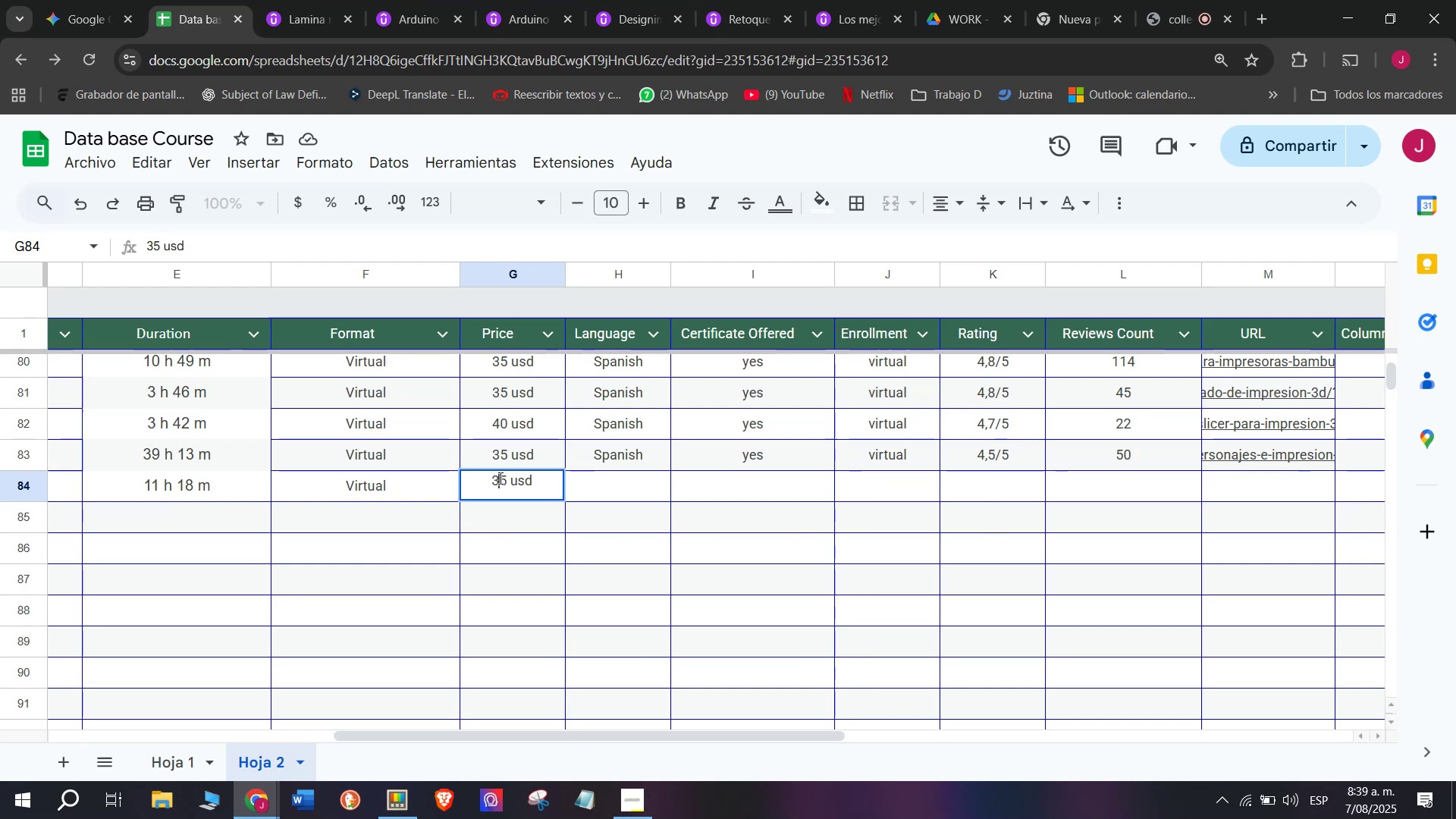 
key(Backspace)
type(q1)
 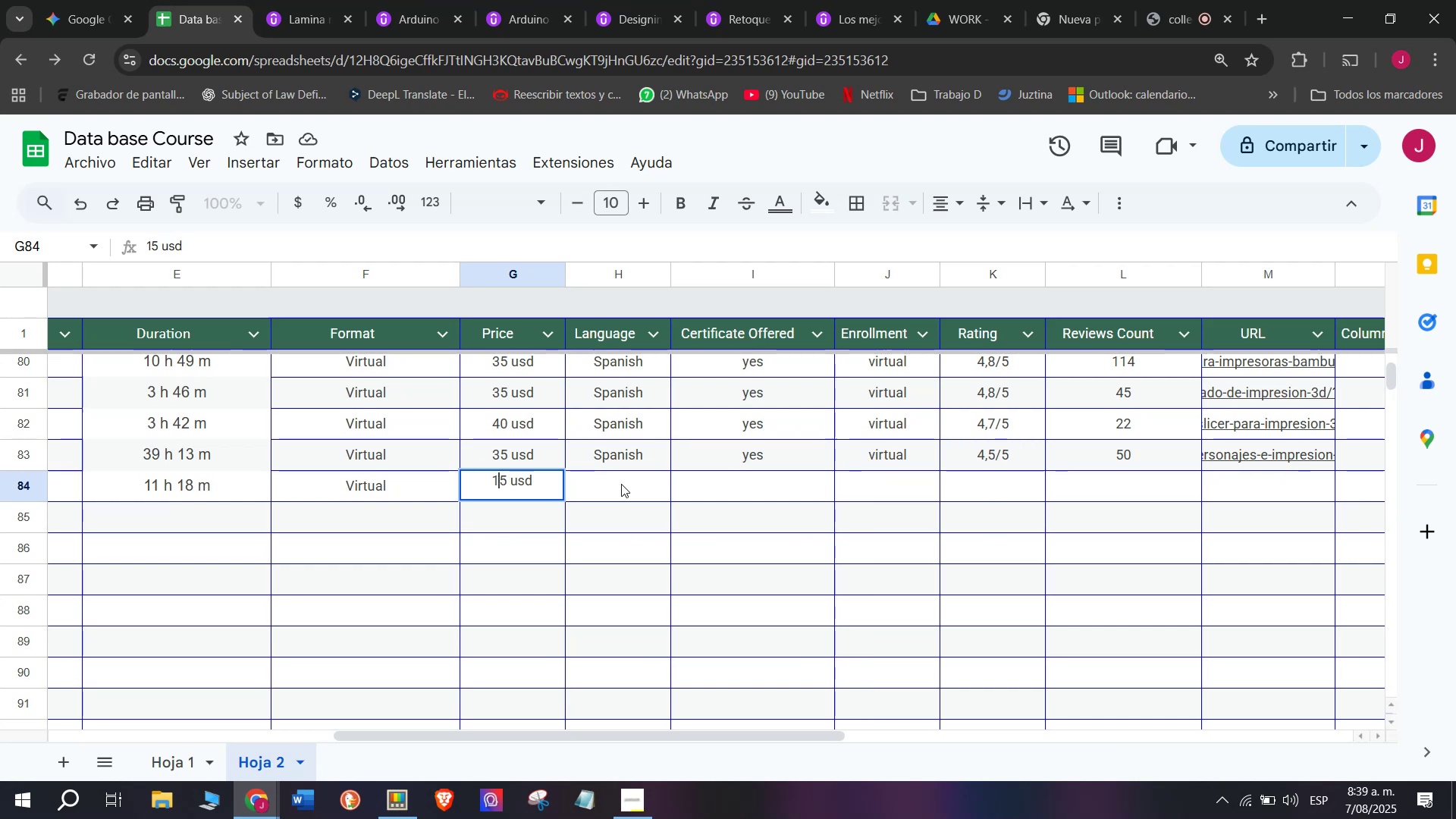 
left_click([621, 484])
 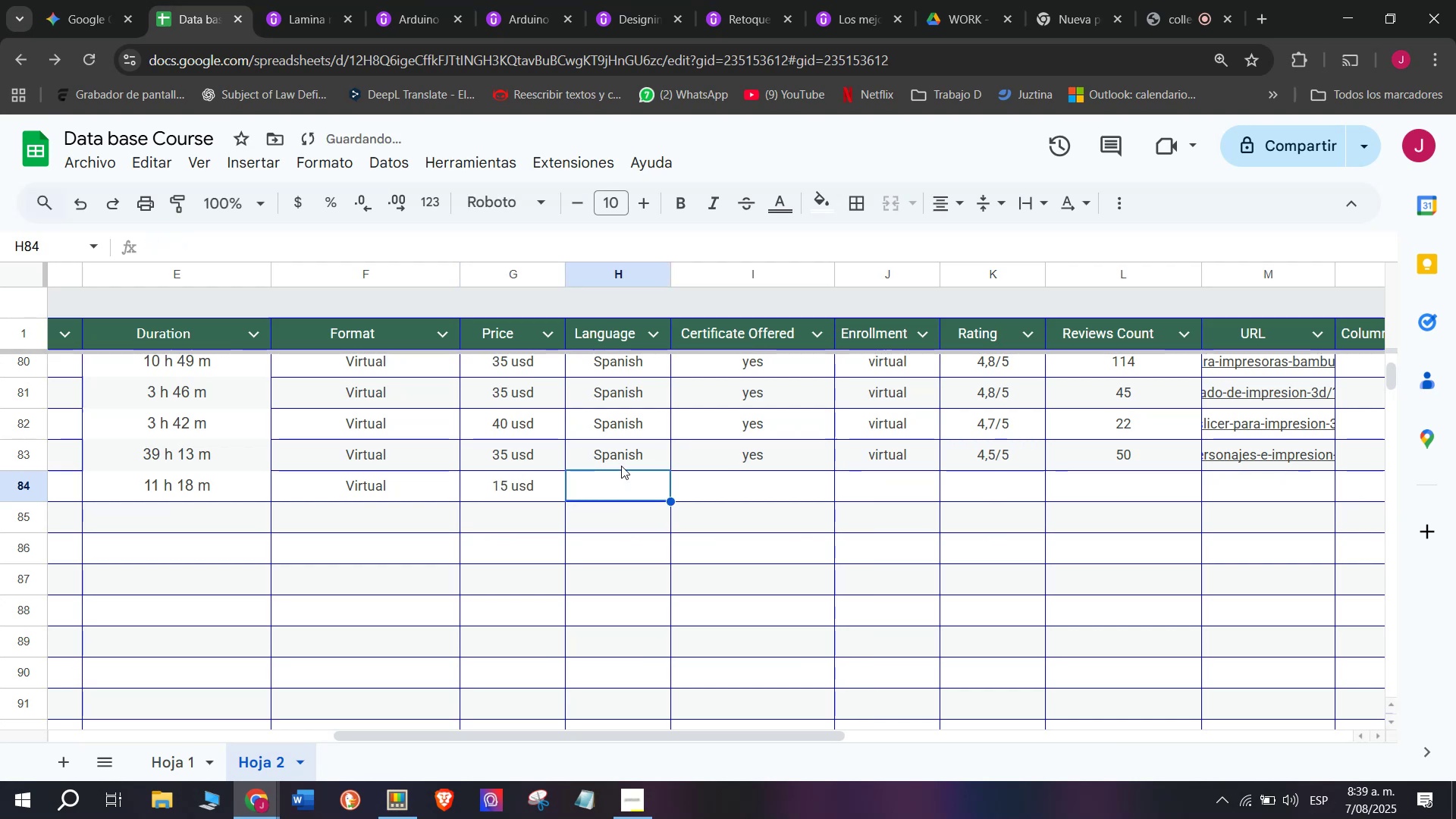 
left_click([621, 466])
 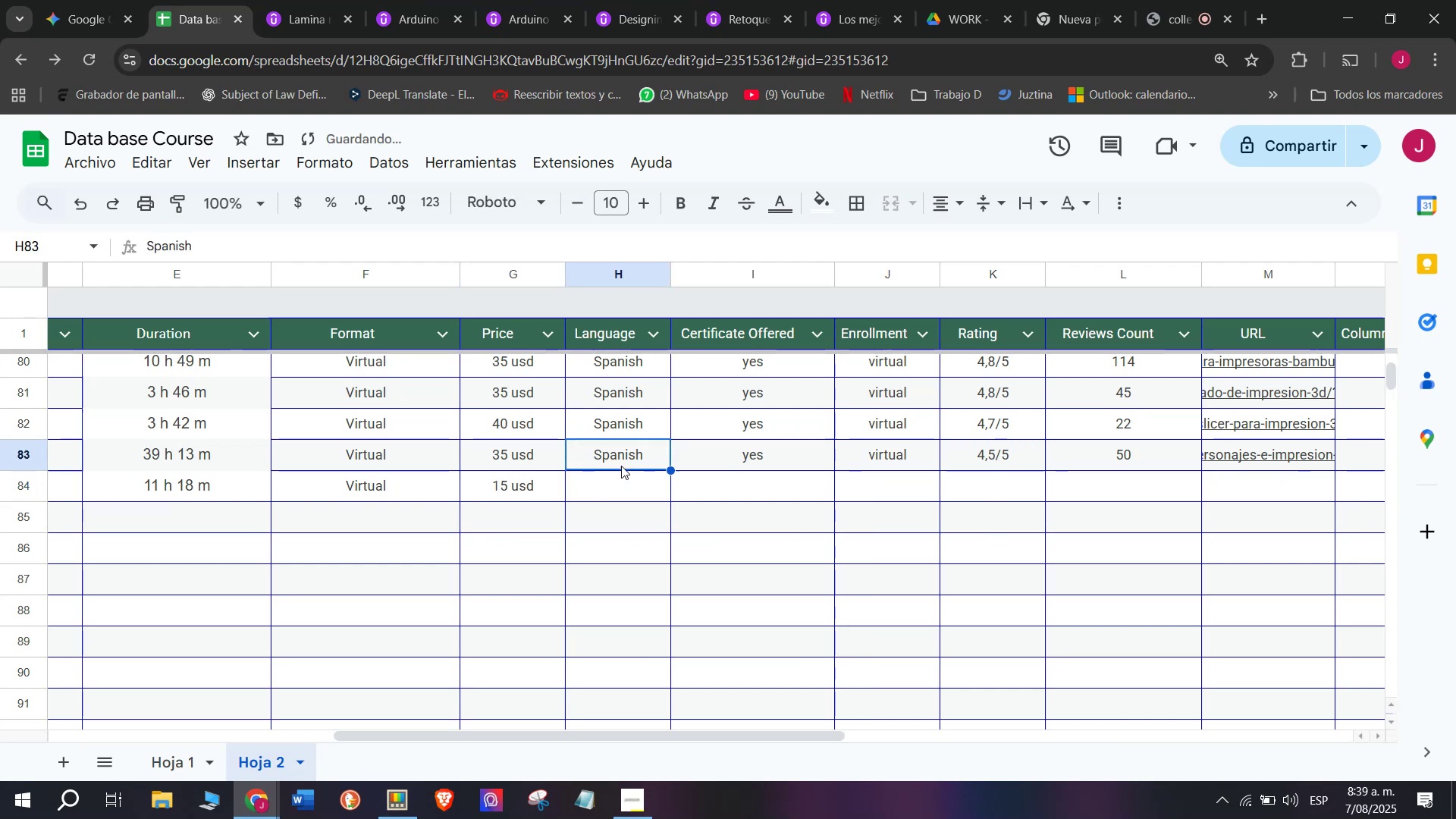 
key(Break)
 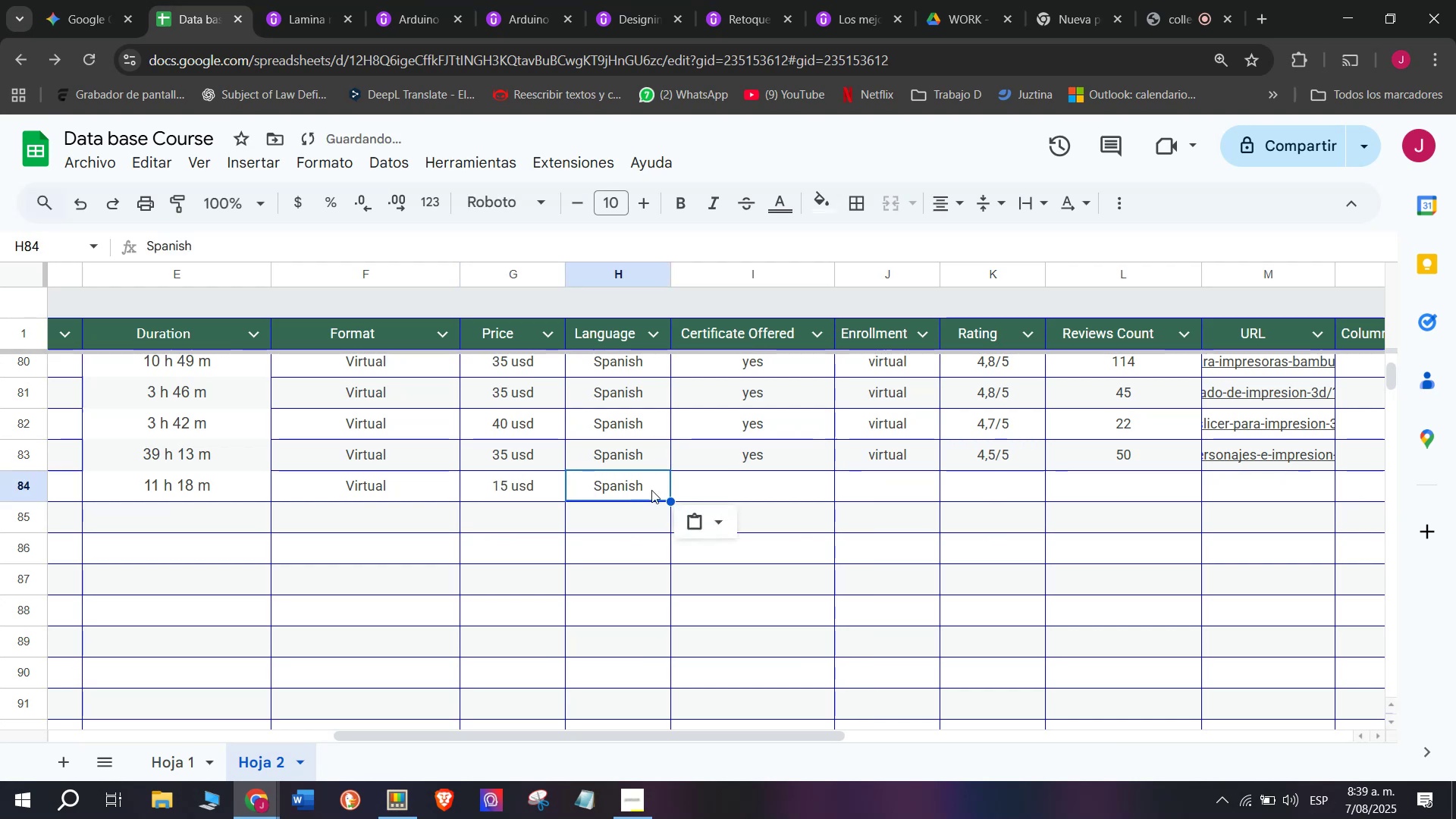 
key(Control+ControlLeft)
 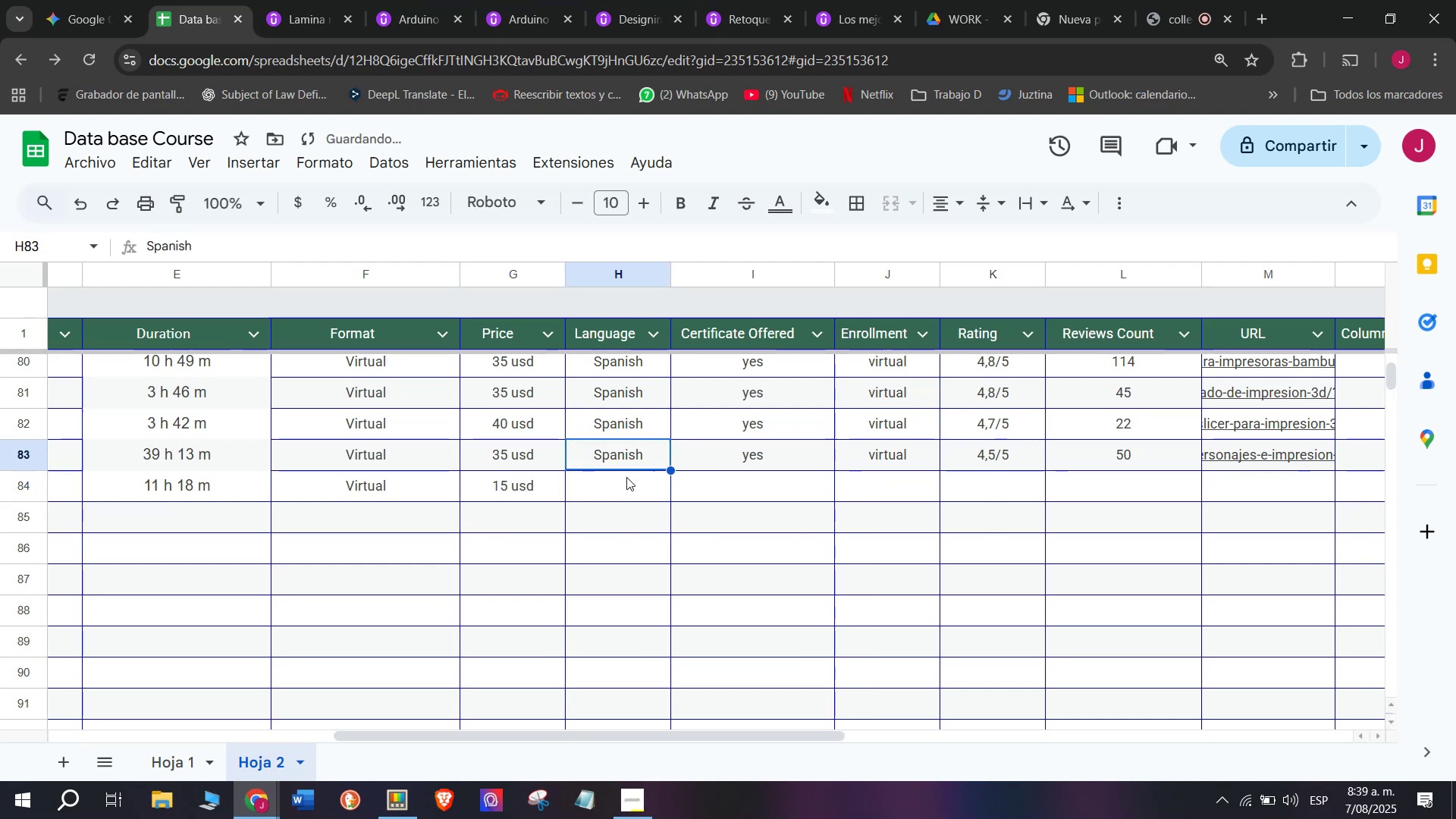 
key(Control+C)
 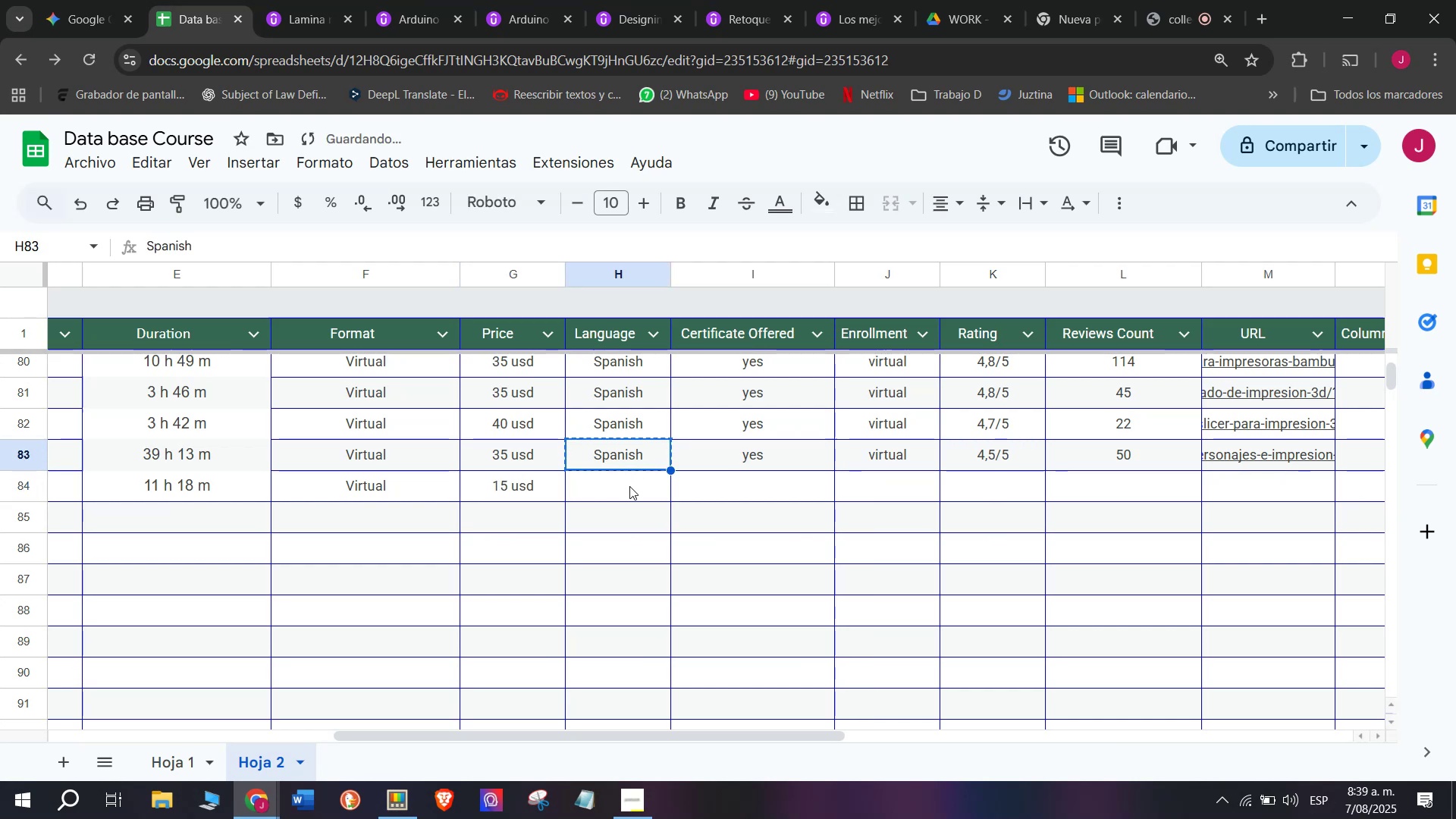 
double_click([629, 486])
 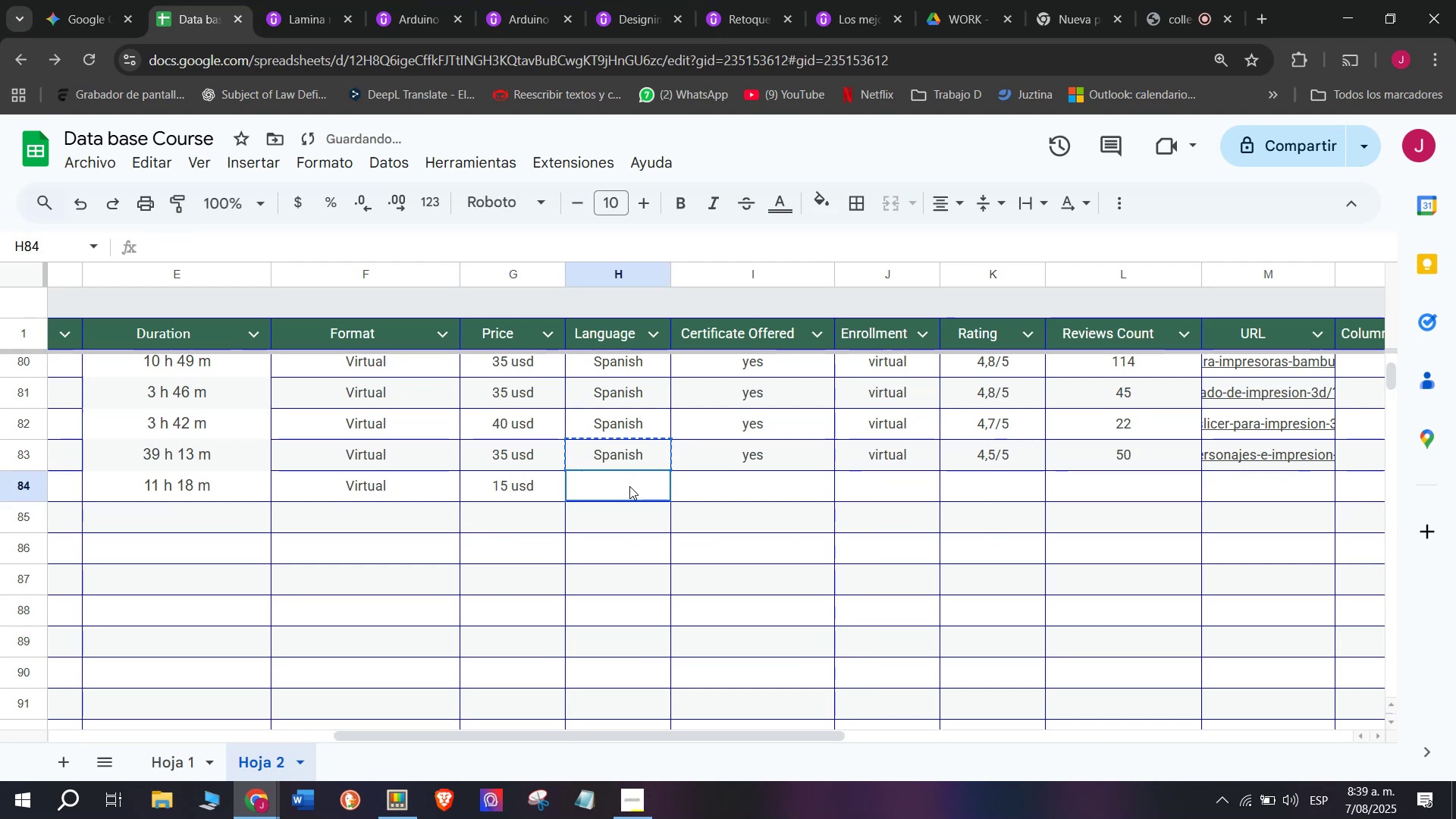 
key(Z)
 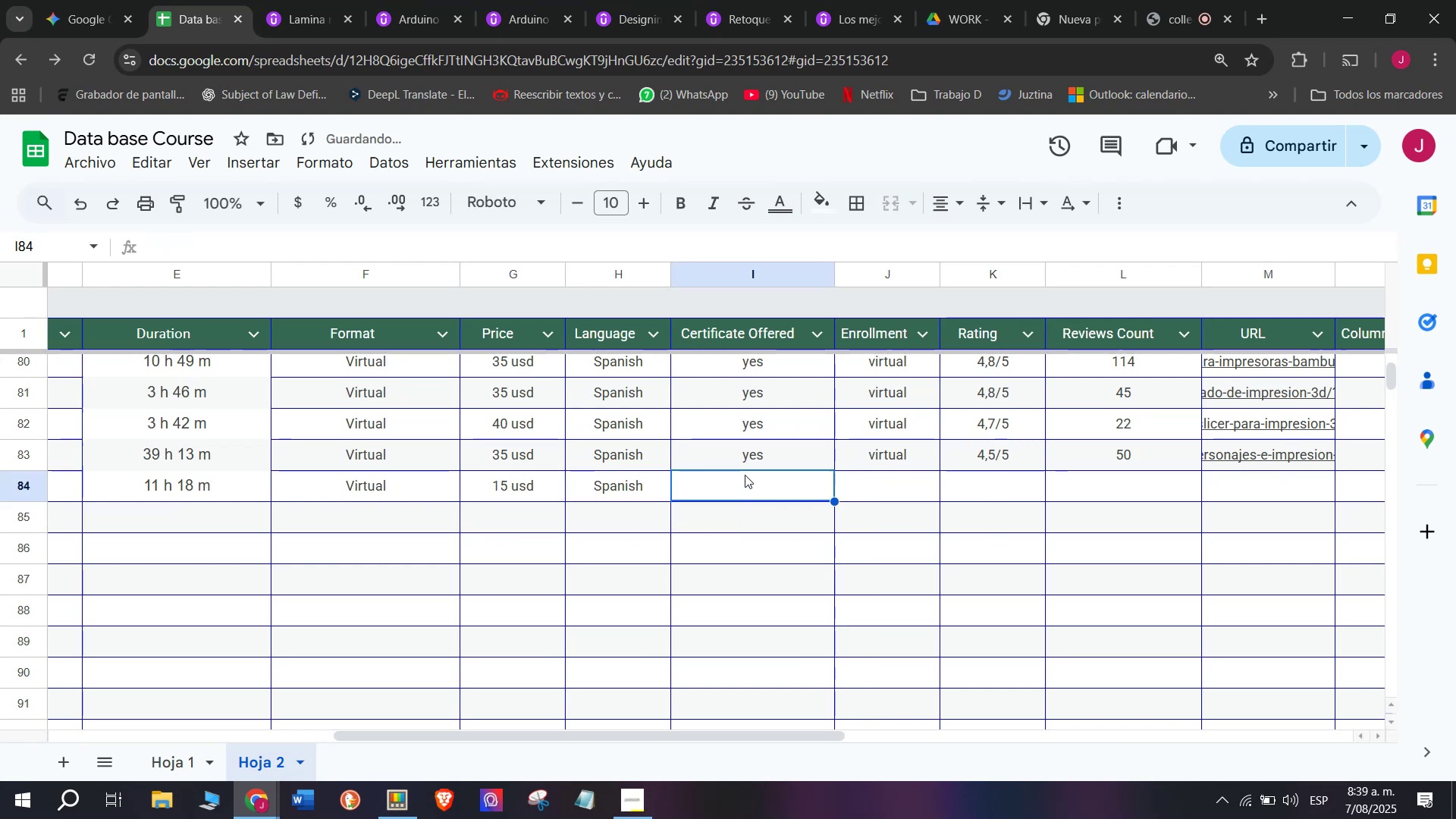 
key(Control+ControlLeft)
 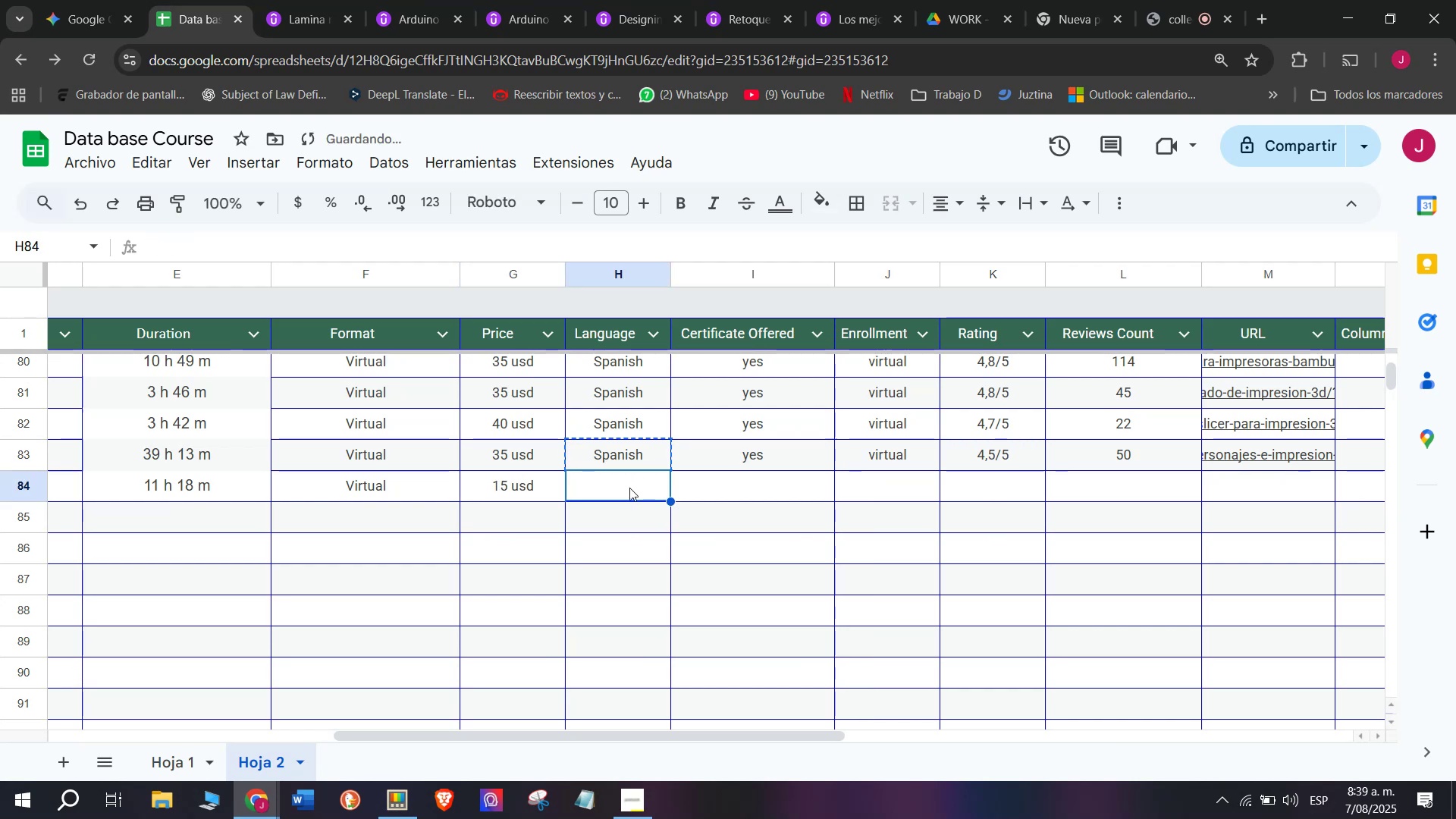 
key(Control+V)
 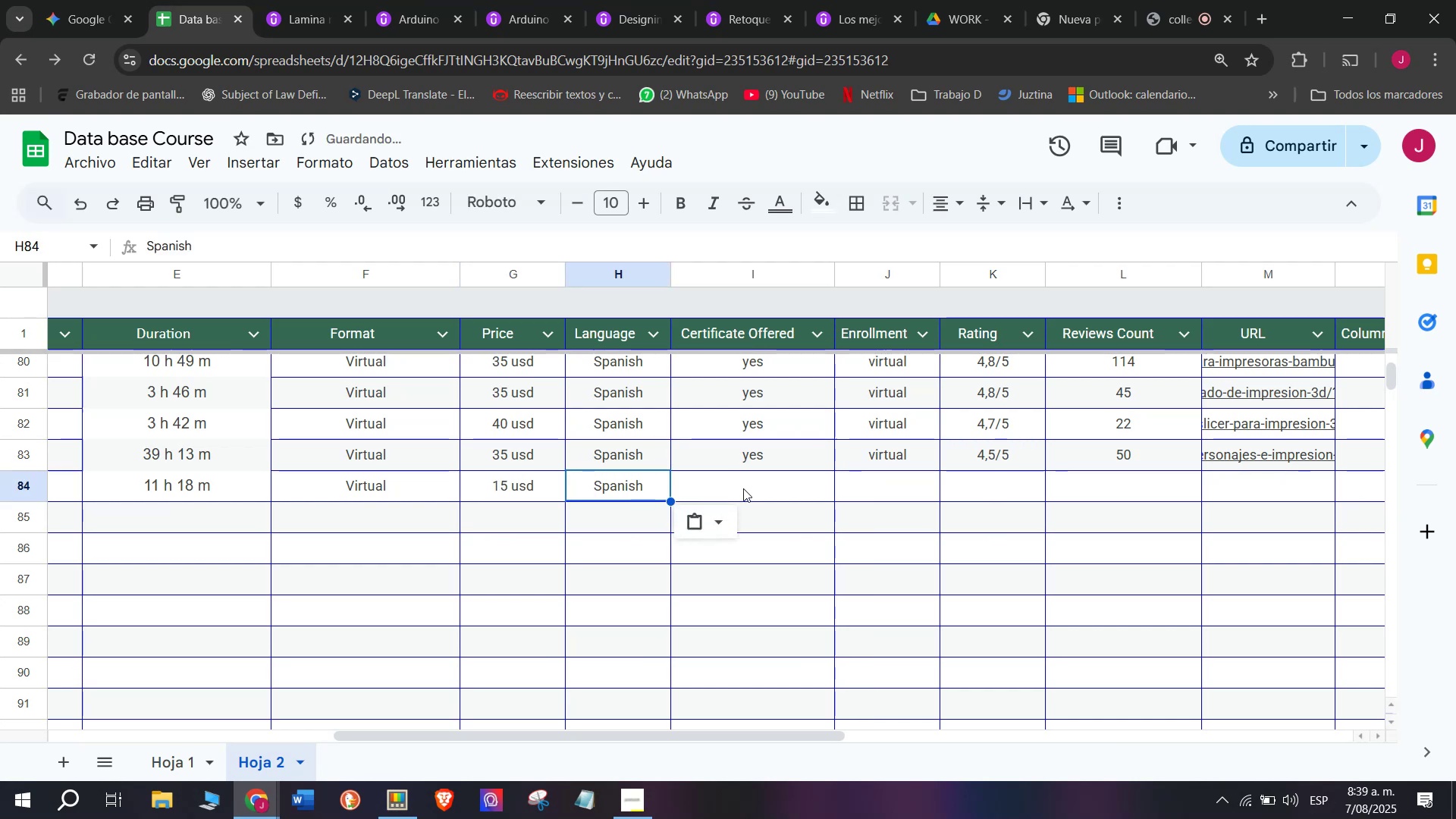 
triple_click([743, 488])
 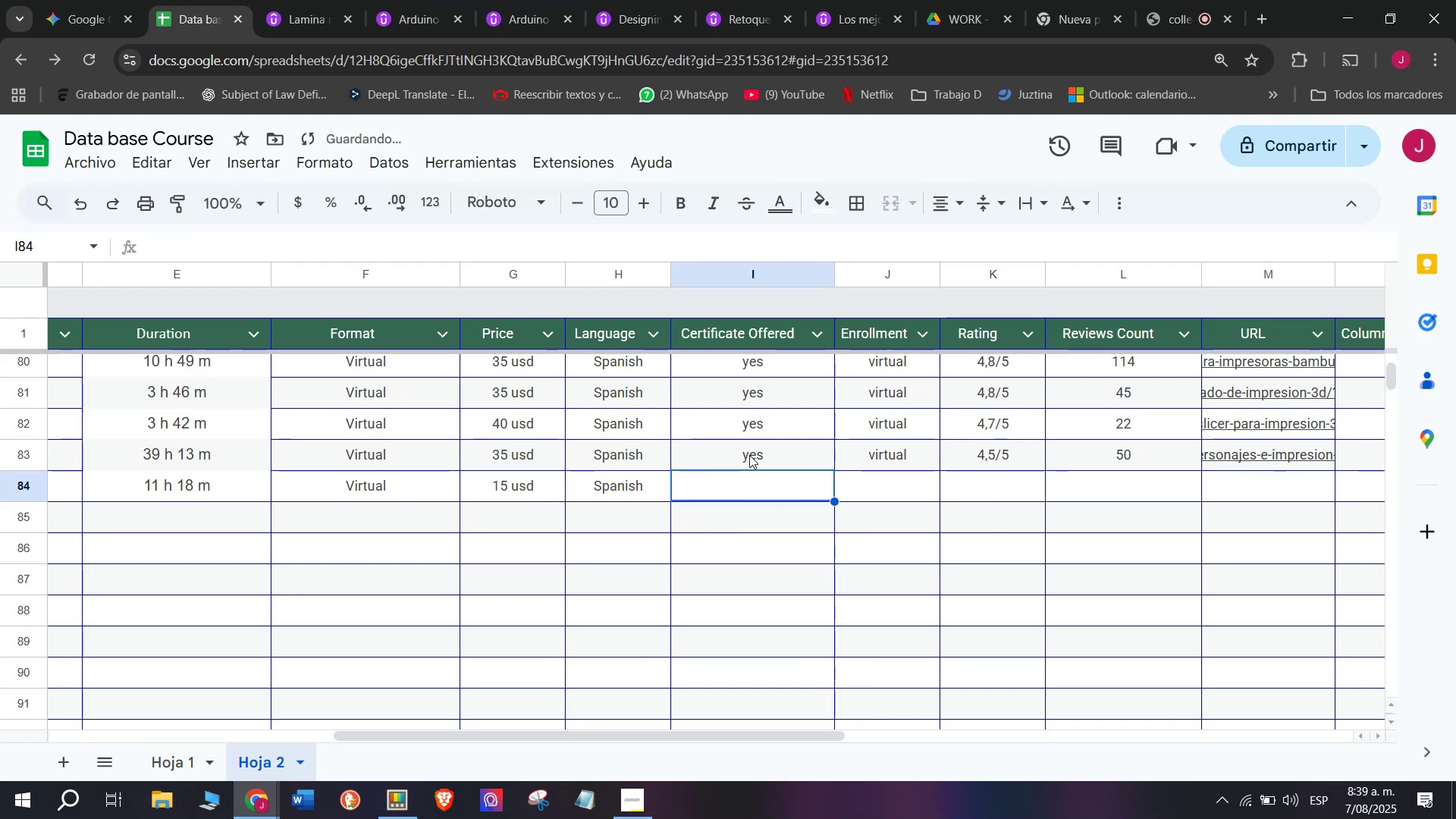 
triple_click([749, 455])
 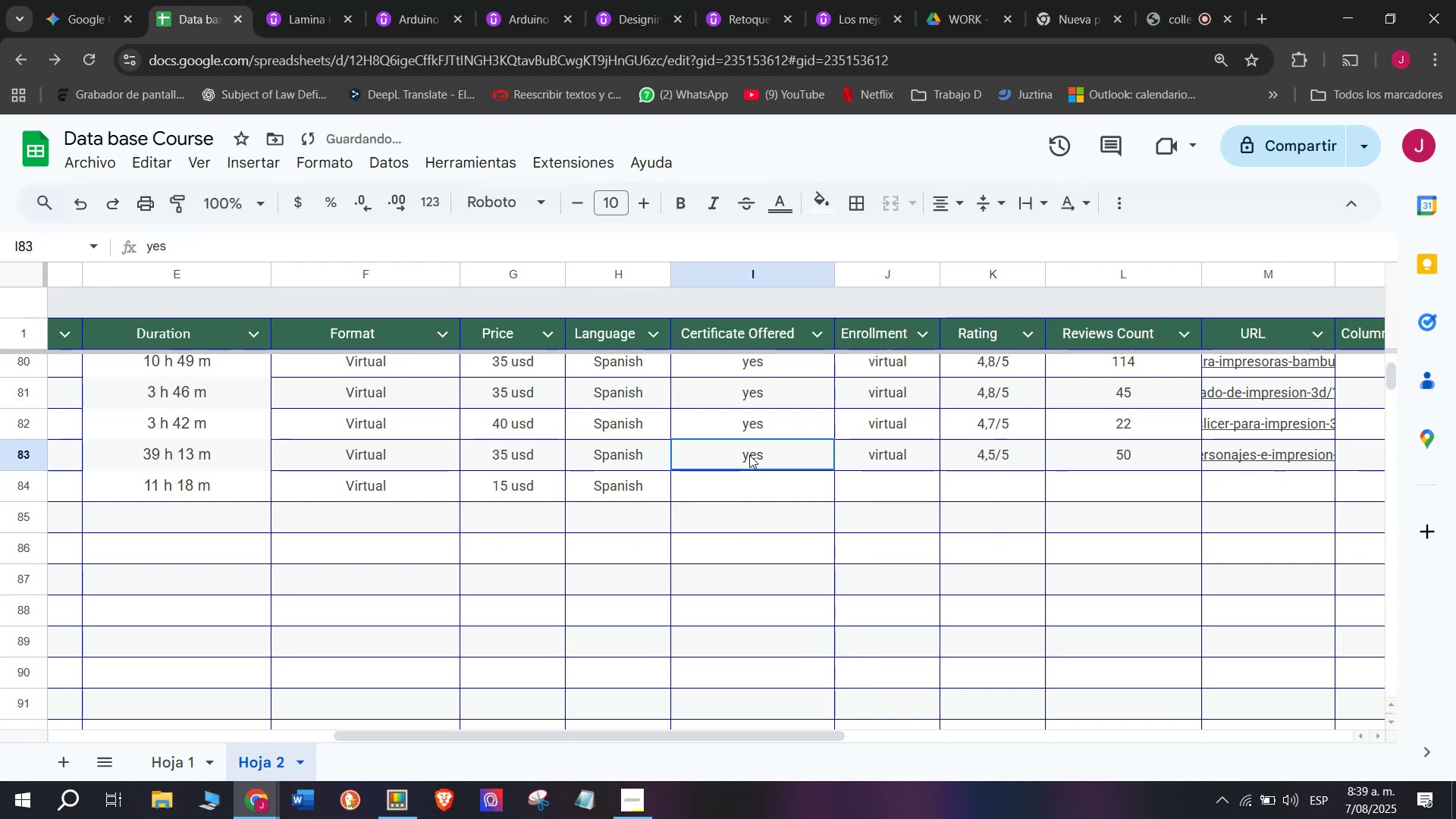 
key(Control+ControlLeft)
 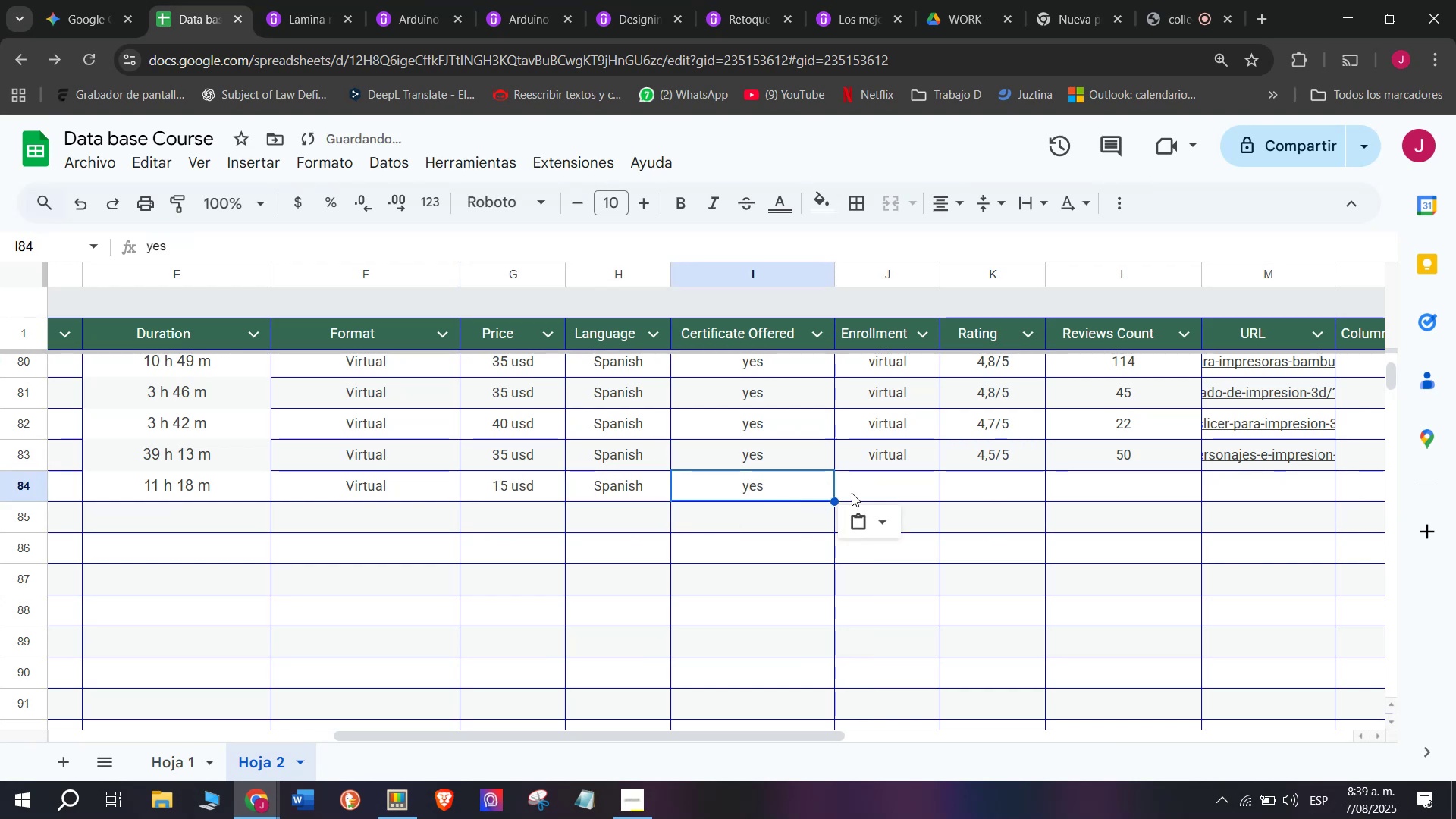 
key(Break)
 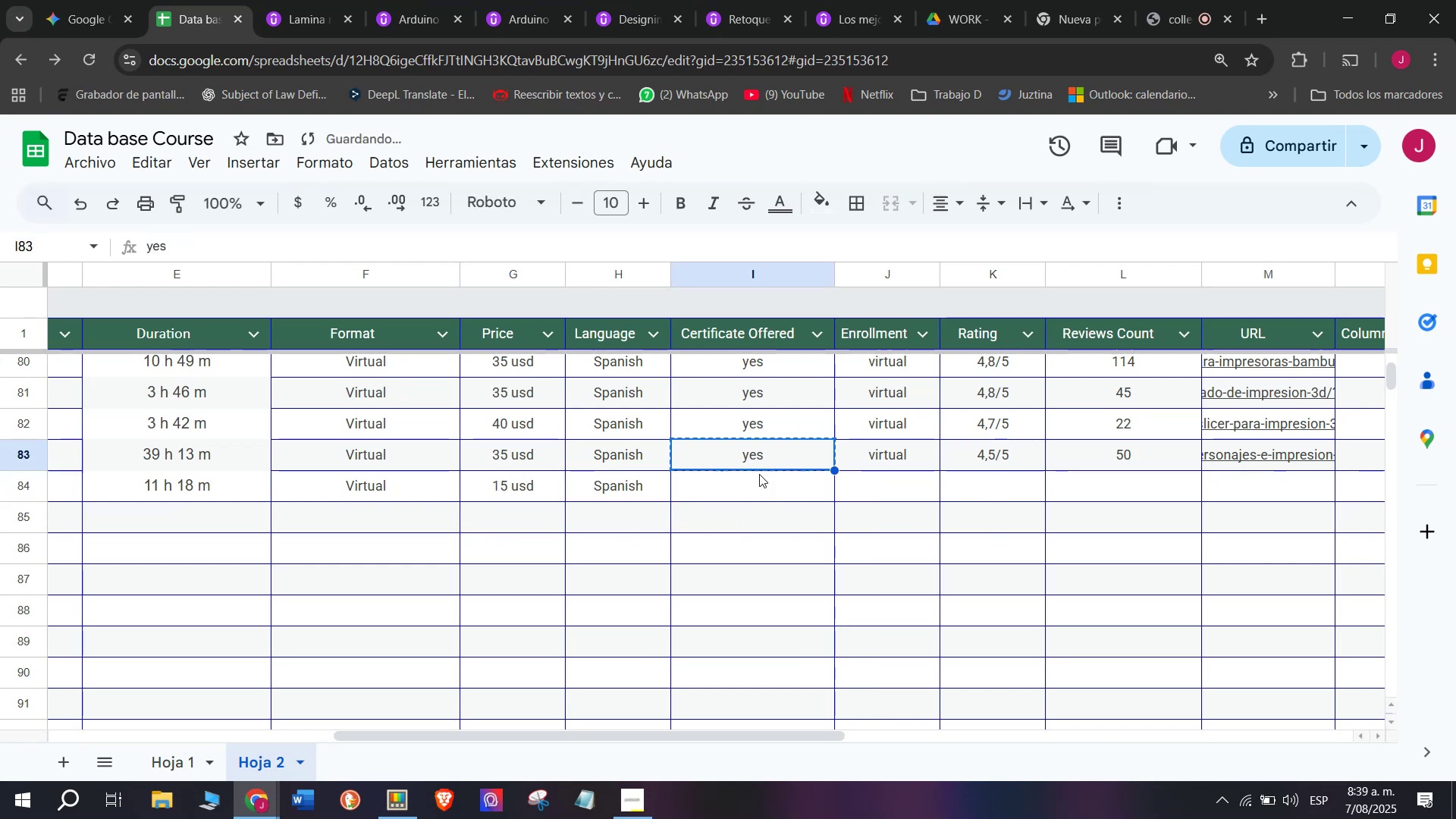 
key(Control+C)
 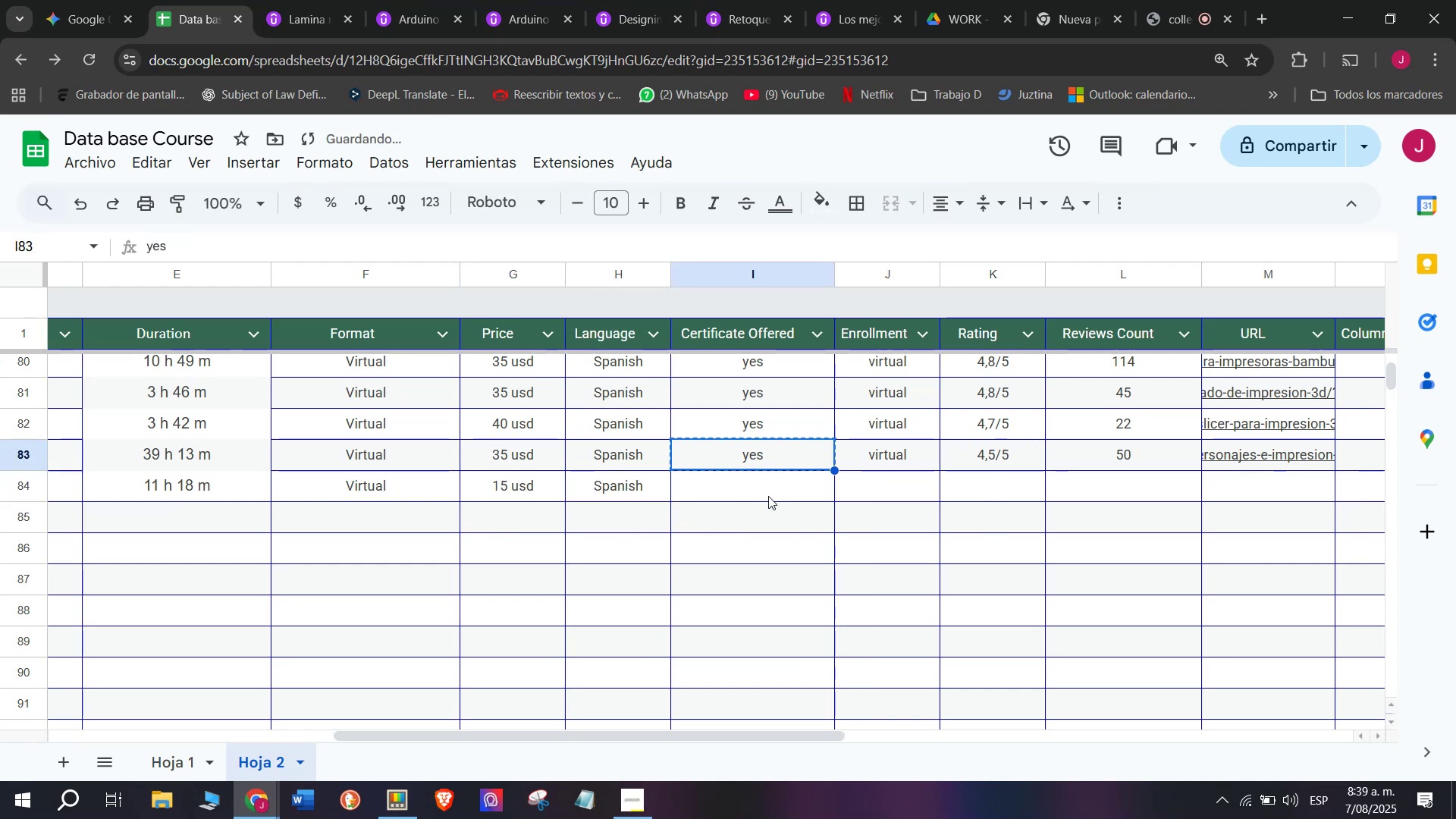 
key(Control+ControlLeft)
 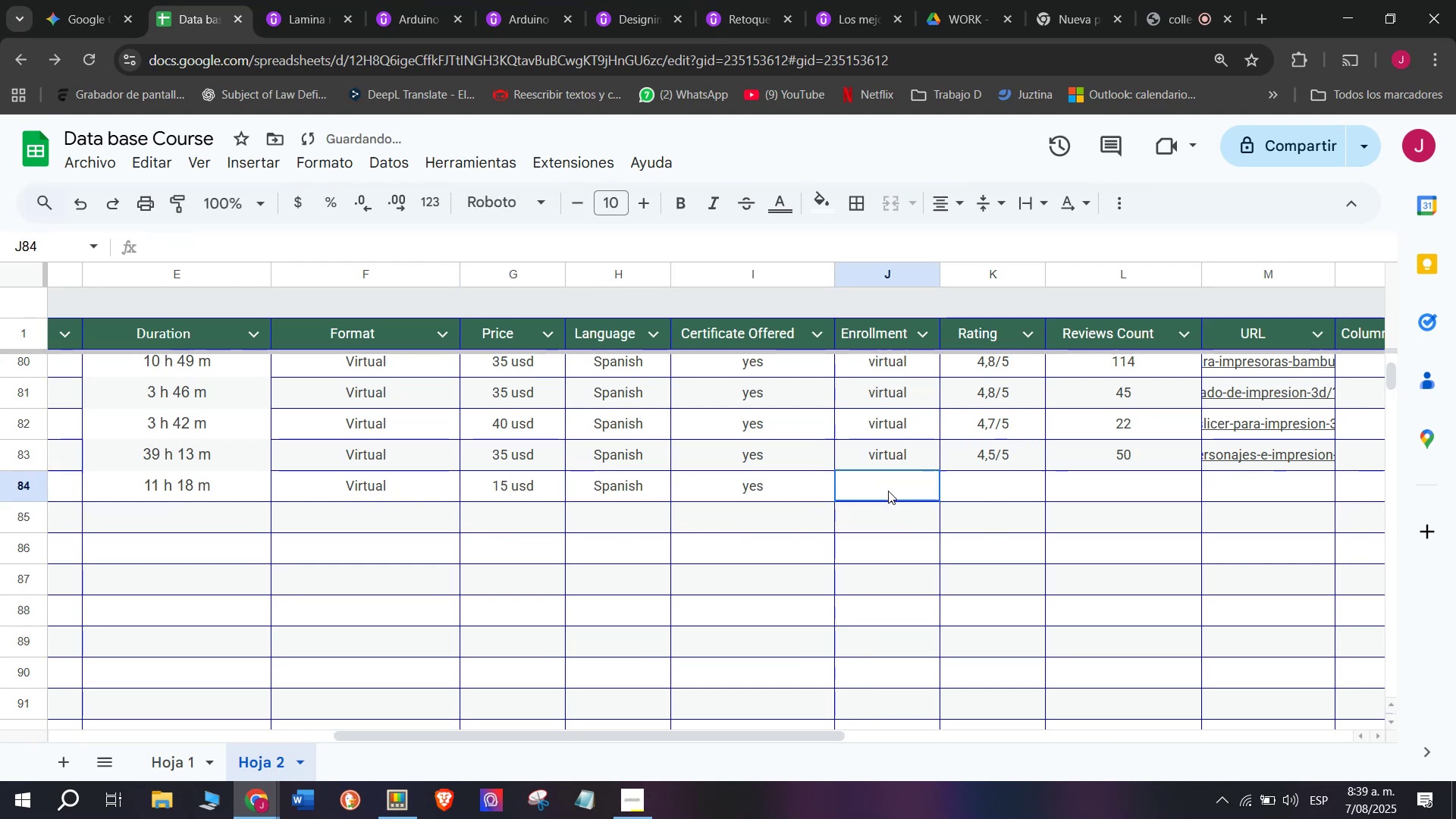 
key(Z)
 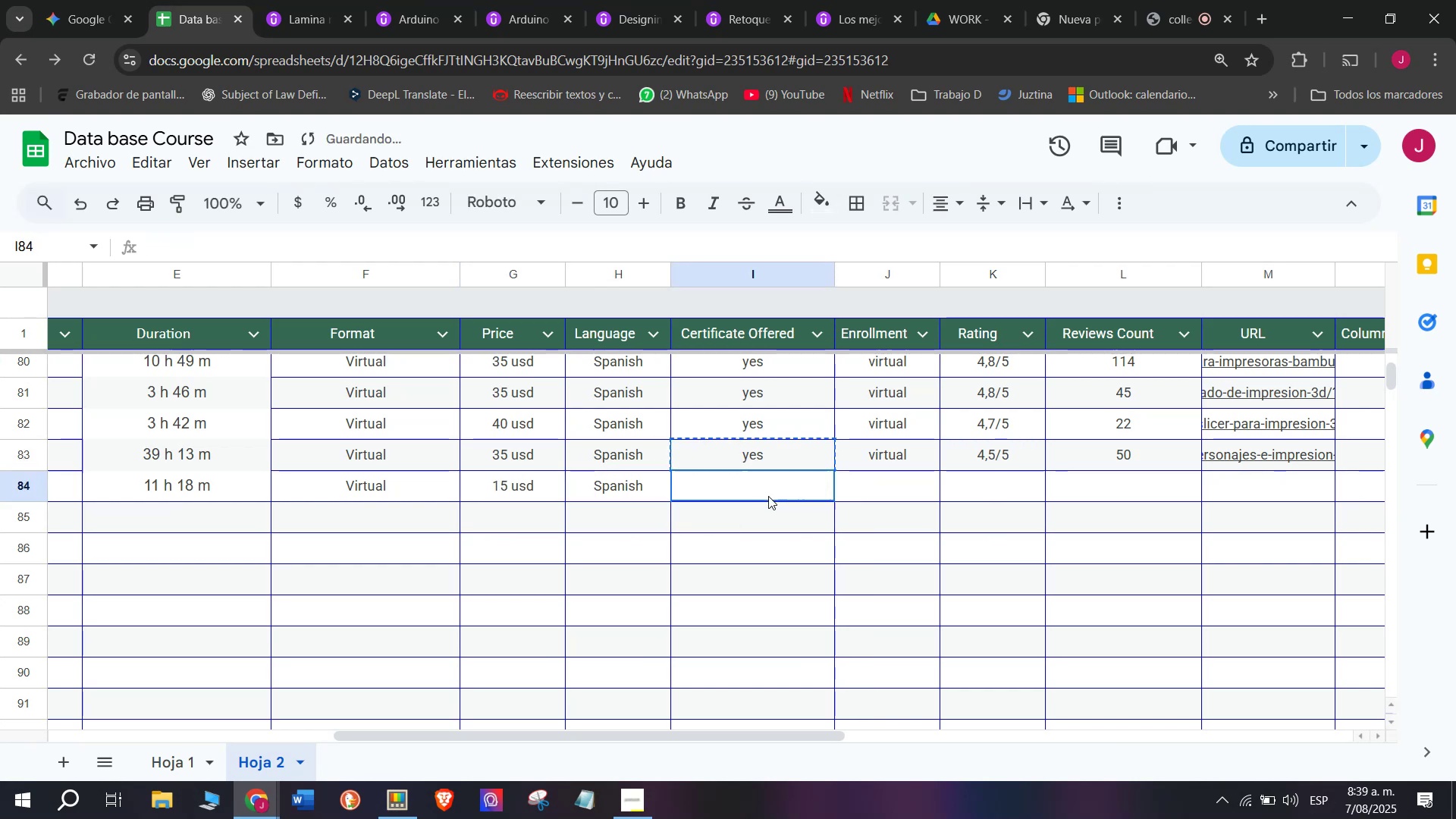 
key(Control+V)
 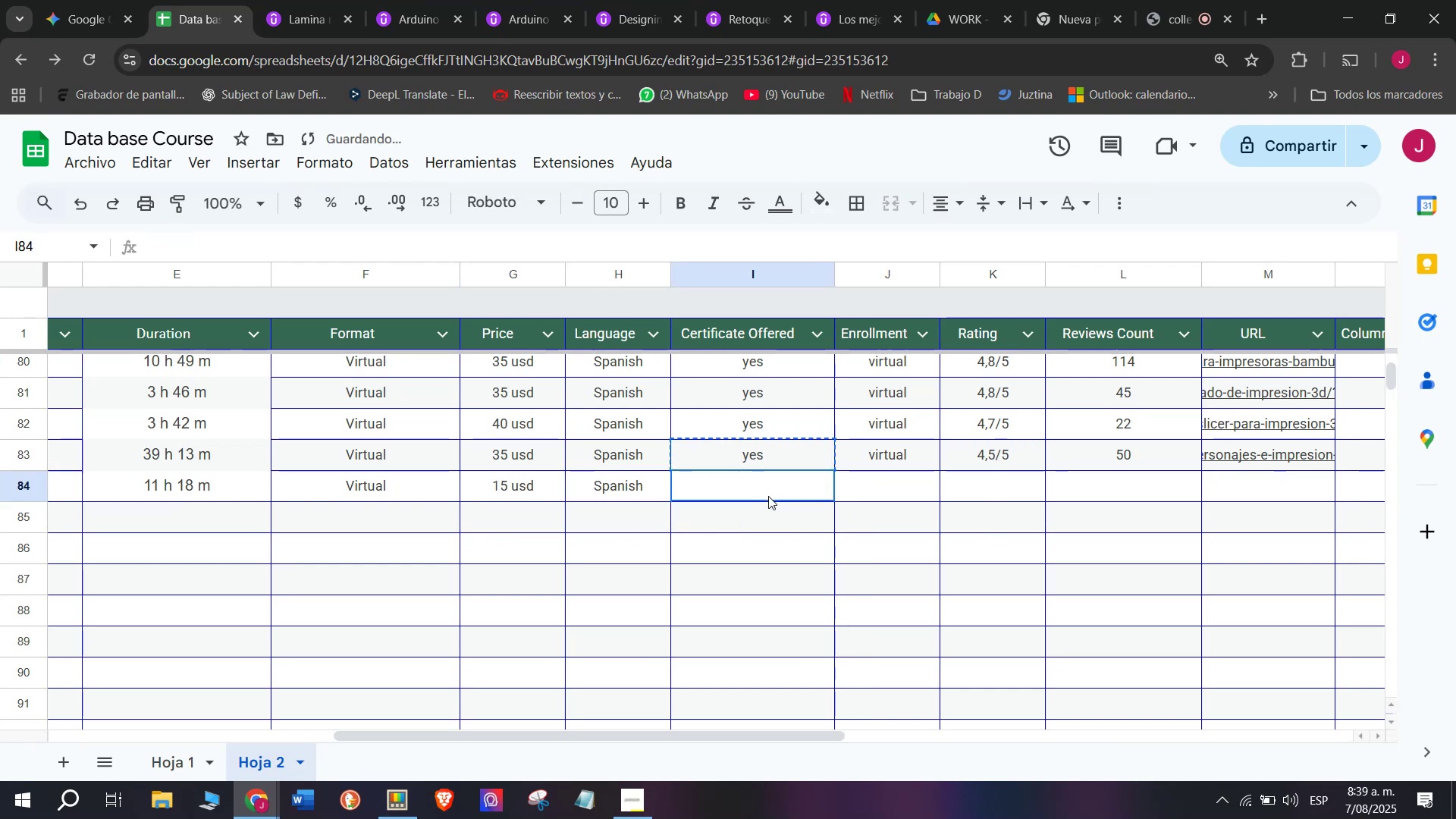 
triple_click([768, 496])
 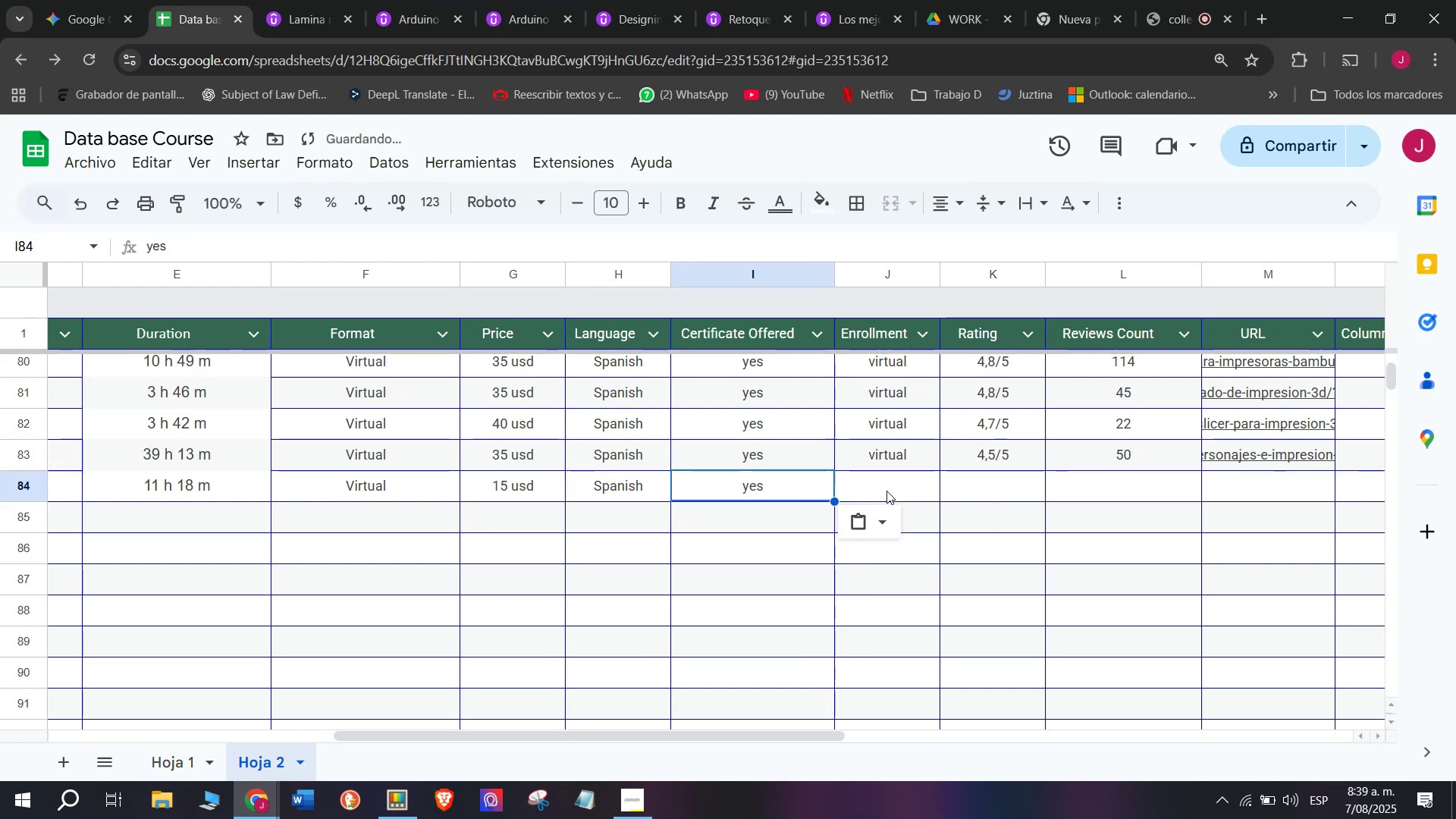 
triple_click([888, 491])
 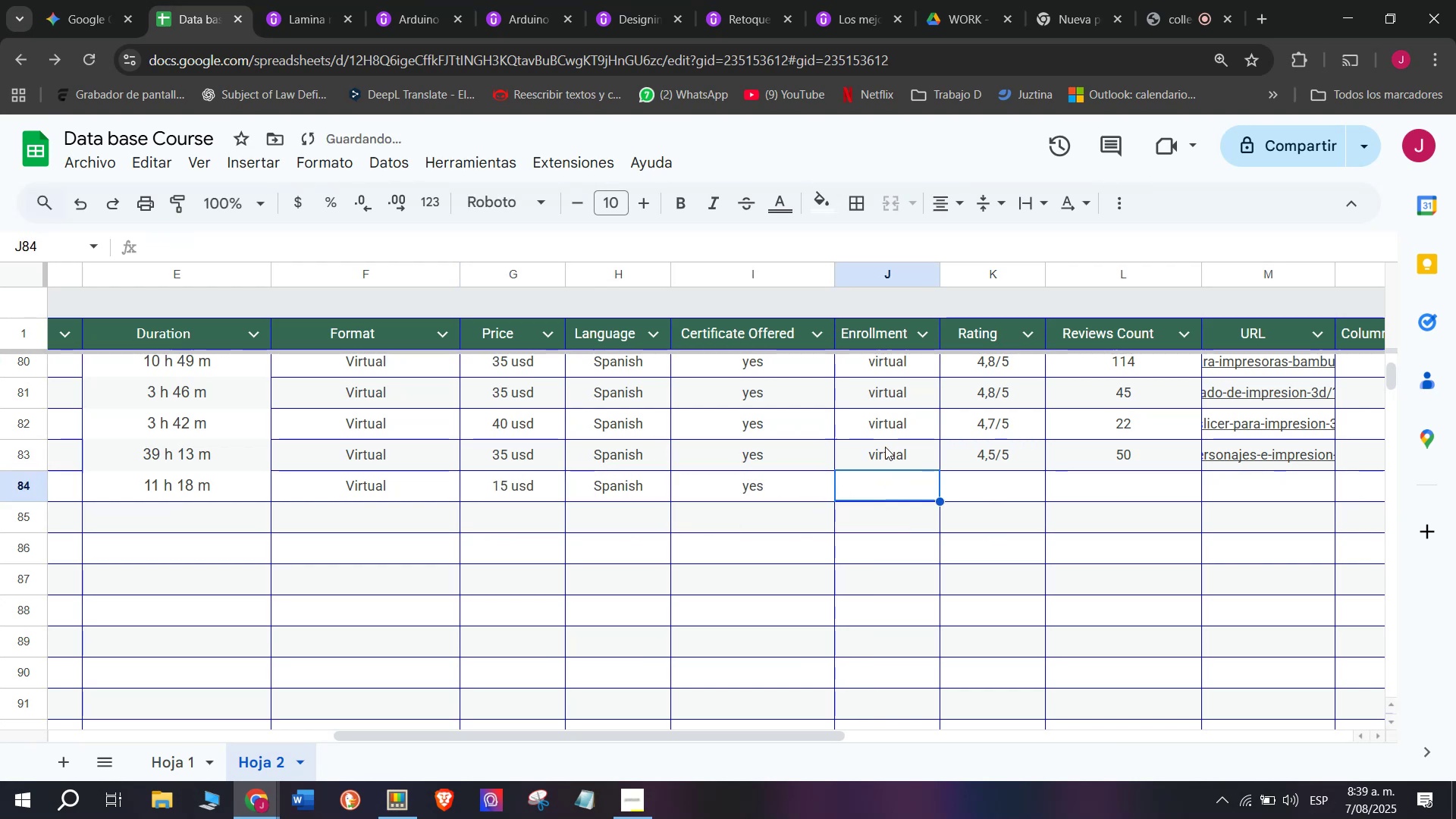 
triple_click([885, 447])
 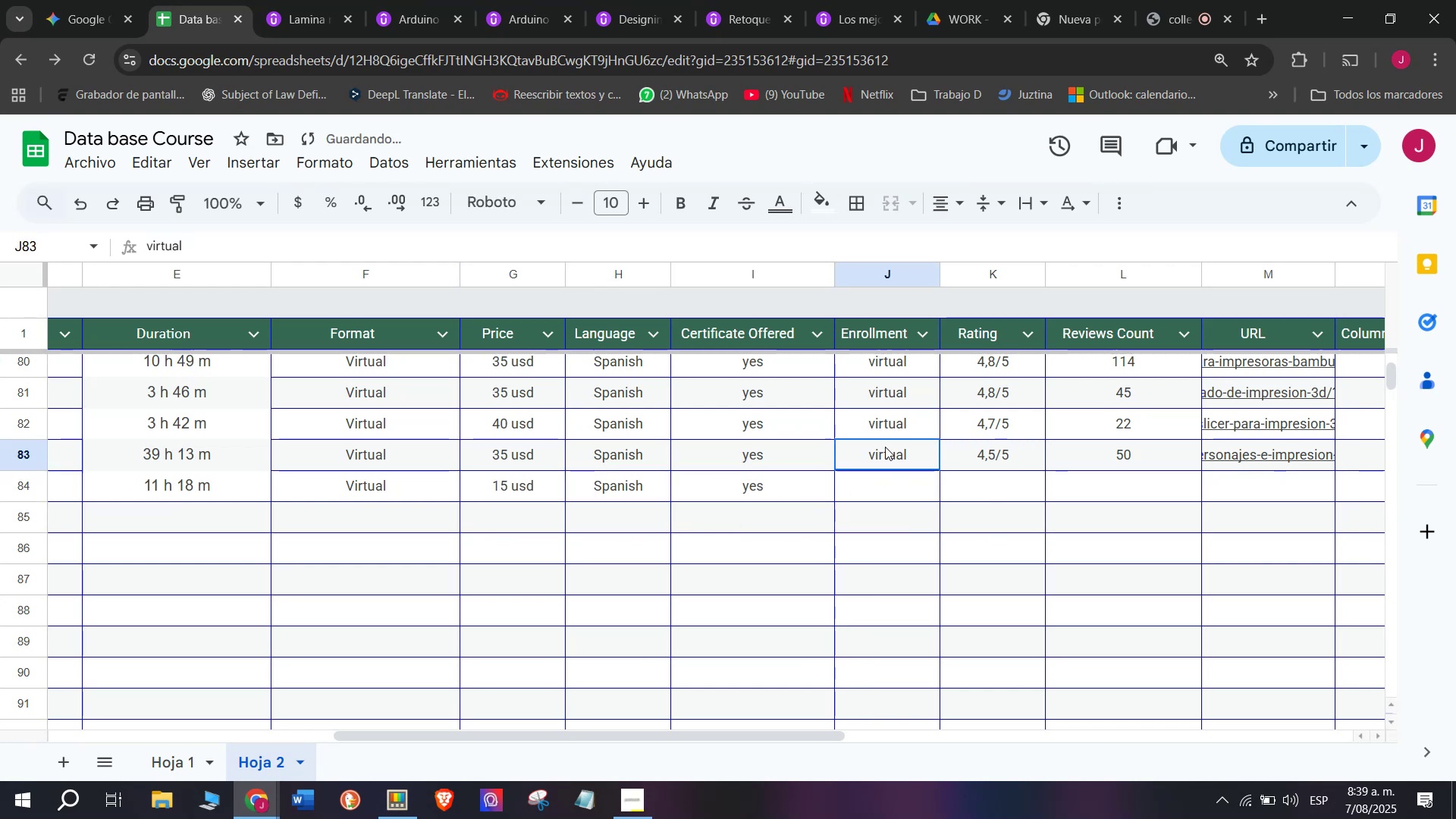 
key(Break)
 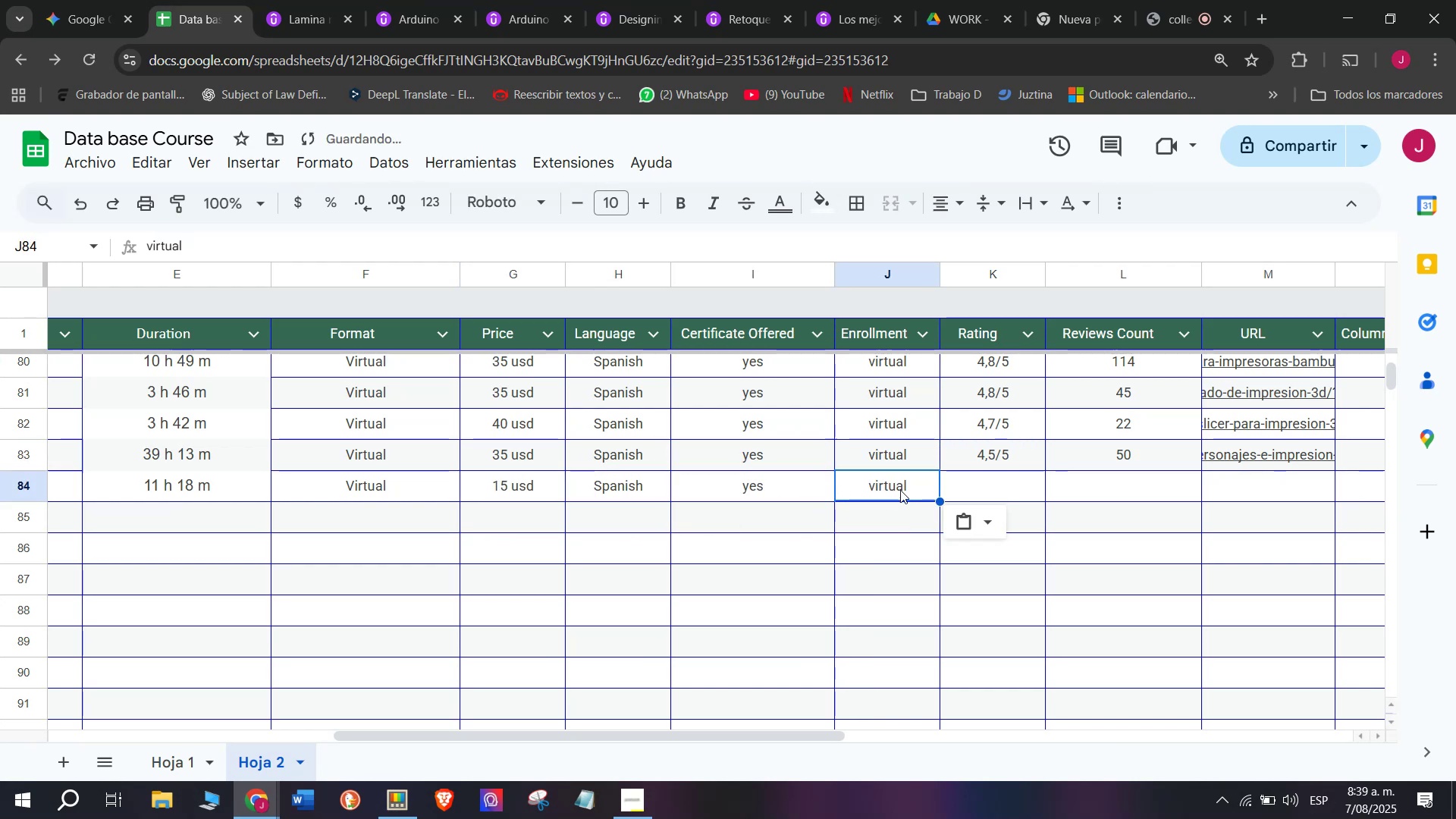 
key(Control+ControlLeft)
 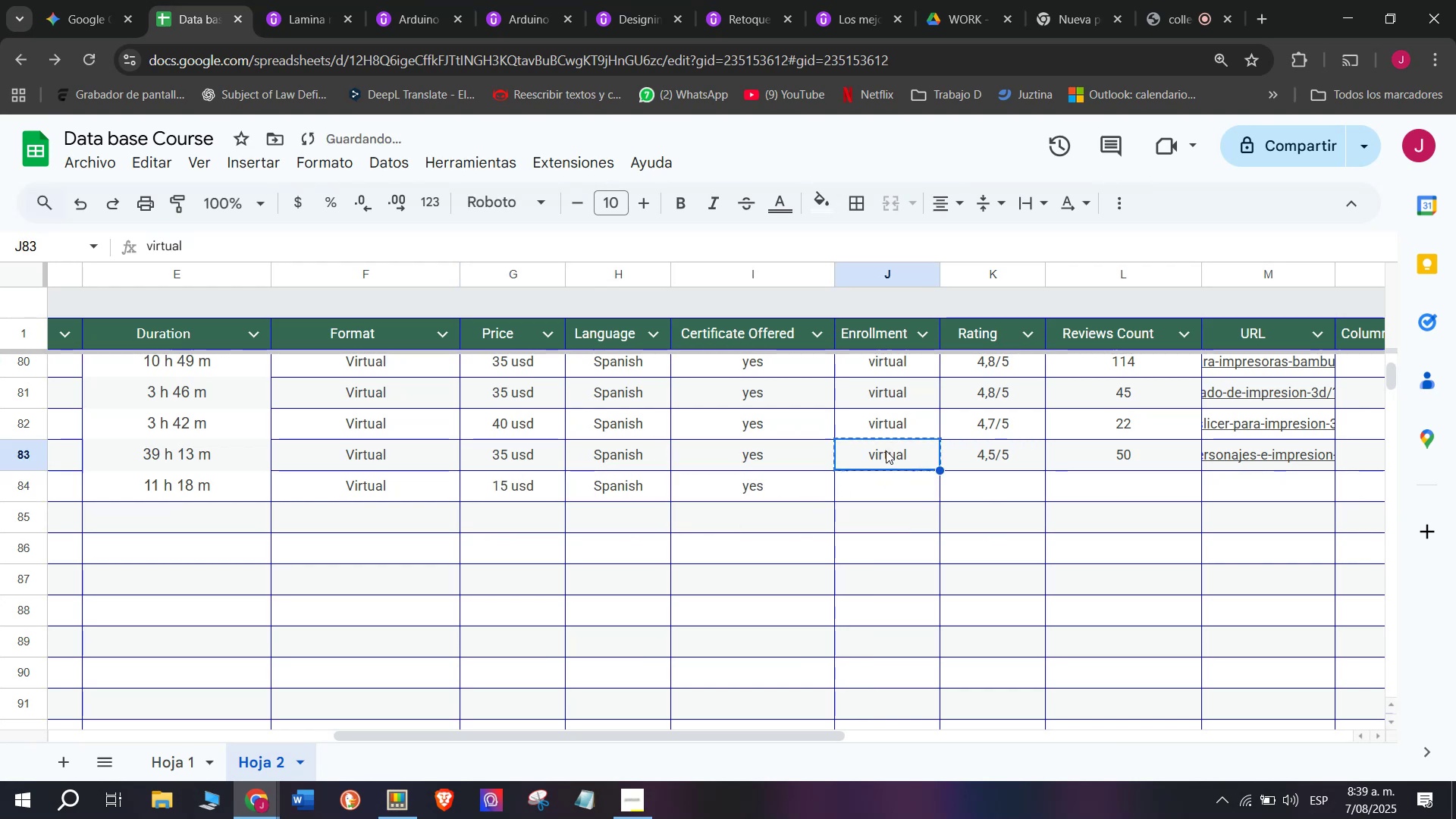 
key(Control+C)
 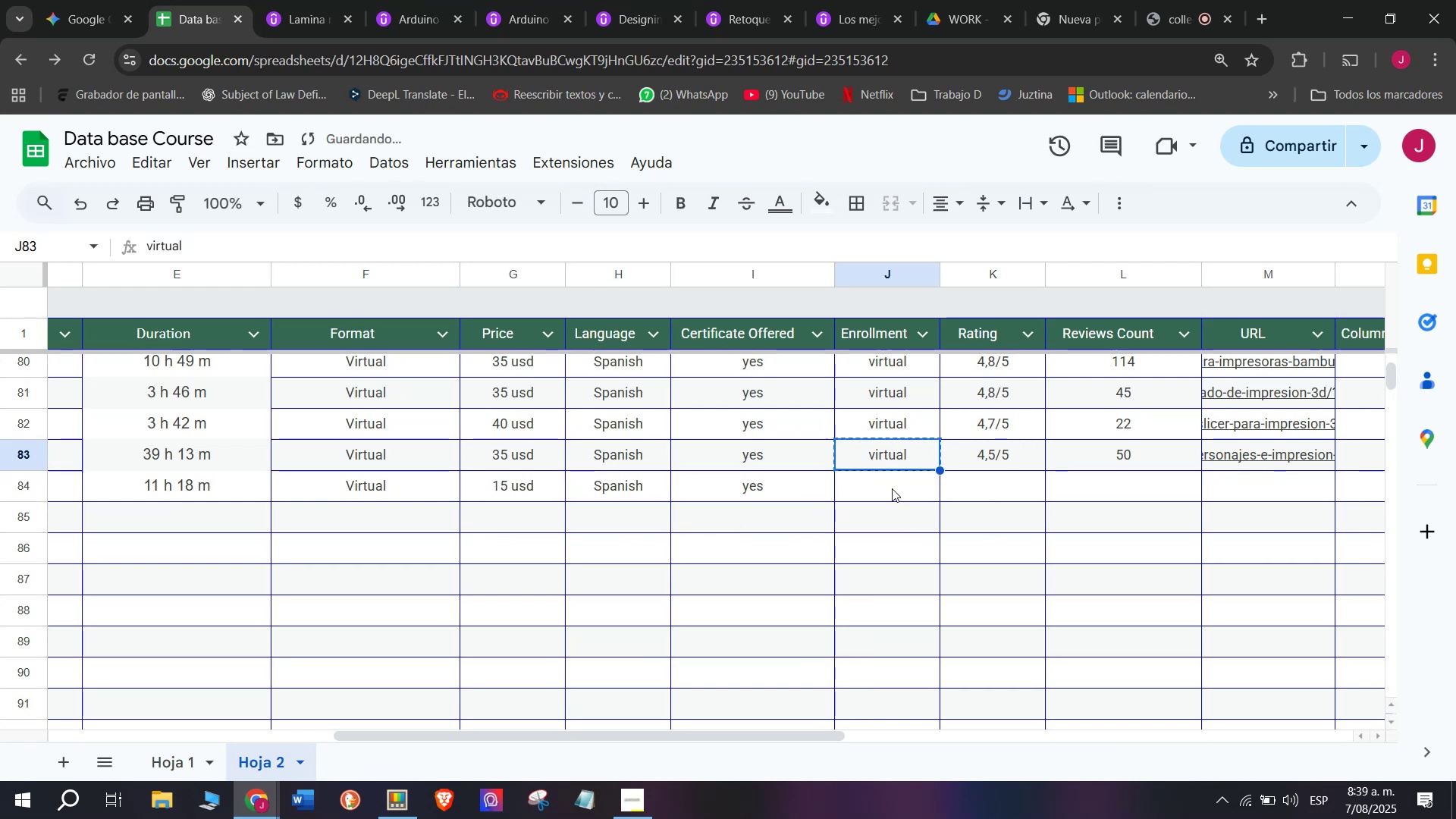 
key(Control+ControlLeft)
 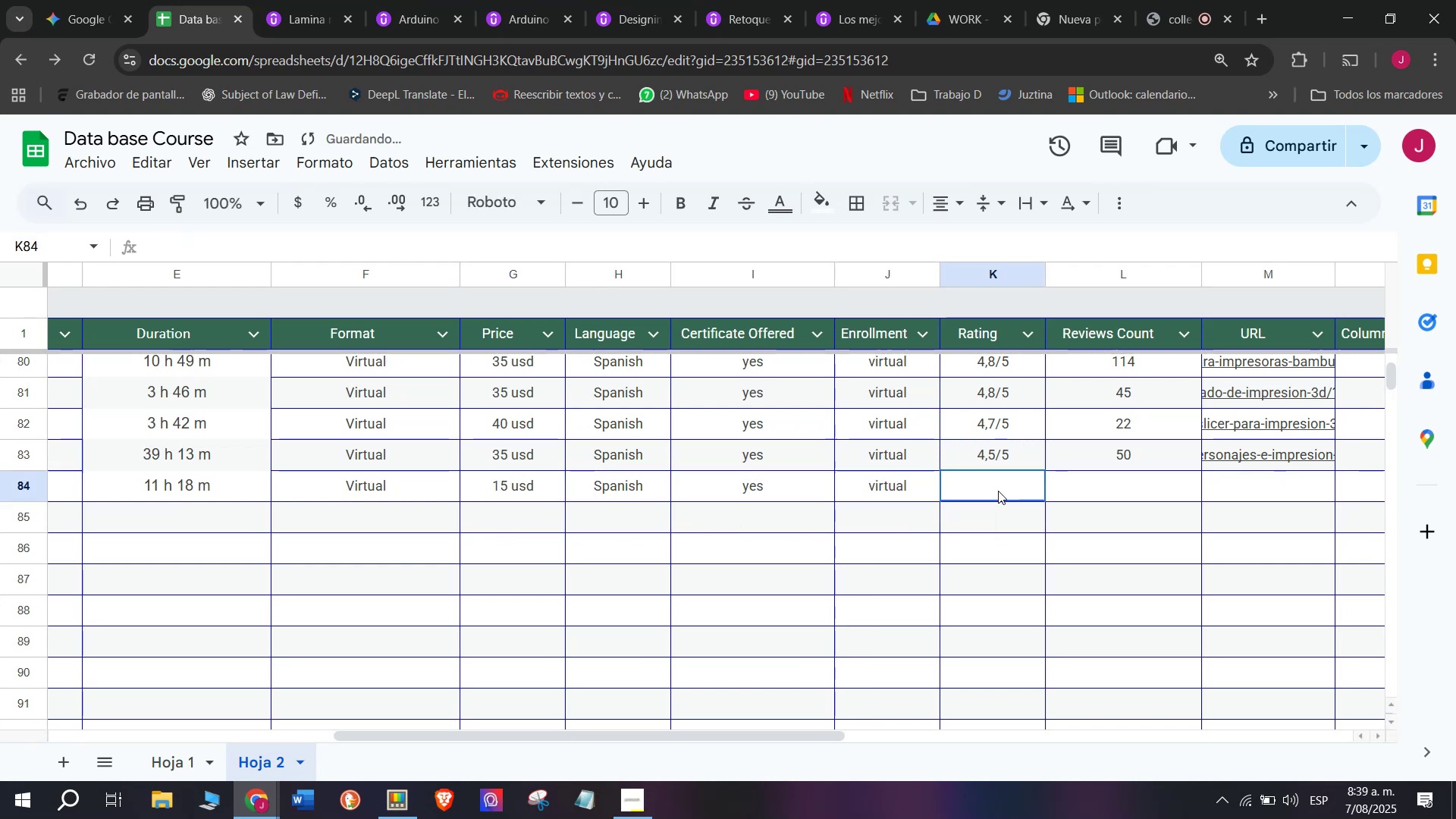 
key(Z)
 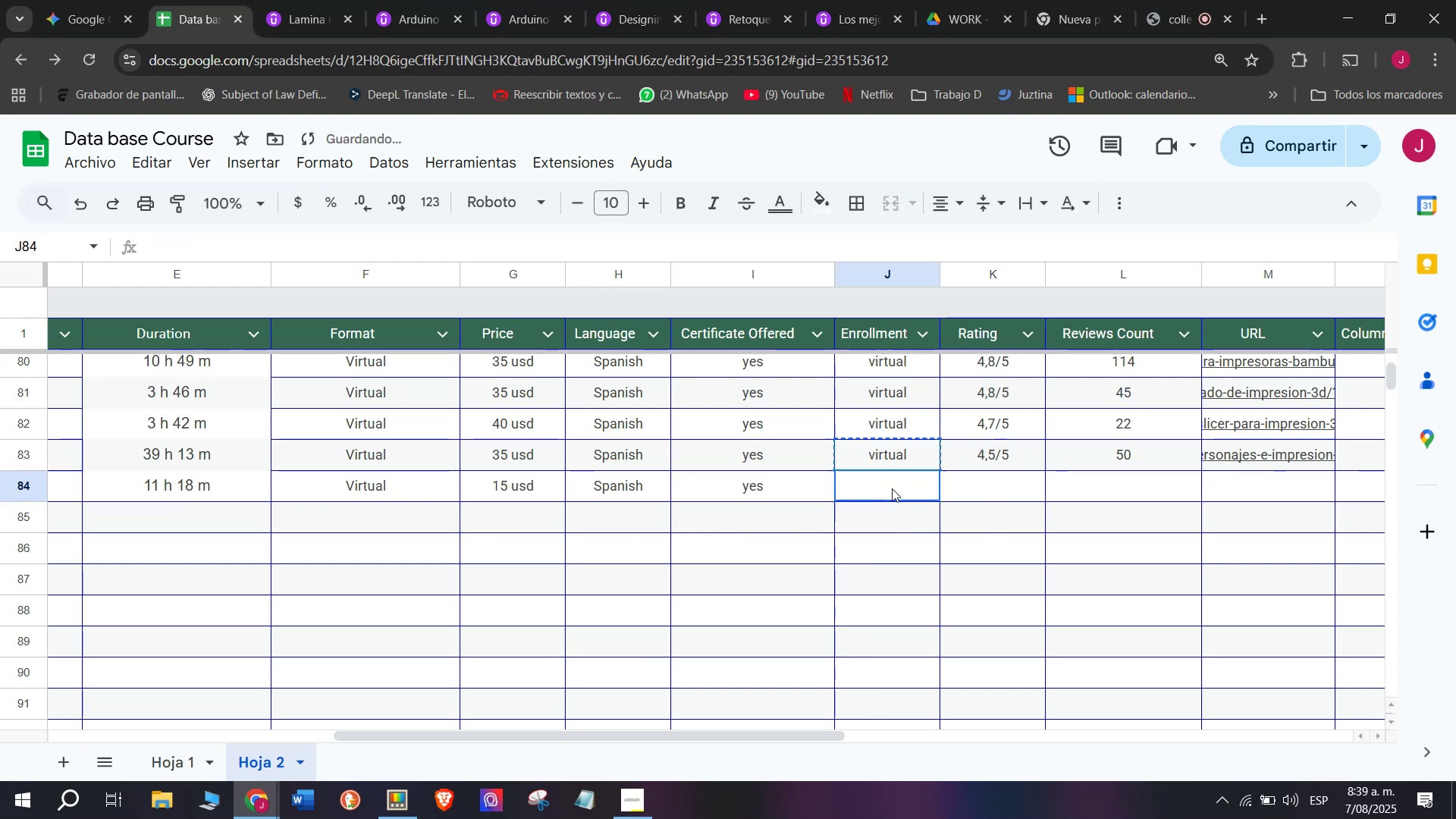 
key(Control+V)
 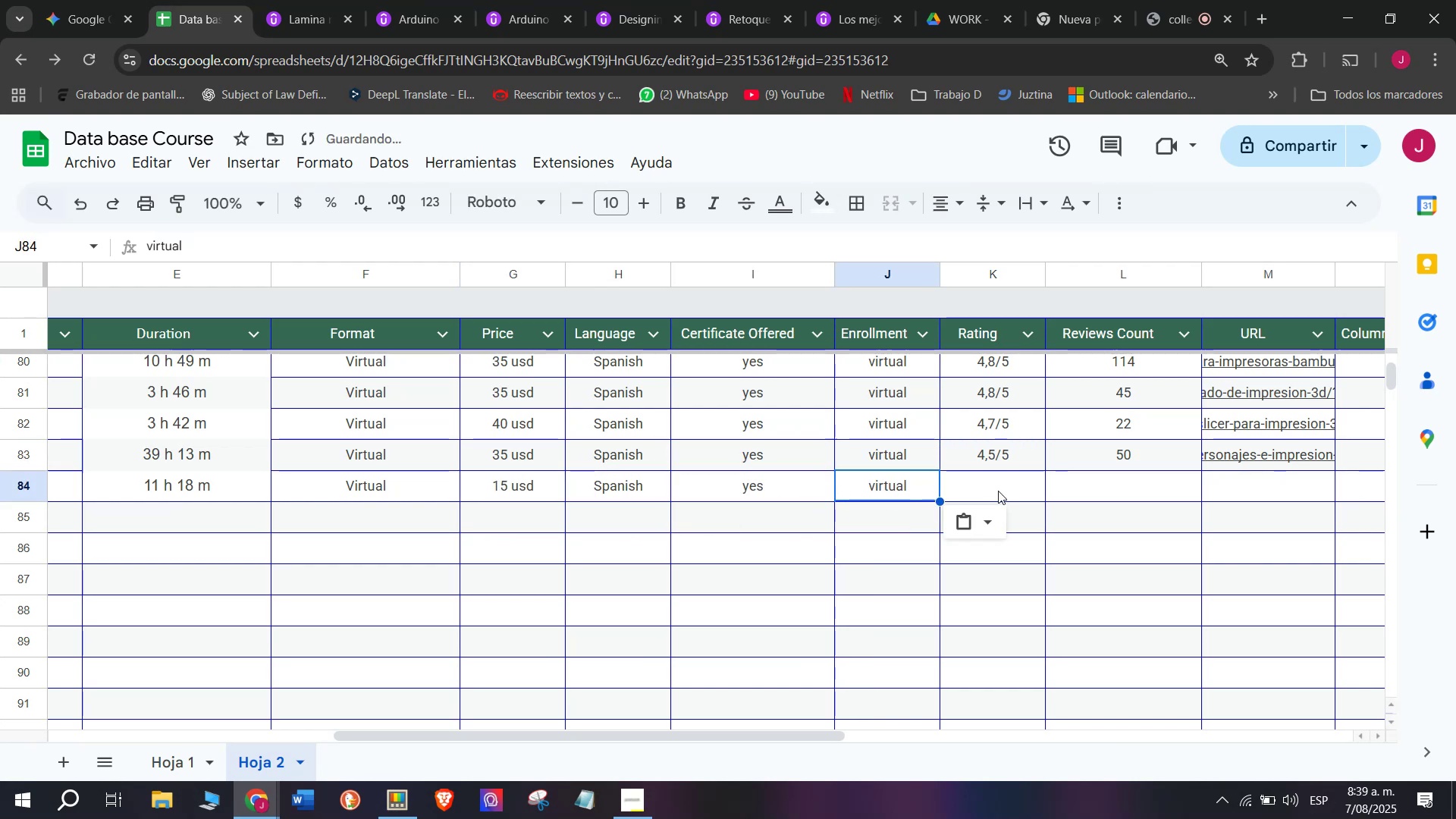 
triple_click([998, 491])
 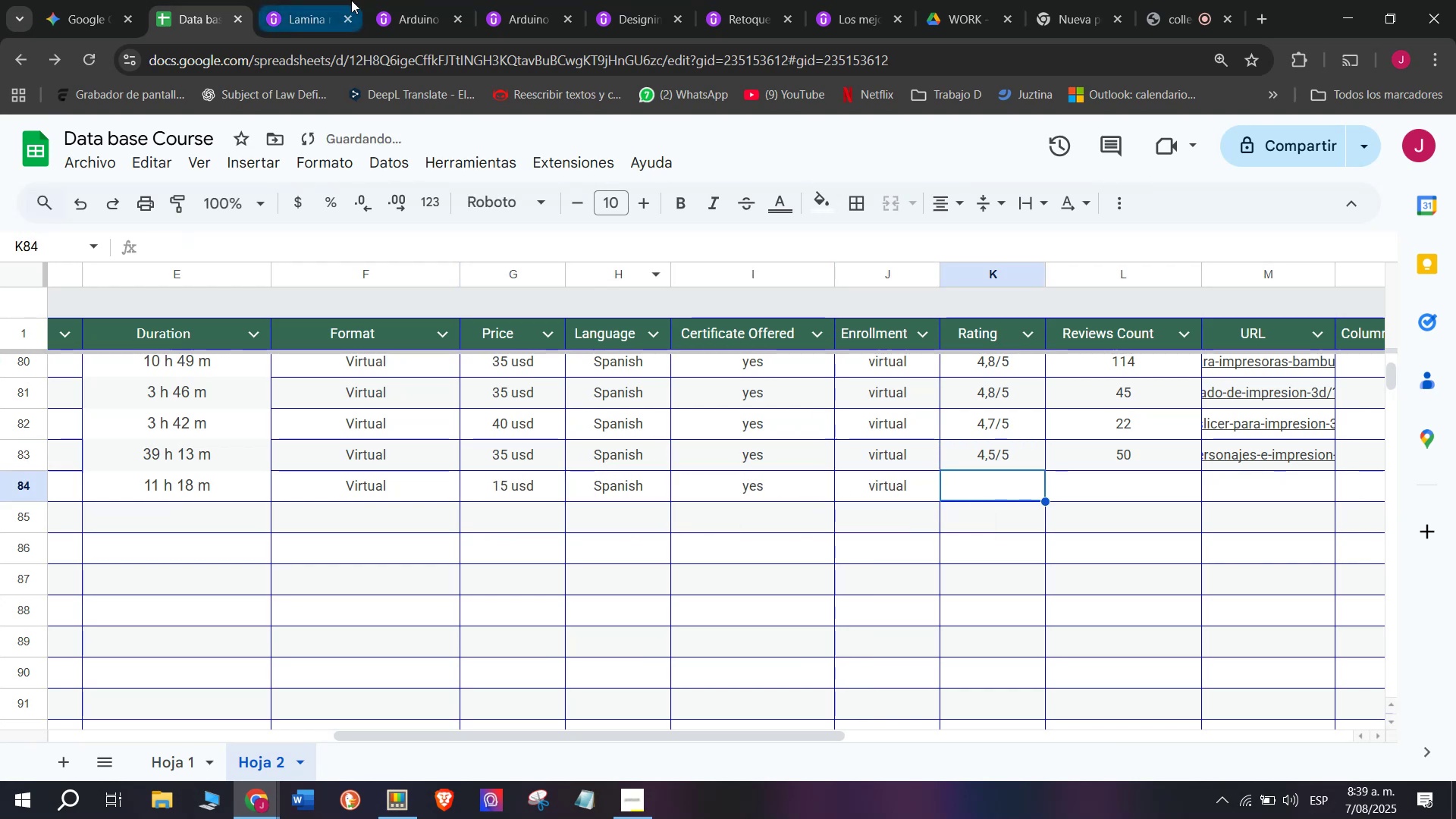 
left_click([295, 0])
 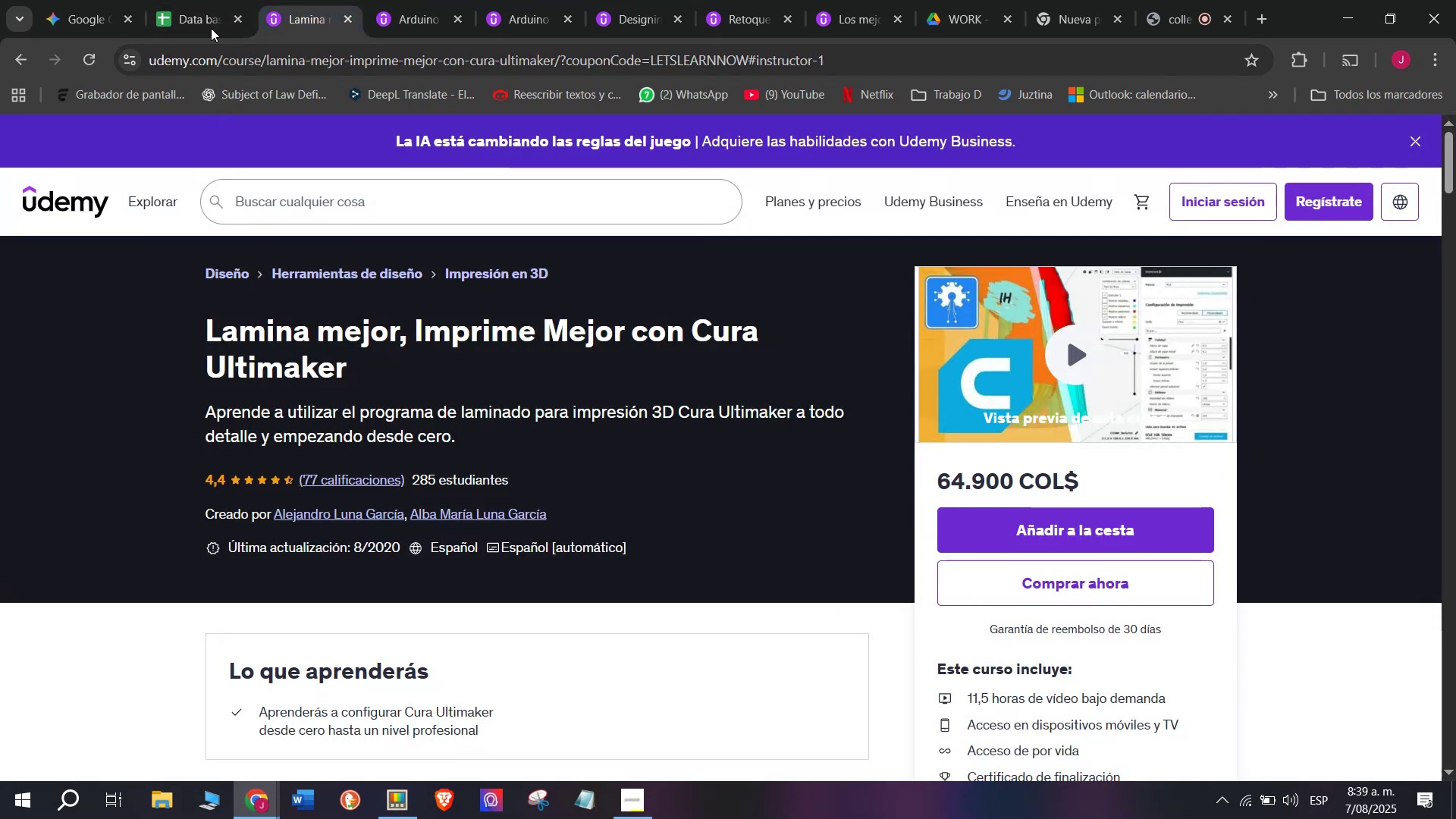 
left_click([204, 0])
 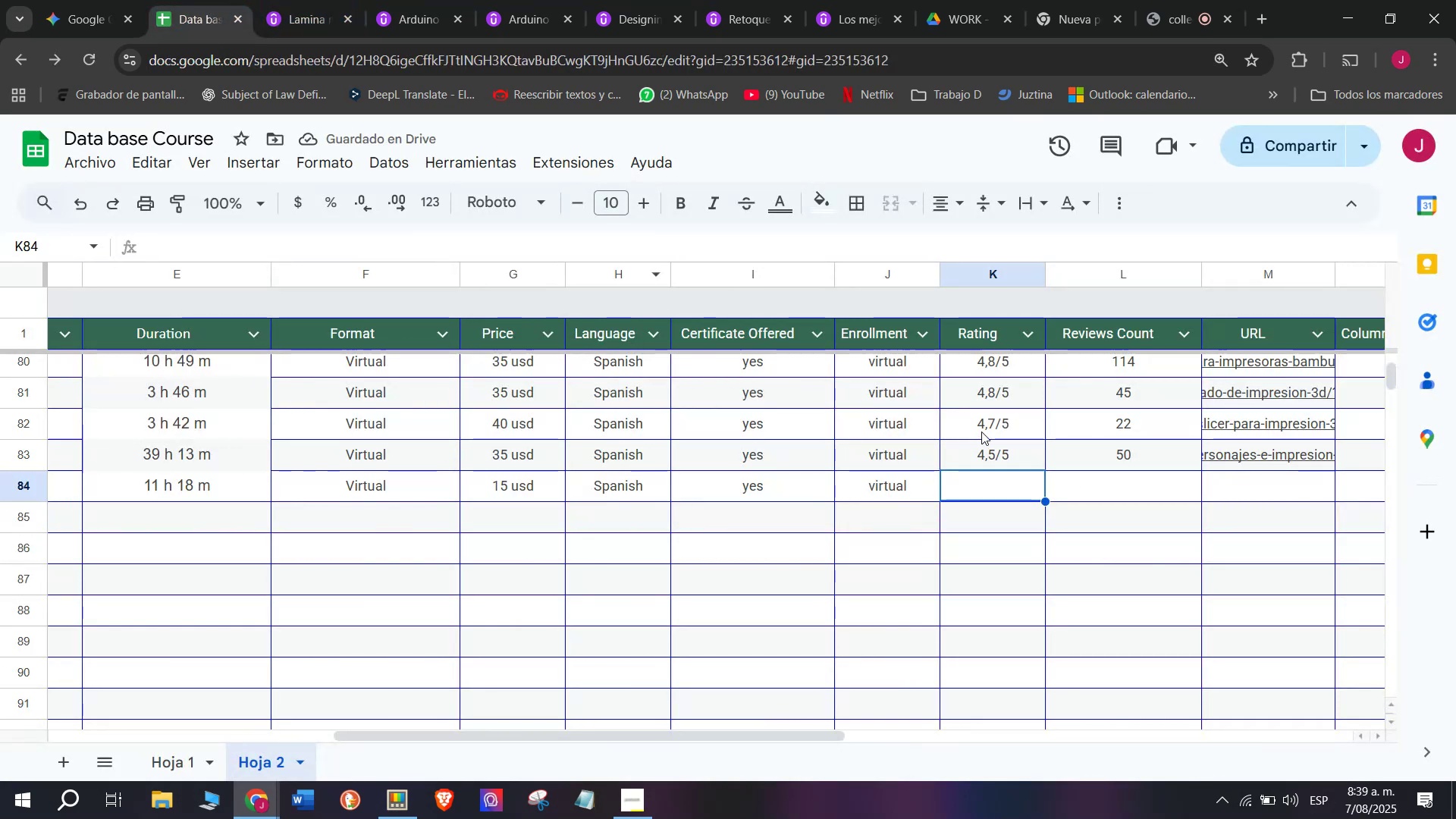 
left_click([995, 454])
 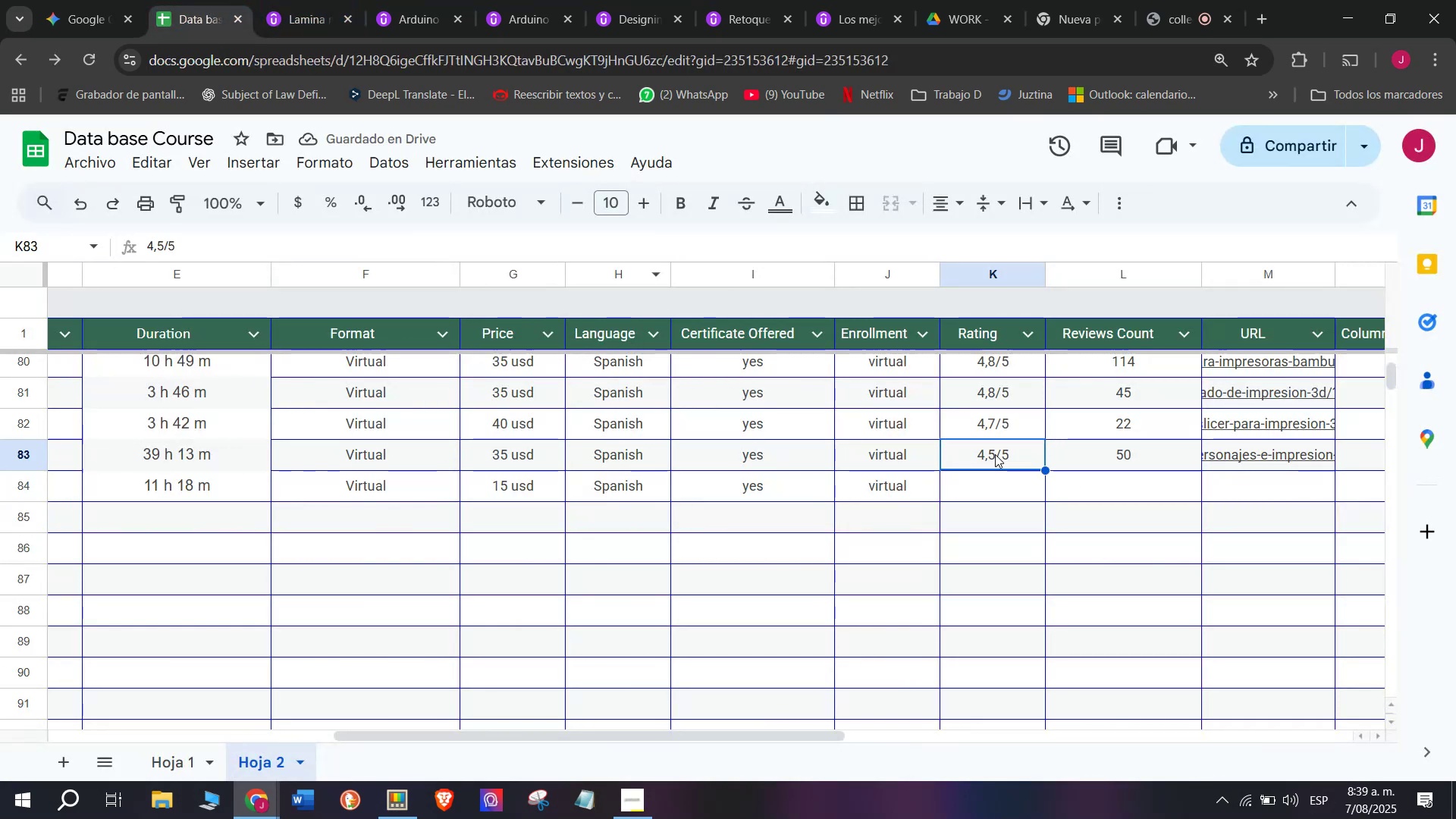 
key(Break)
 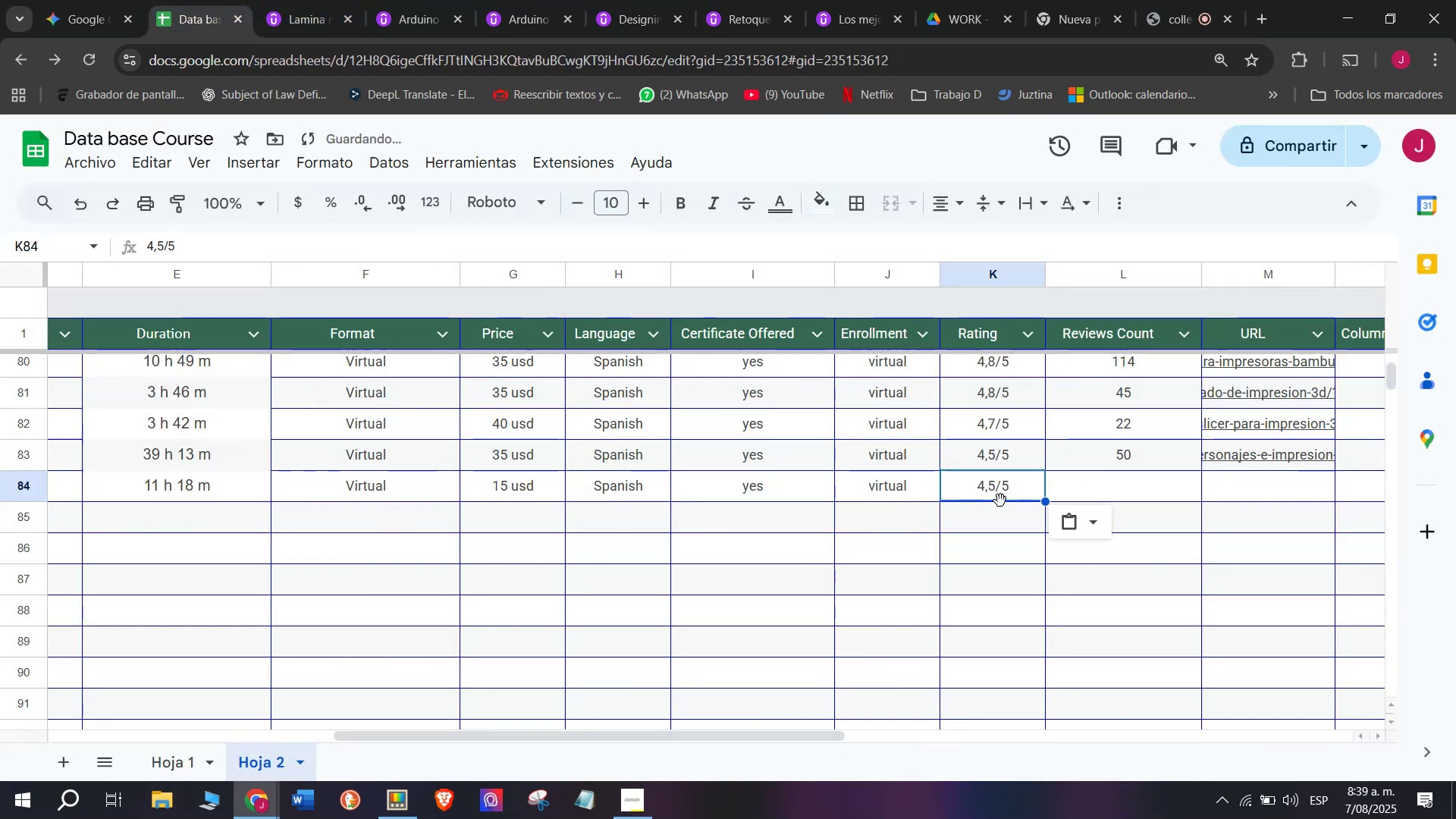 
key(Control+ControlLeft)
 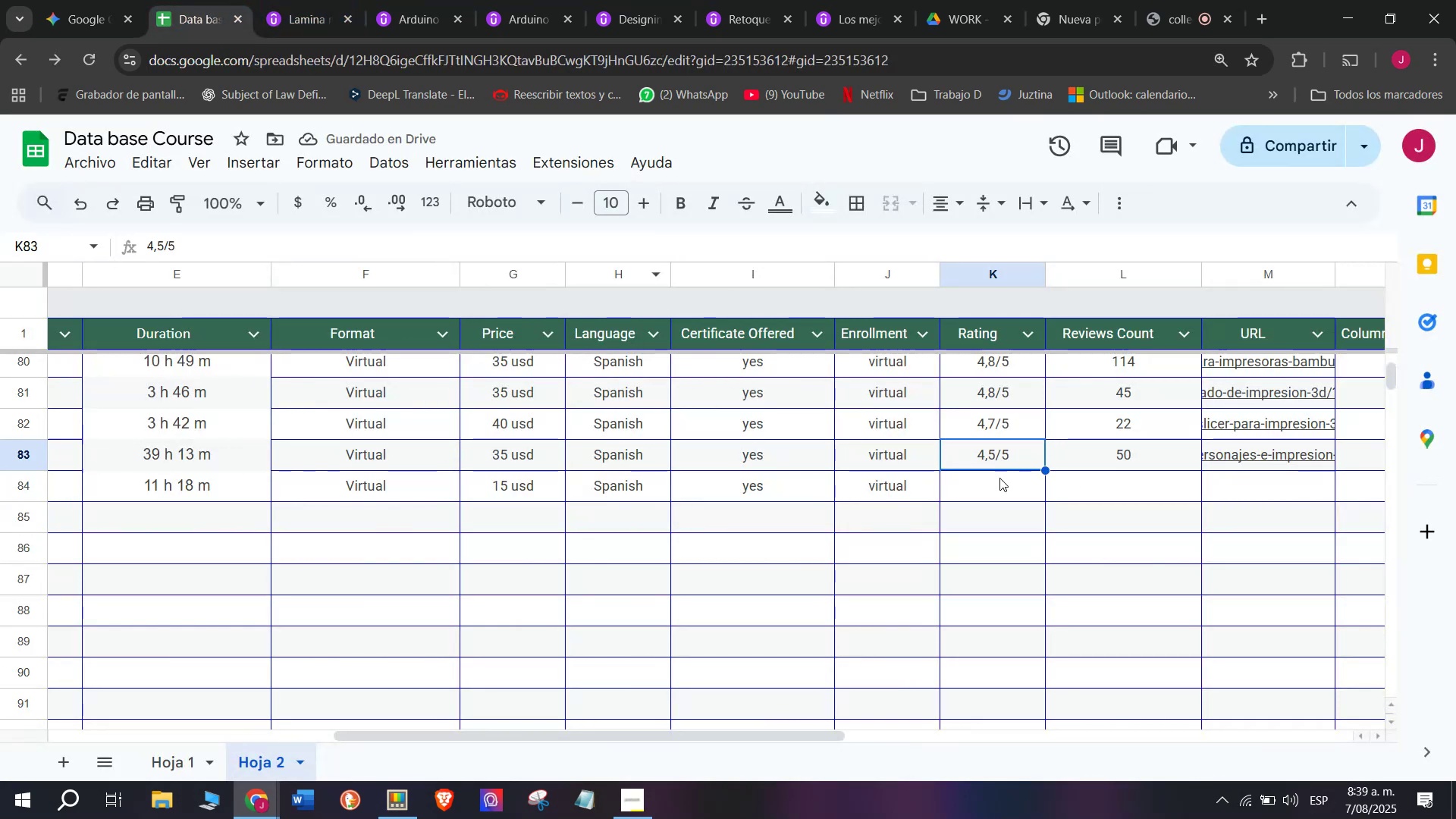 
key(Control+C)
 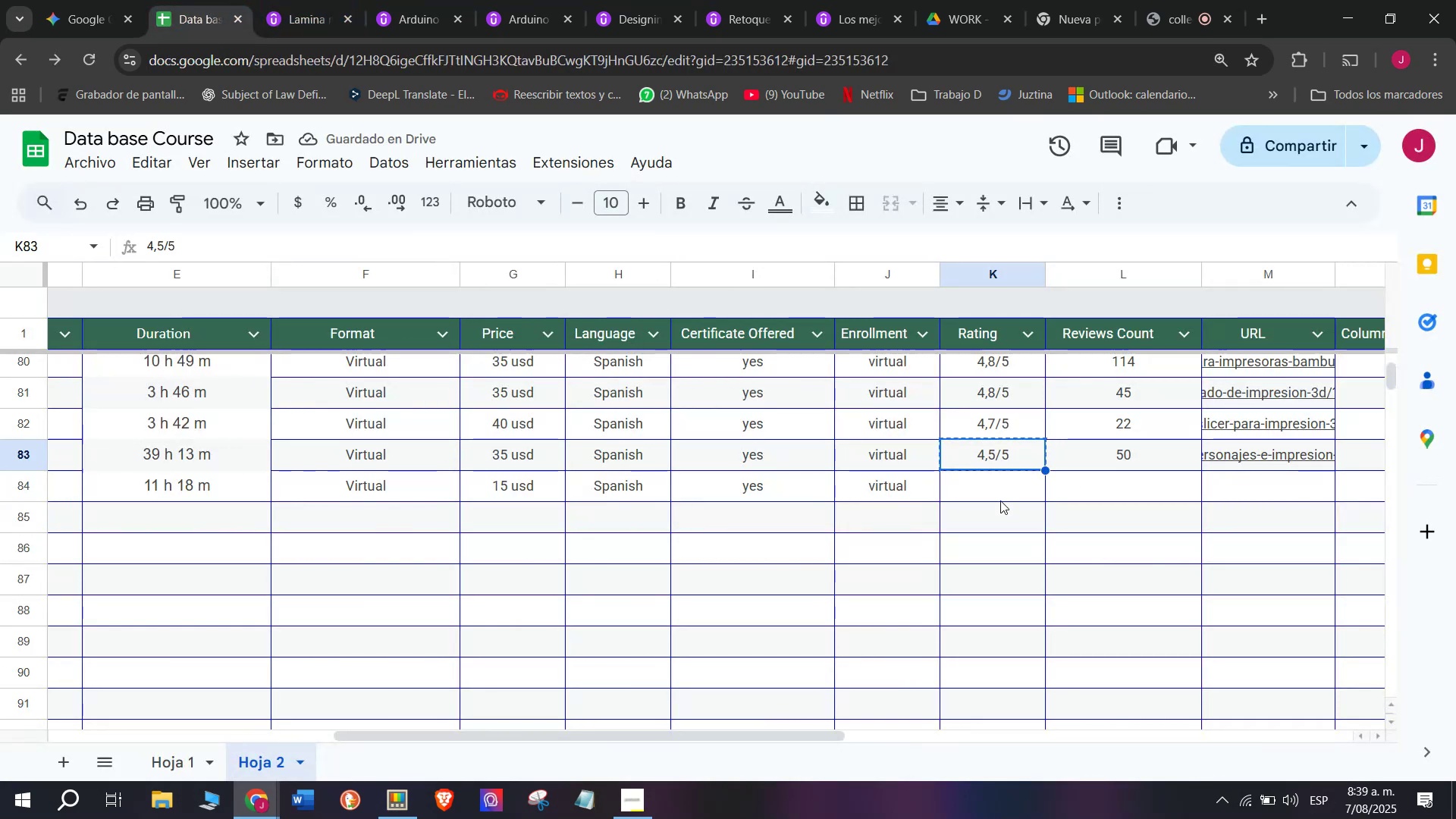 
key(Control+ControlLeft)
 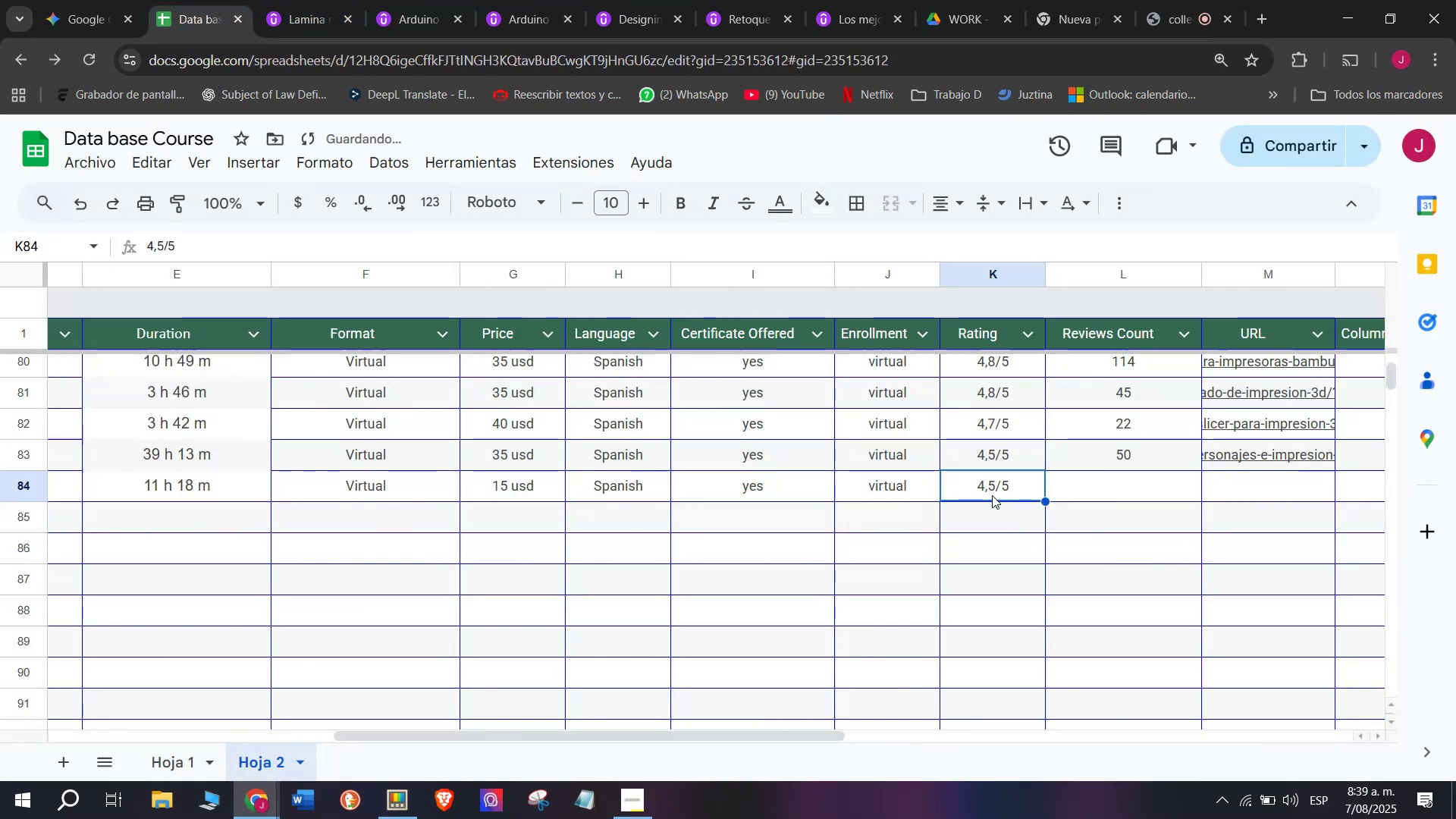 
key(Z)
 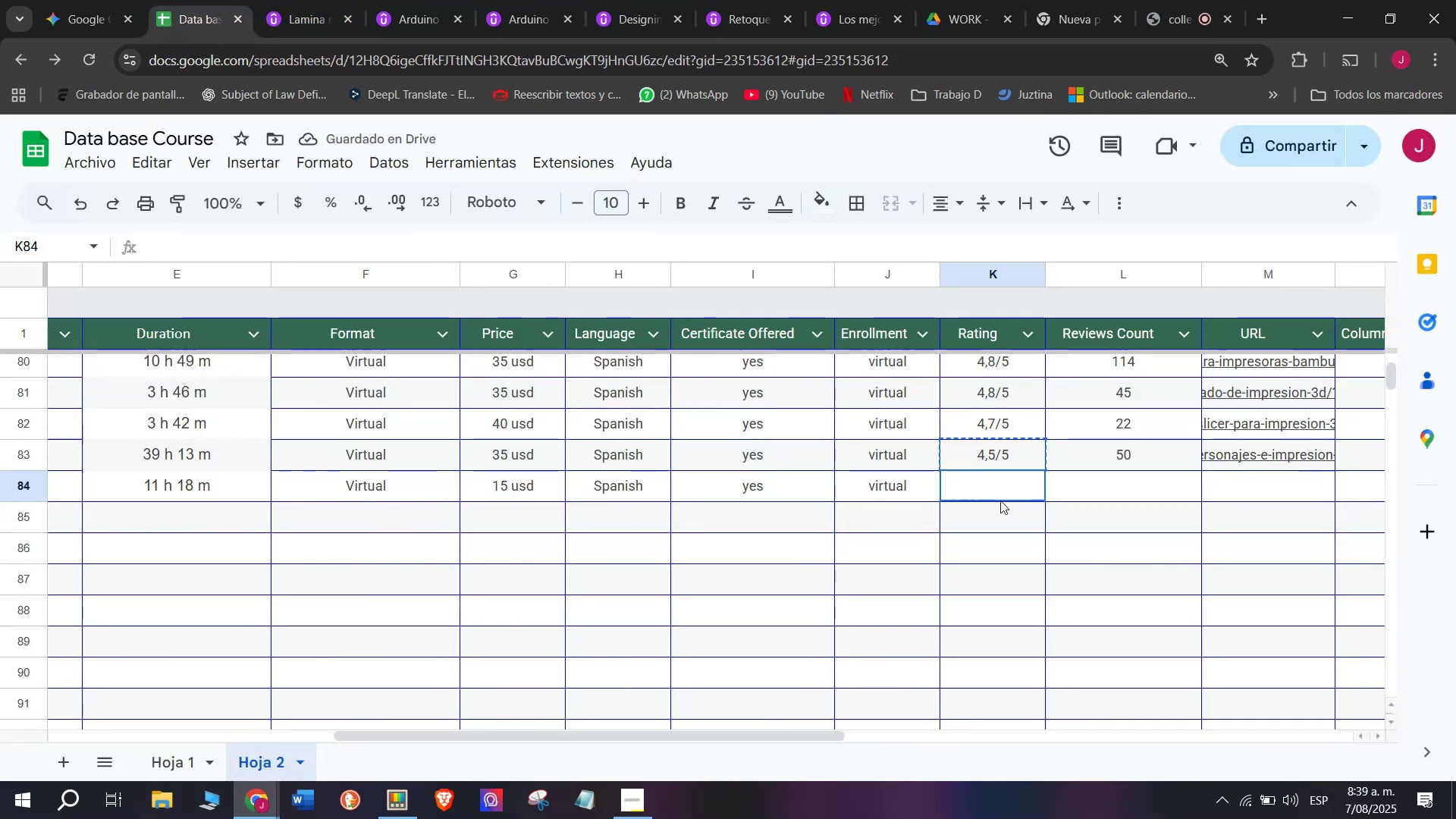 
key(Control+V)
 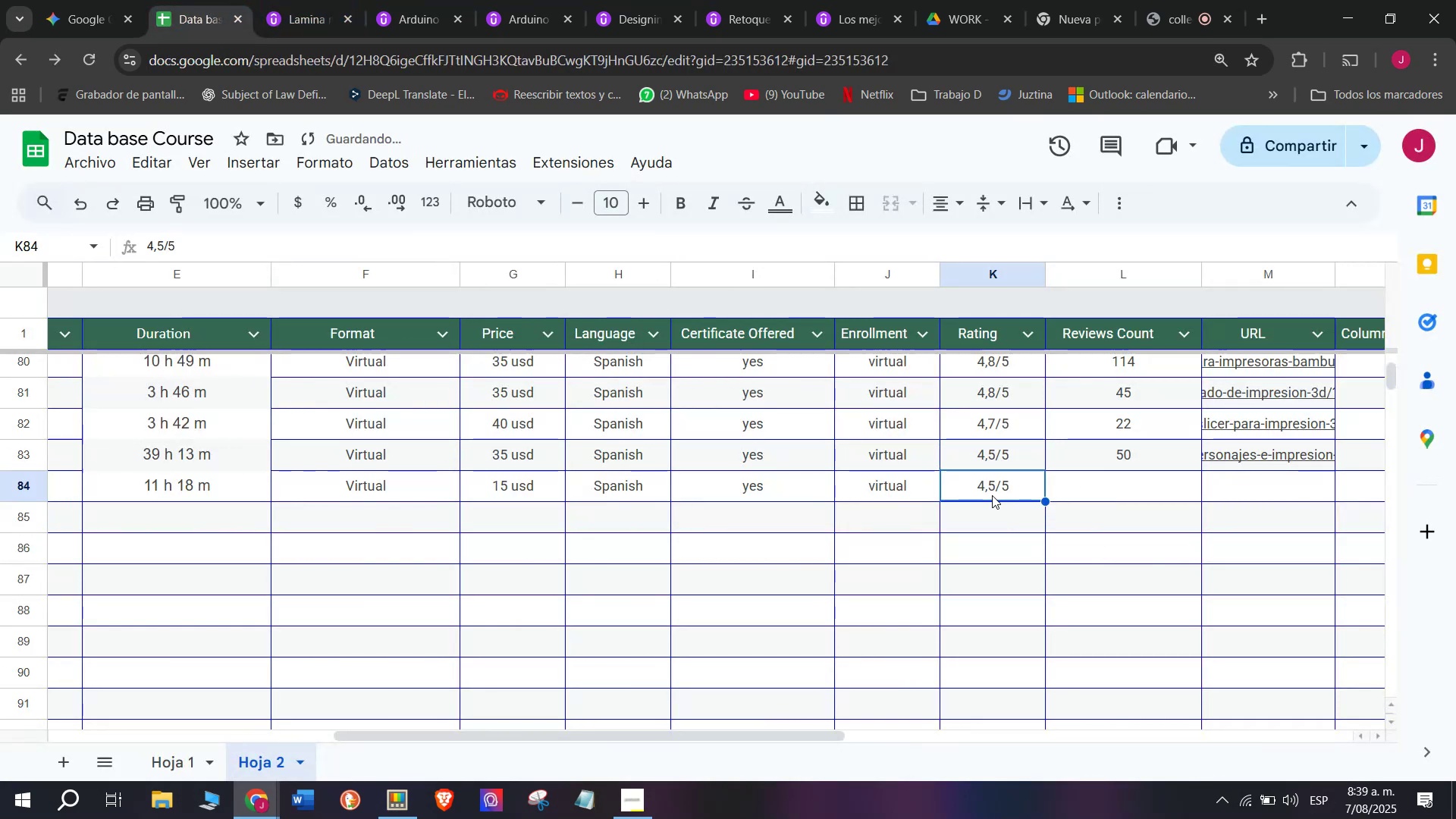 
double_click([1000, 500])
 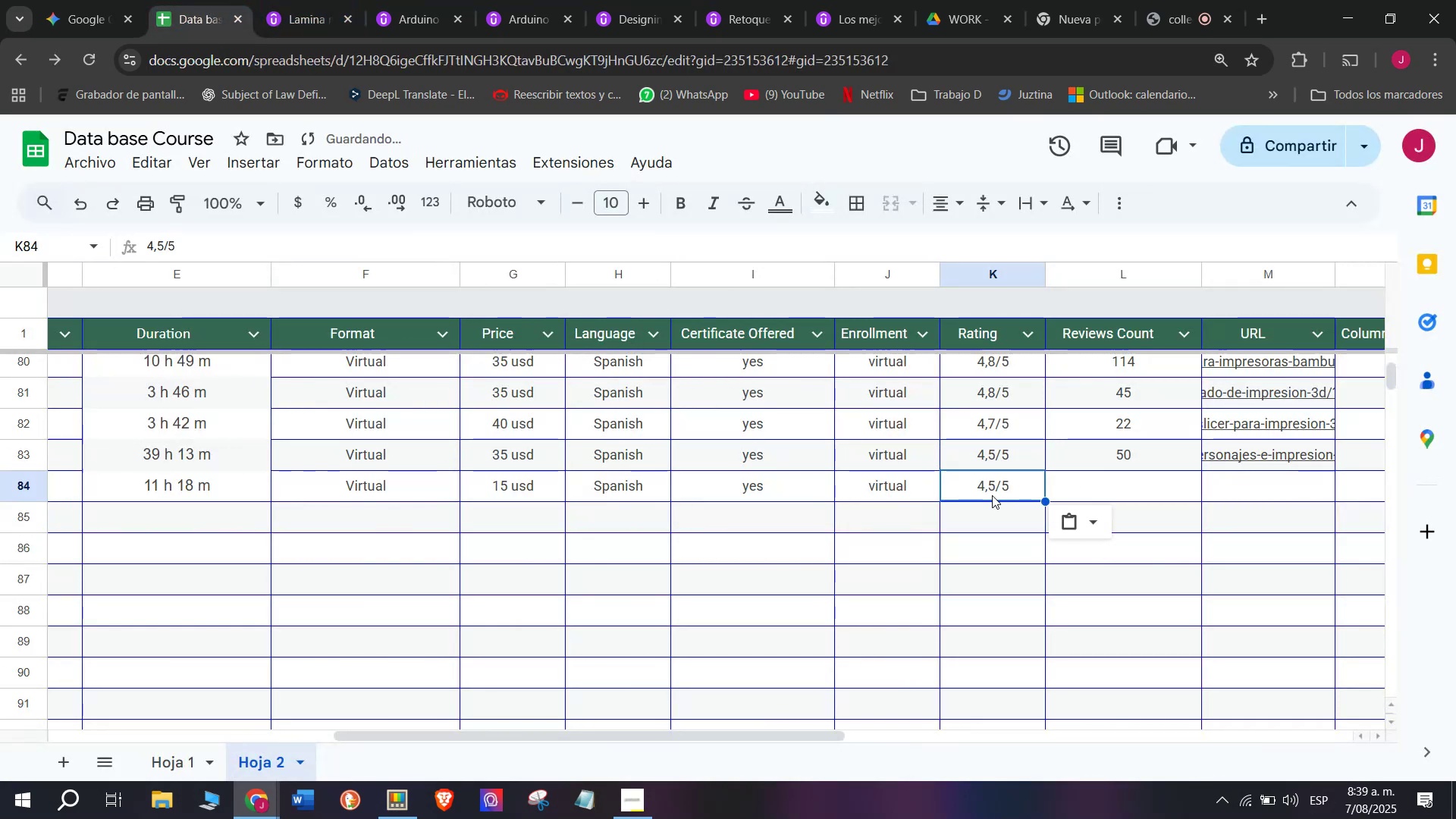 
triple_click([992, 495])
 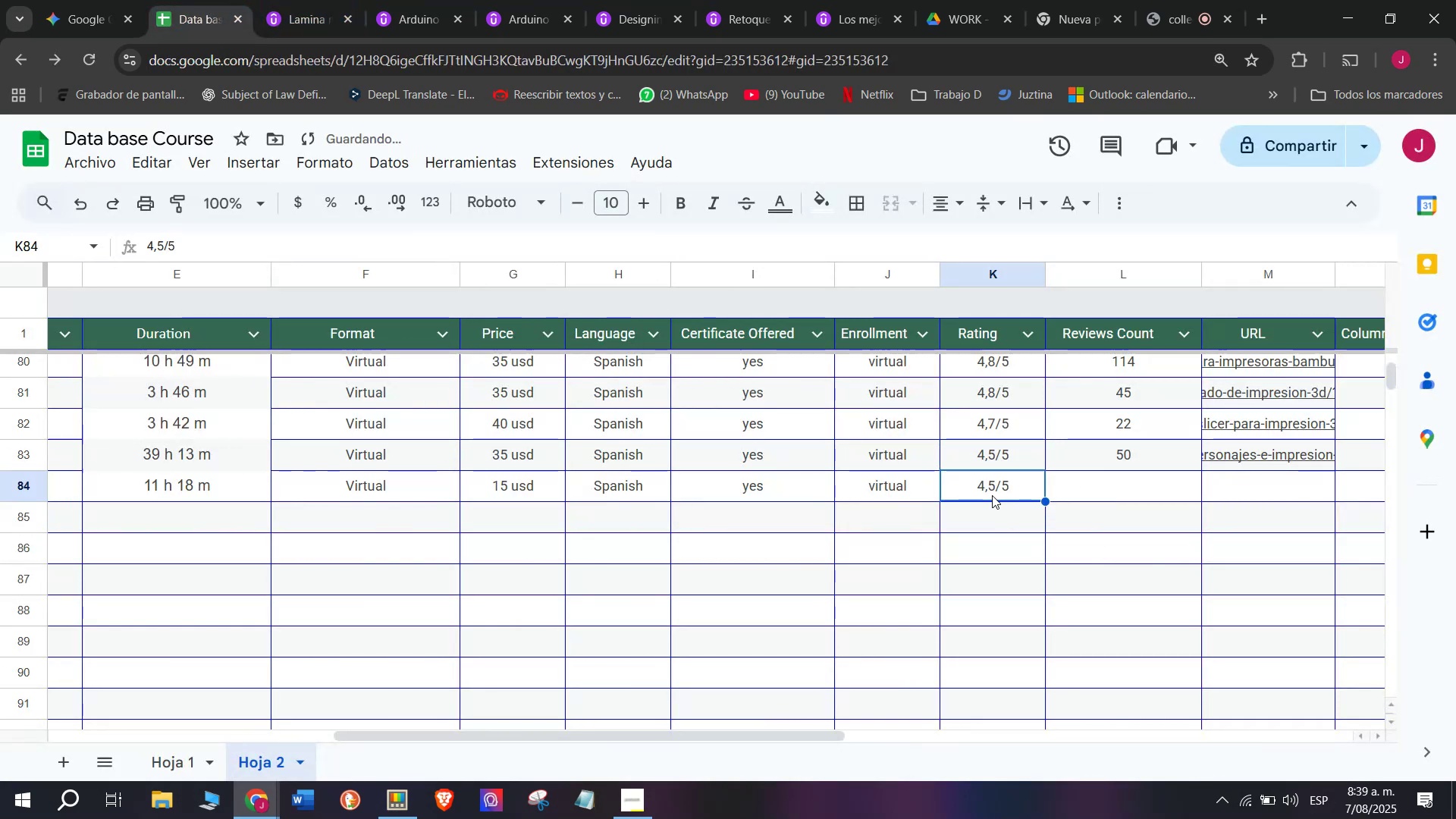 
triple_click([992, 495])
 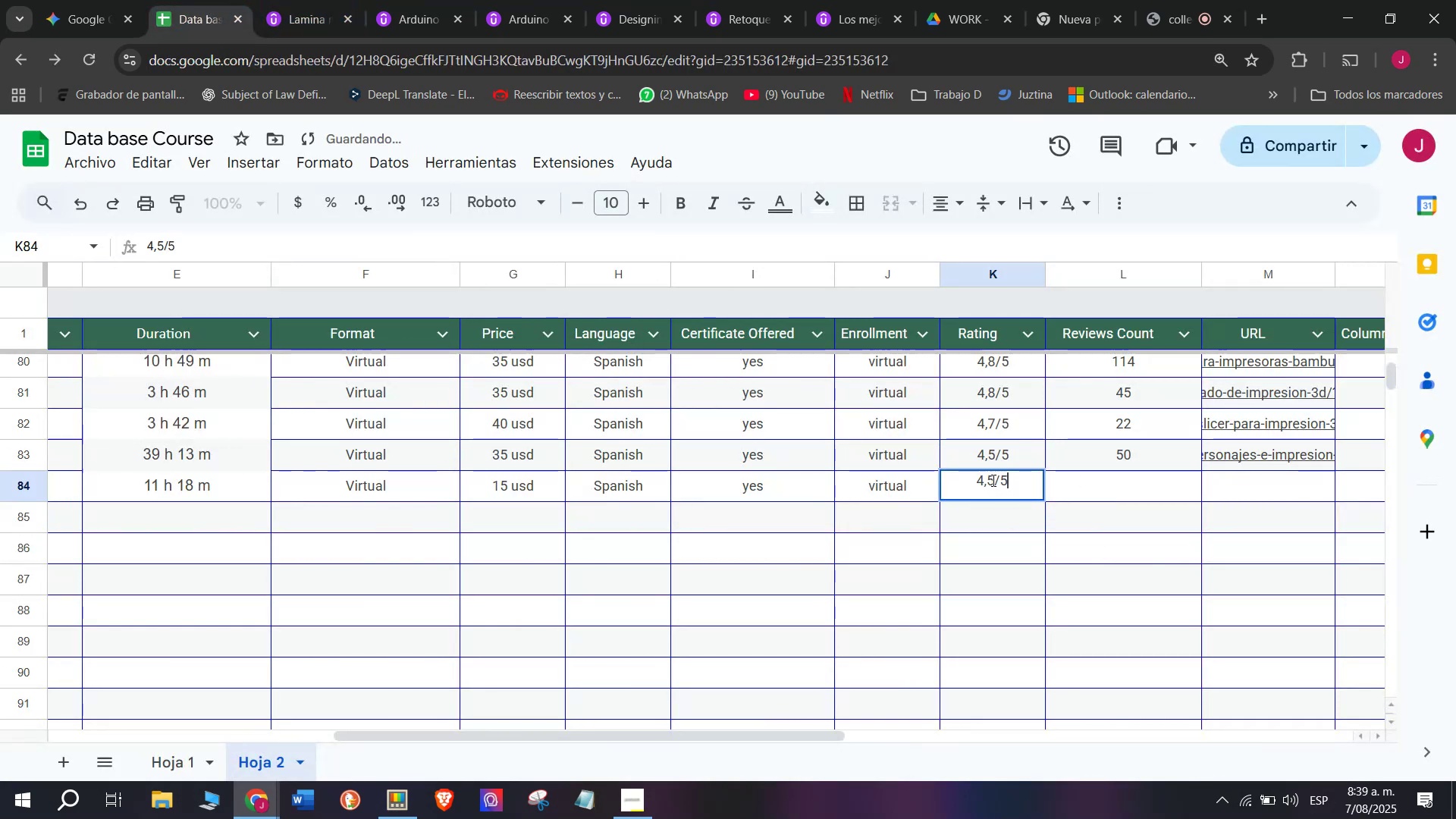 
left_click([992, 480])
 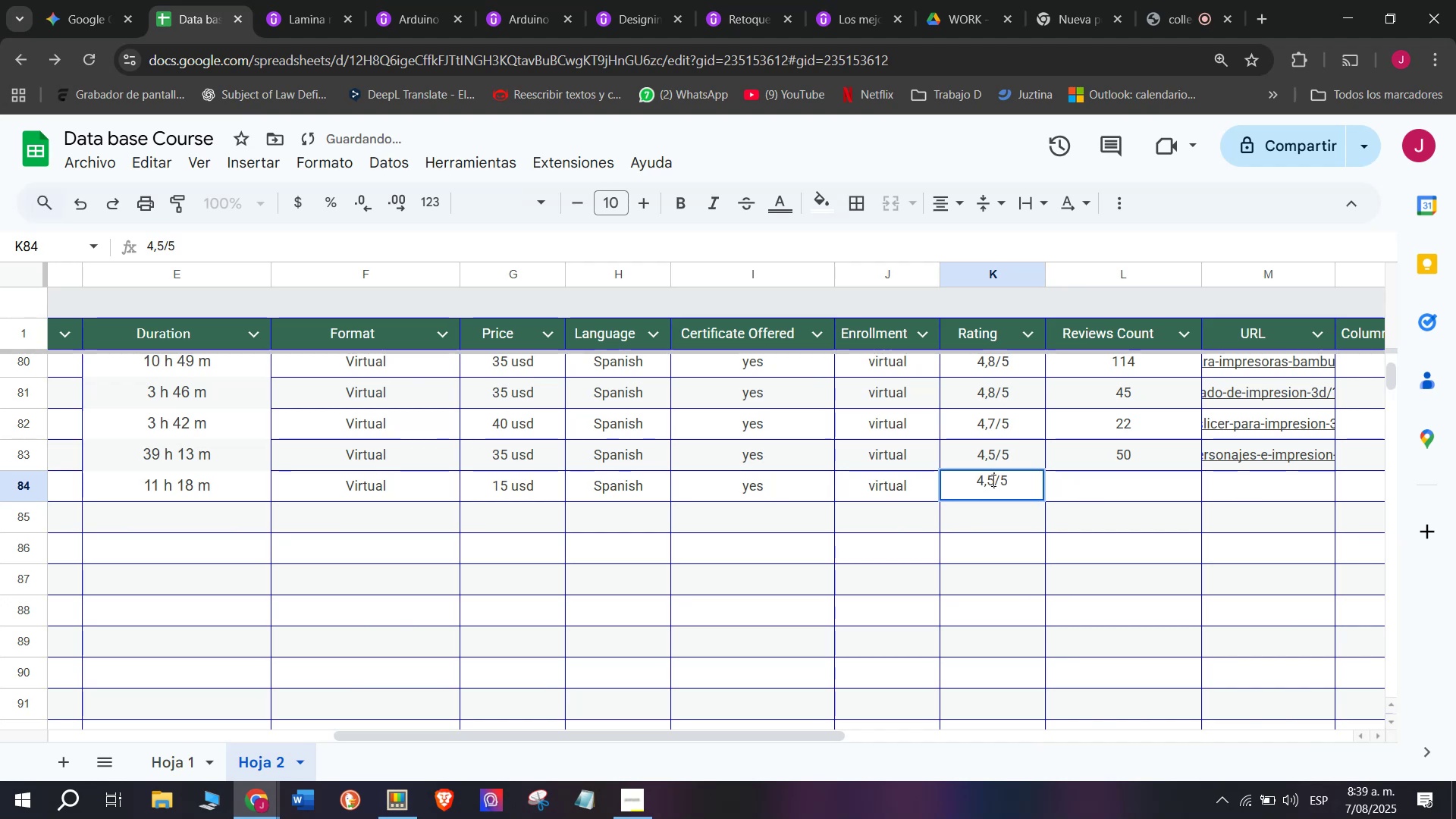 
key(Q)
 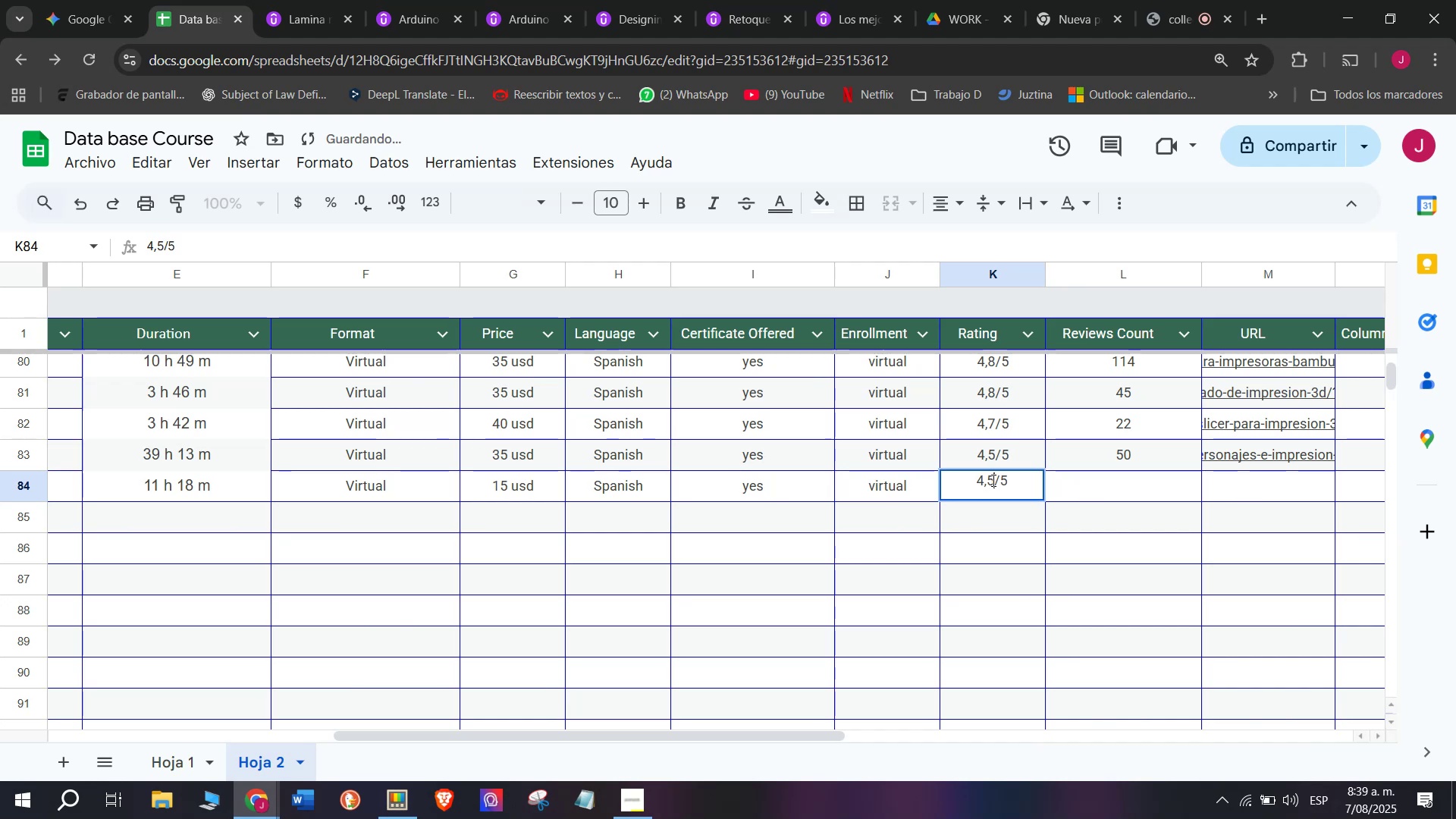 
key(Backspace)
 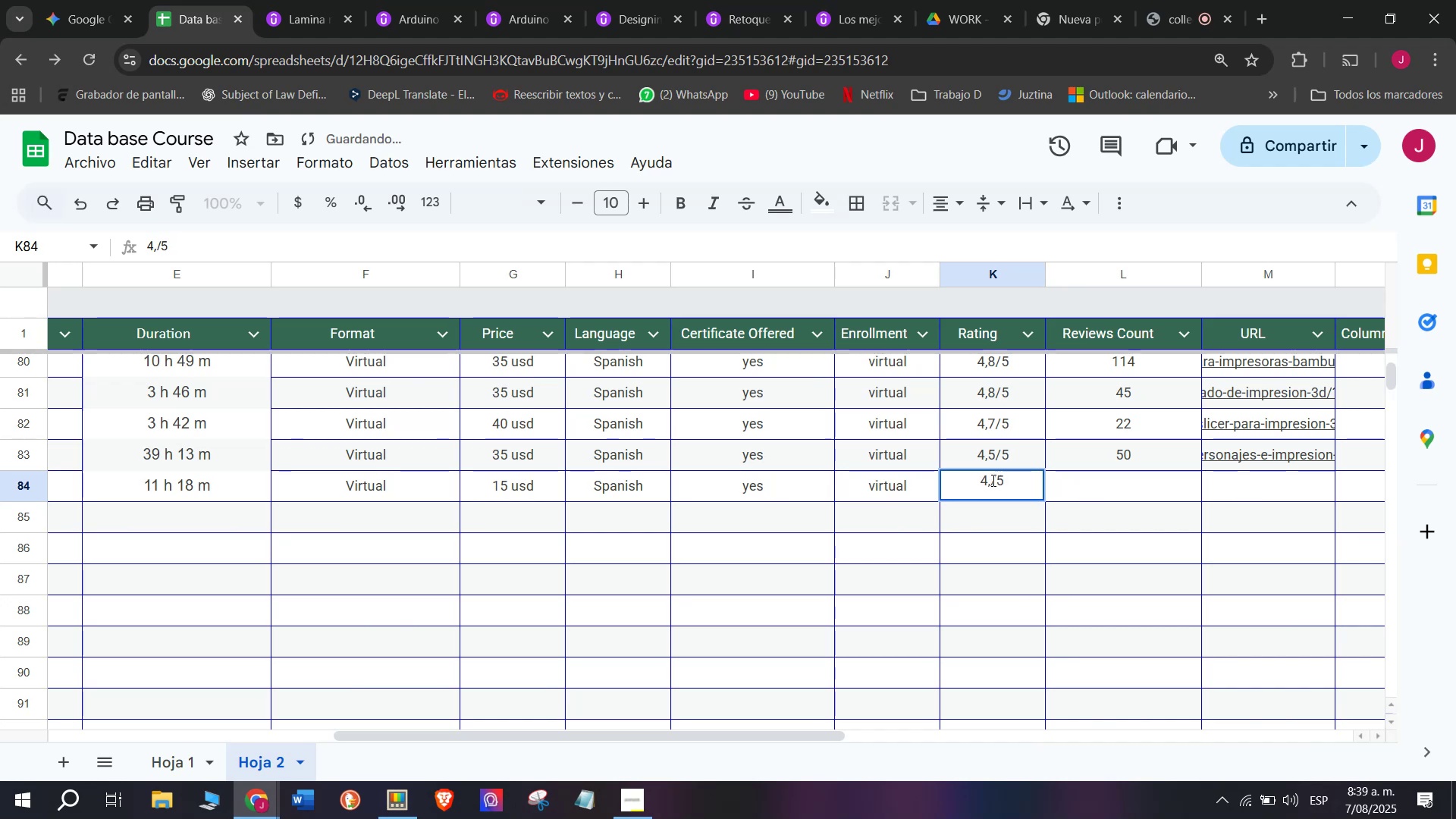 
key(4)
 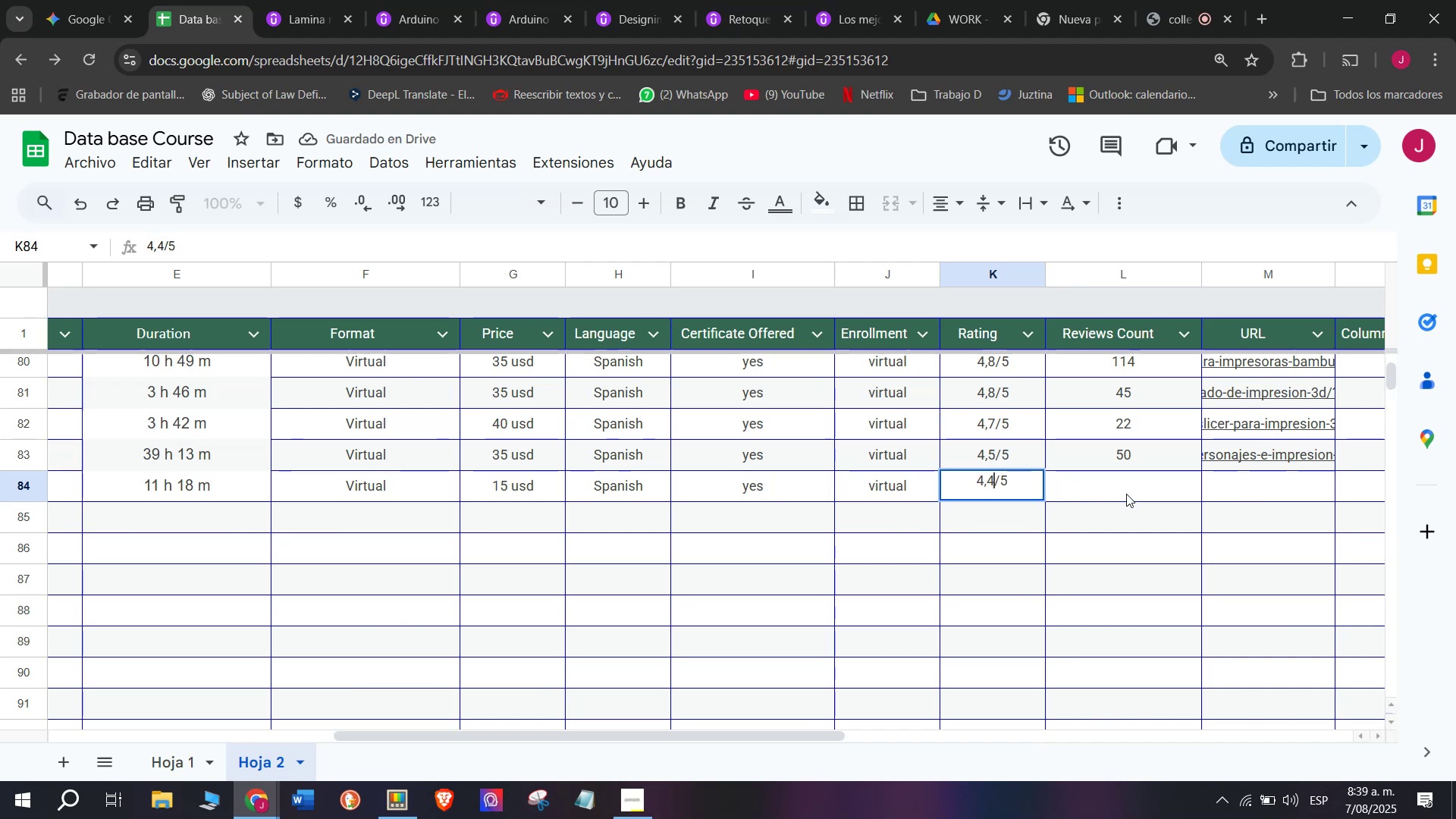 
left_click([1136, 494])
 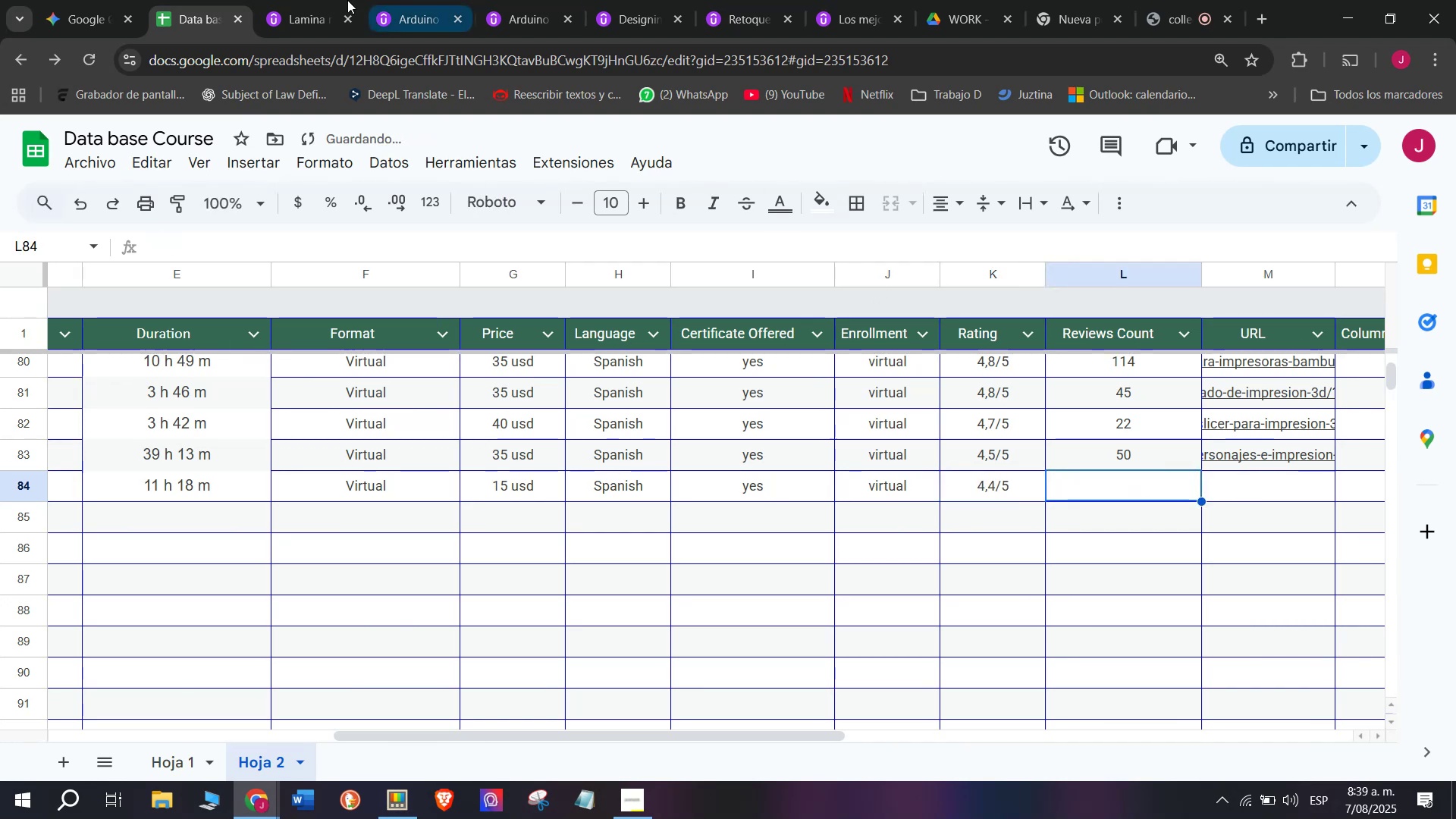 
left_click([310, 0])
 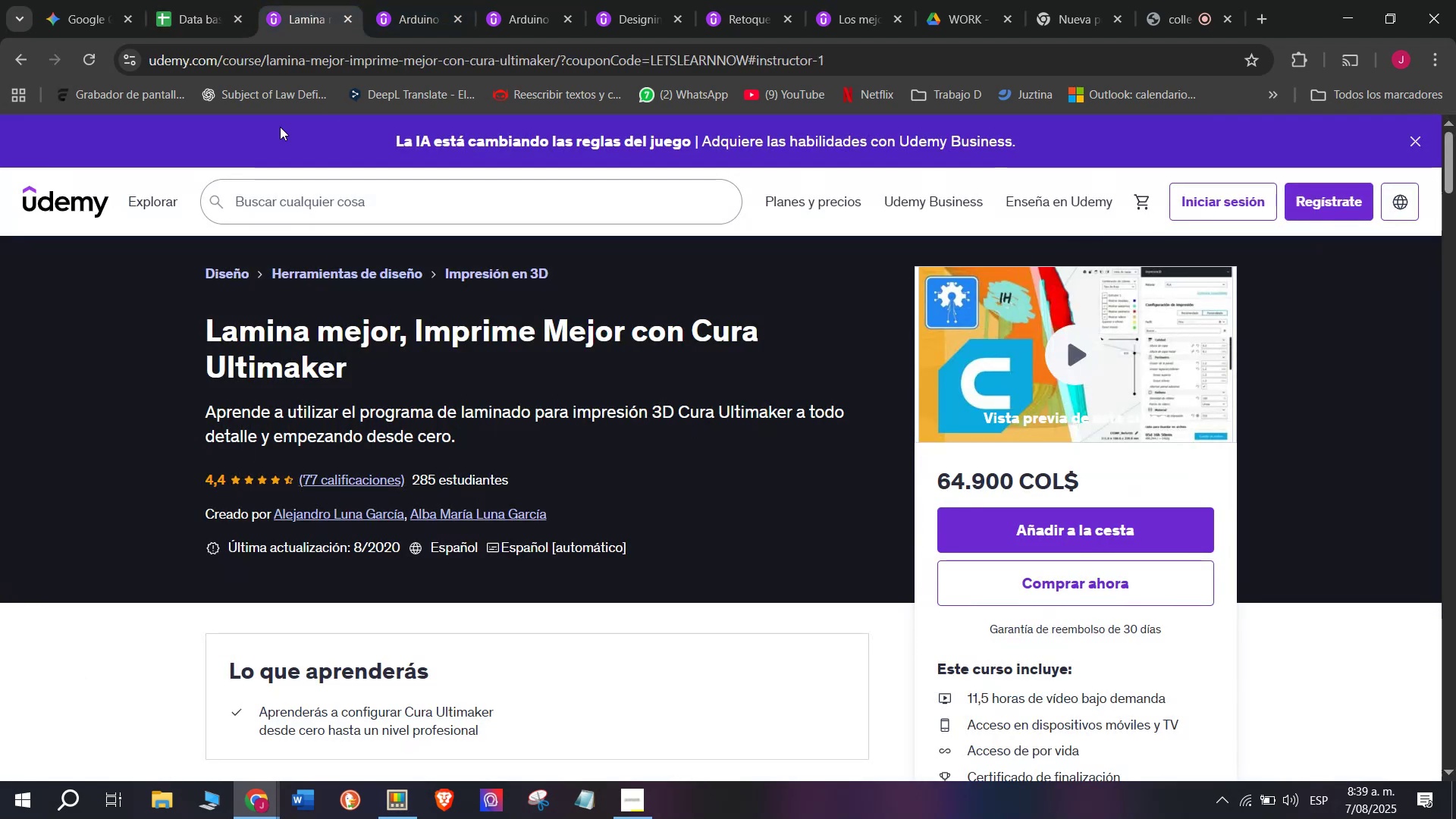 
left_click([193, 0])
 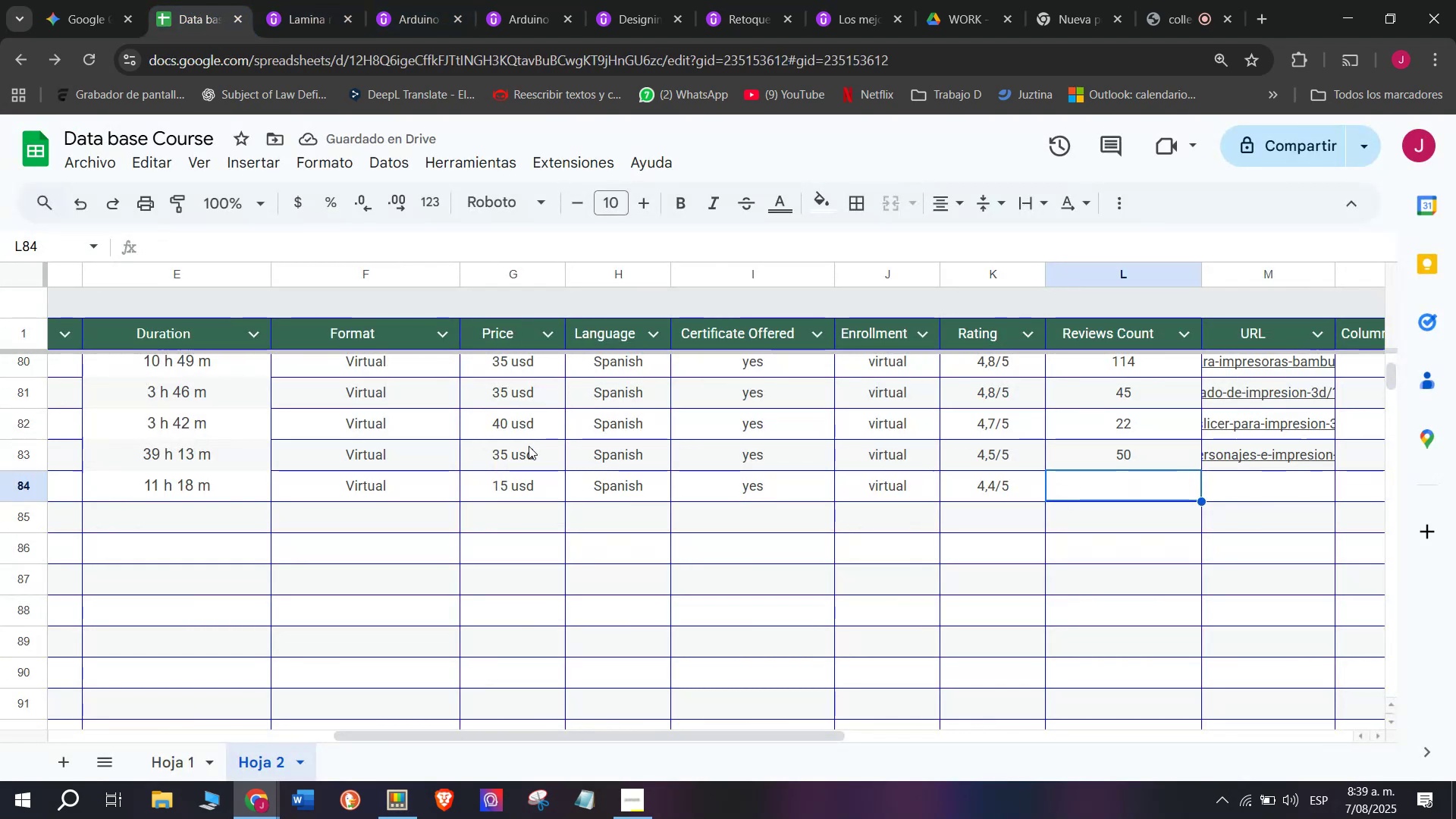 
type(77)
 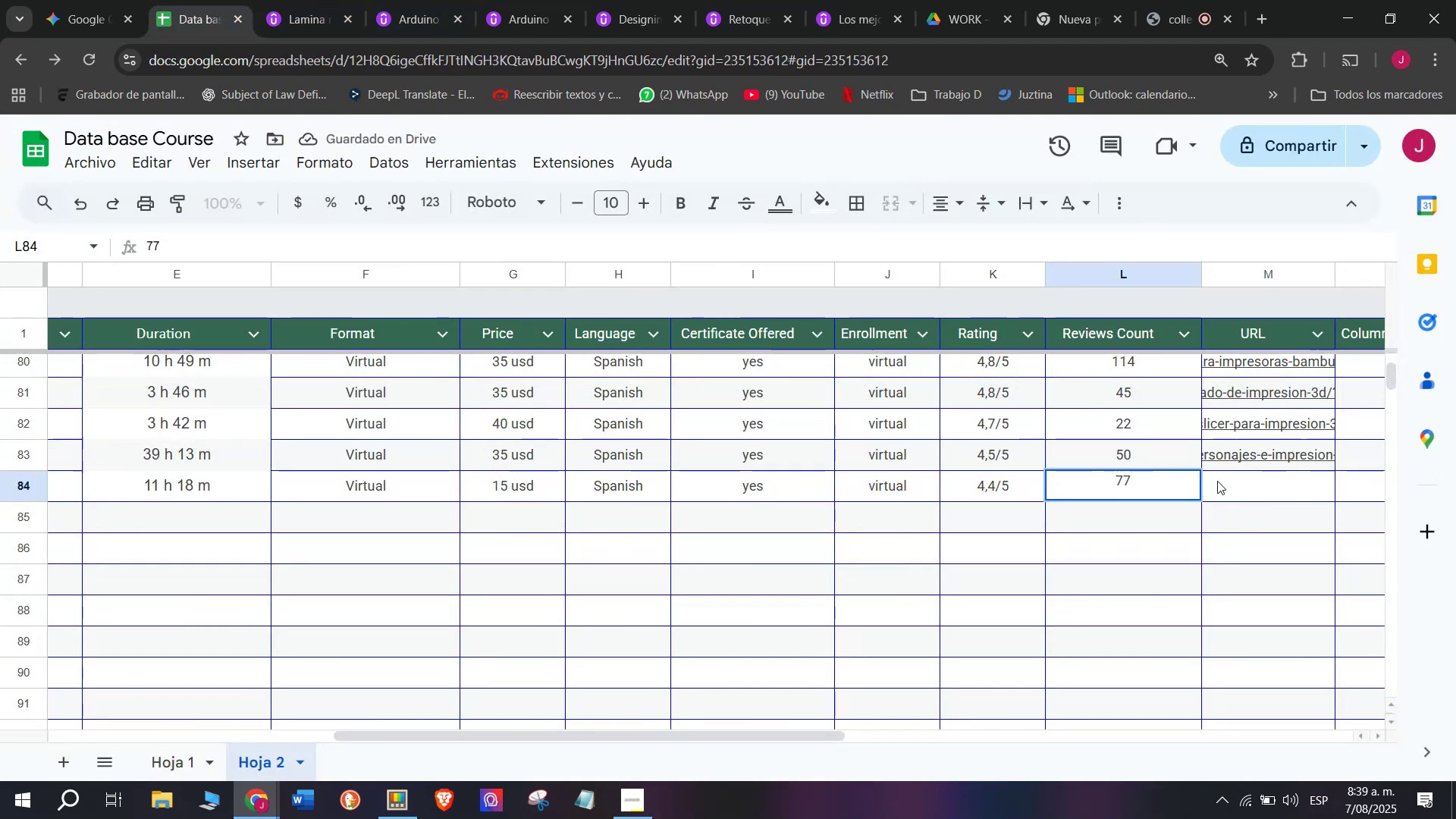 
left_click([1244, 491])
 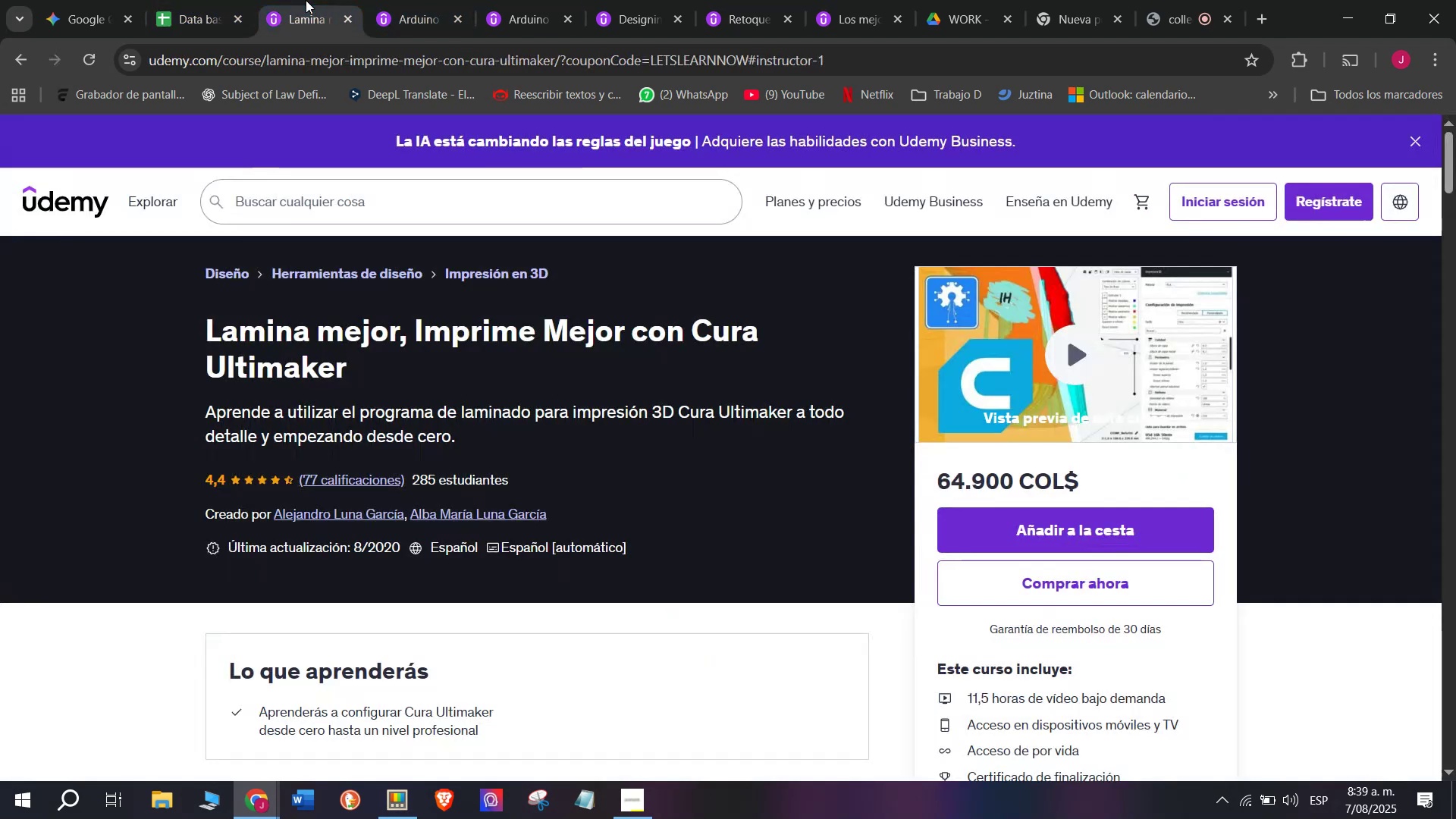 
double_click([334, 42])
 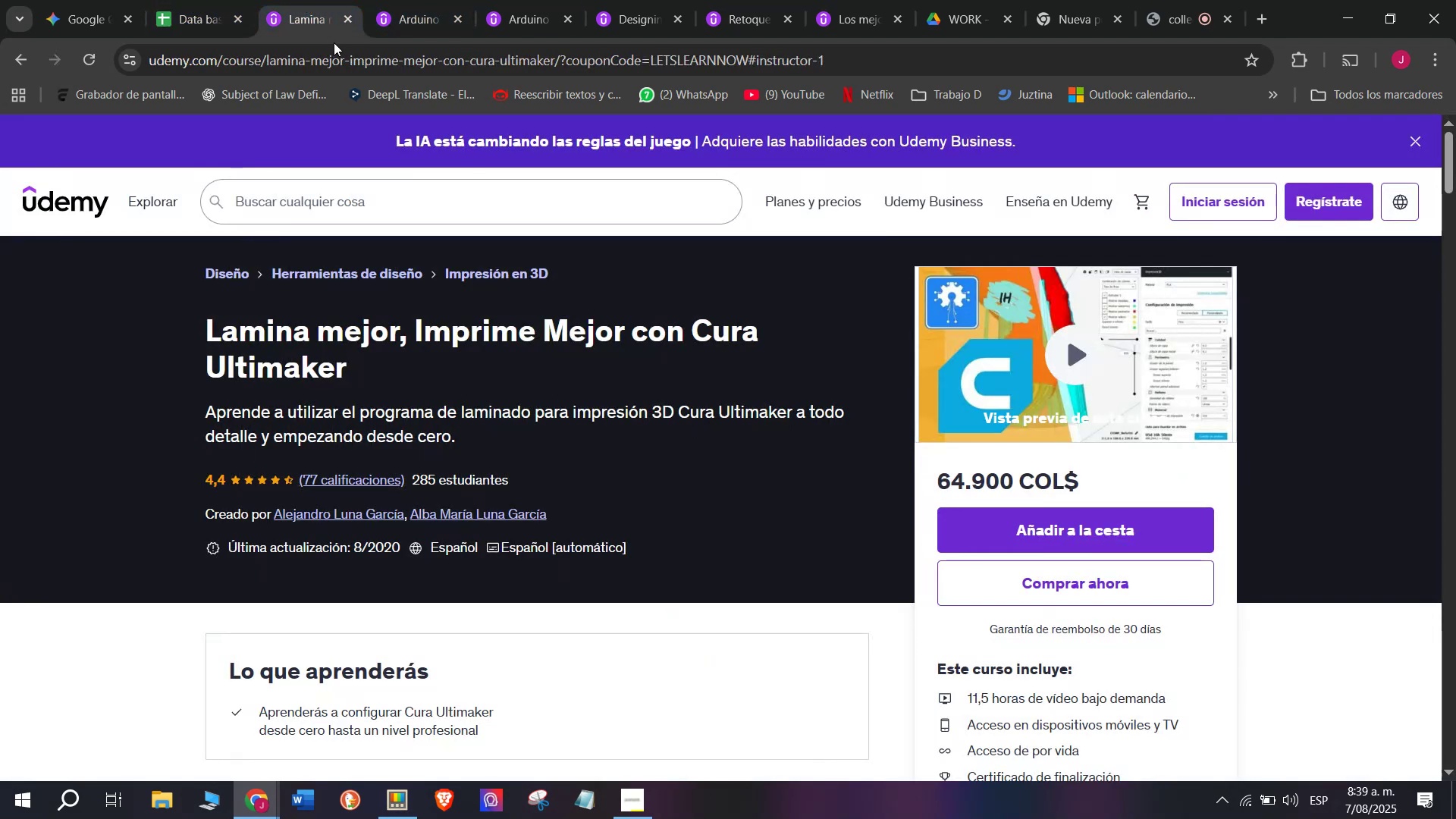 
triple_click([334, 42])
 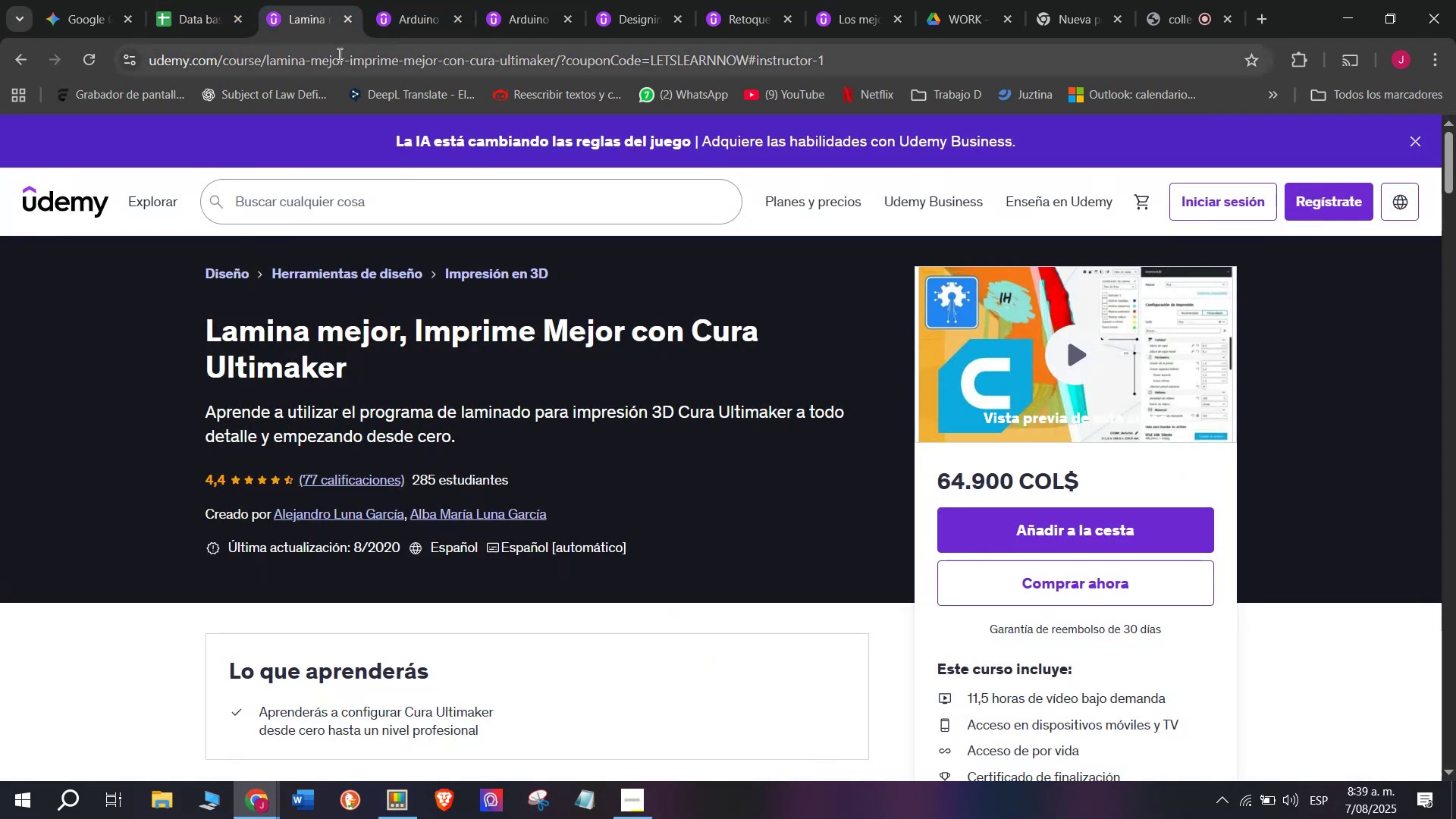 
triple_click([338, 54])
 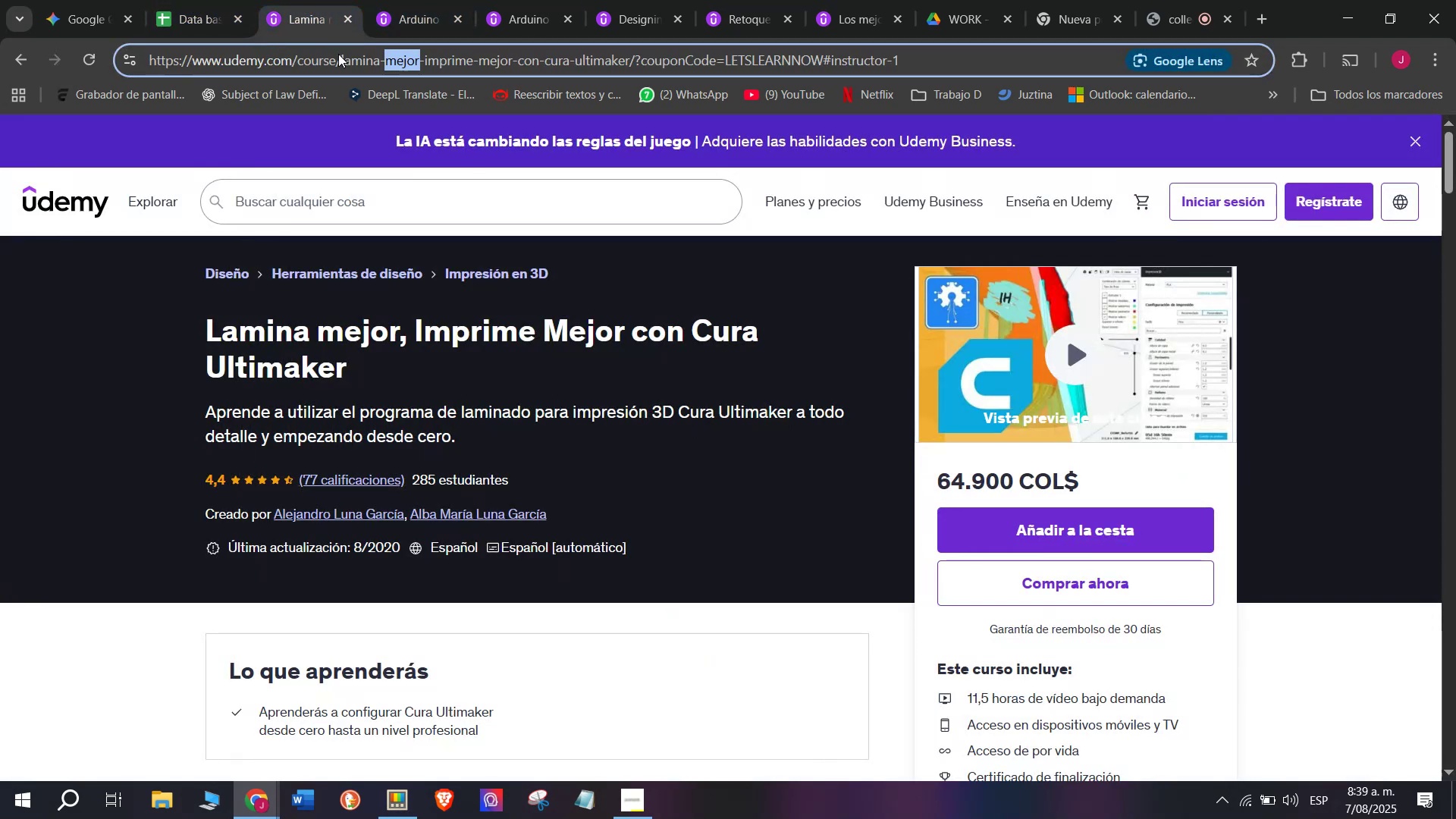 
triple_click([338, 54])
 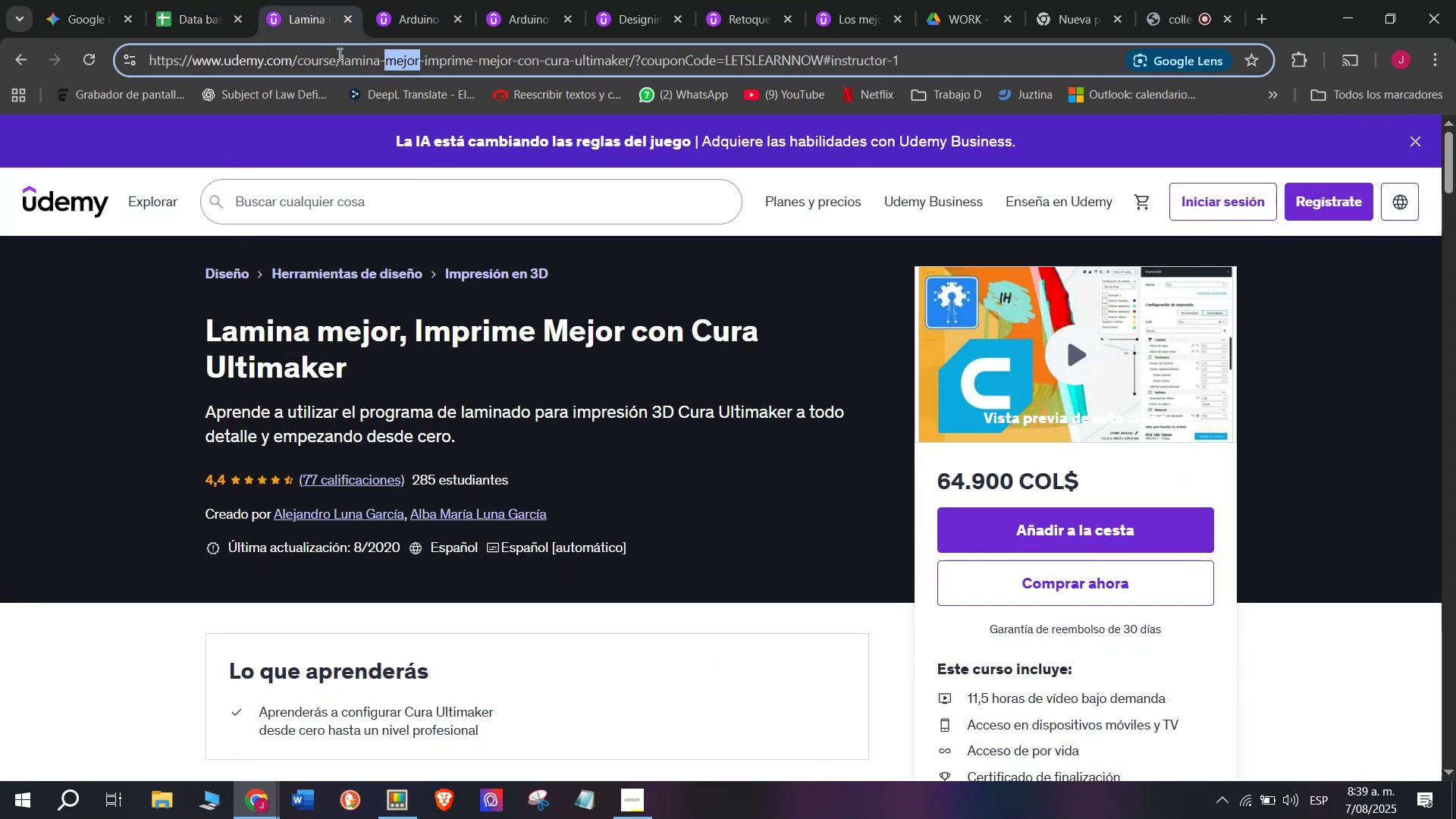 
triple_click([338, 54])
 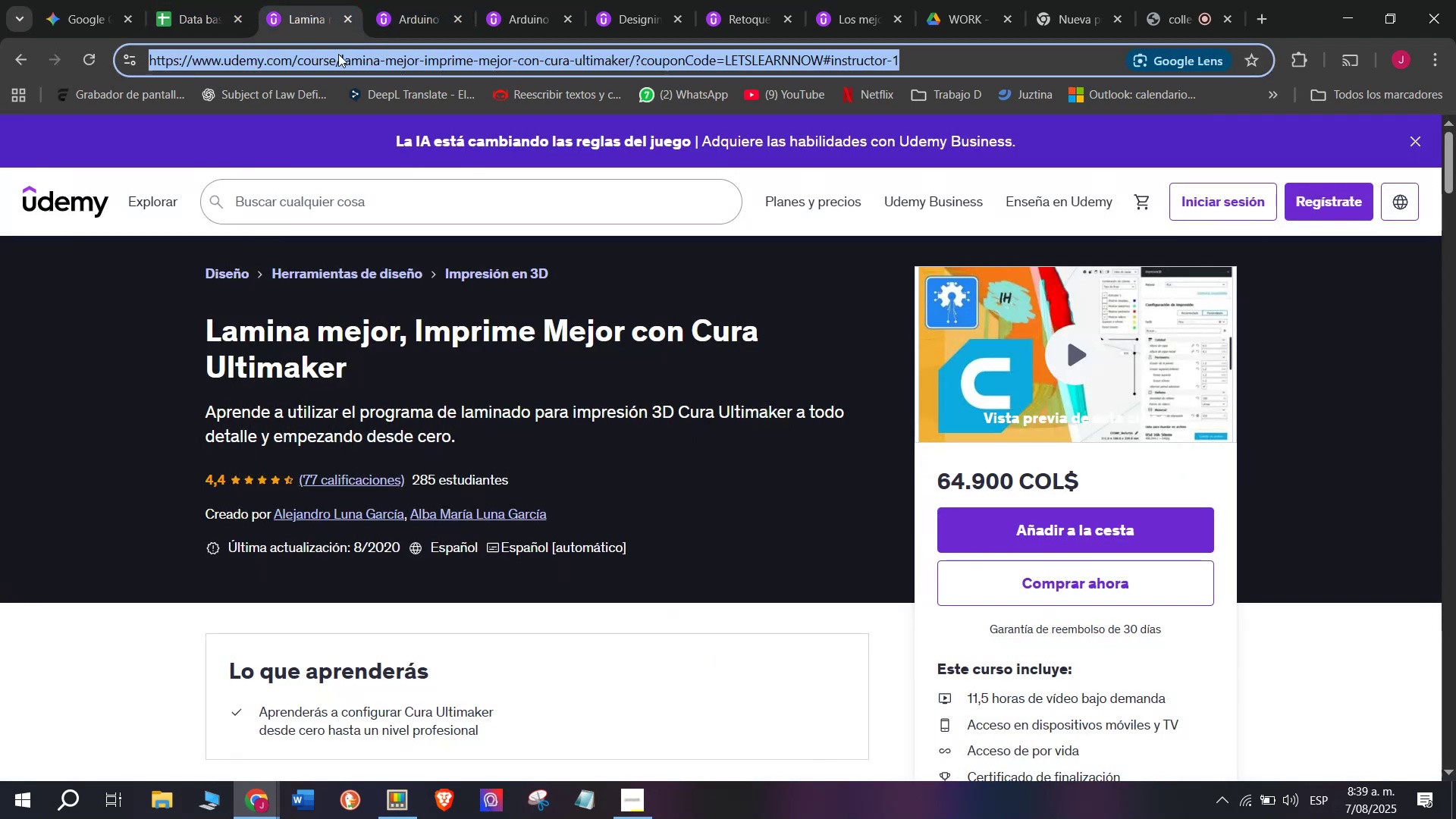 
key(Break)
 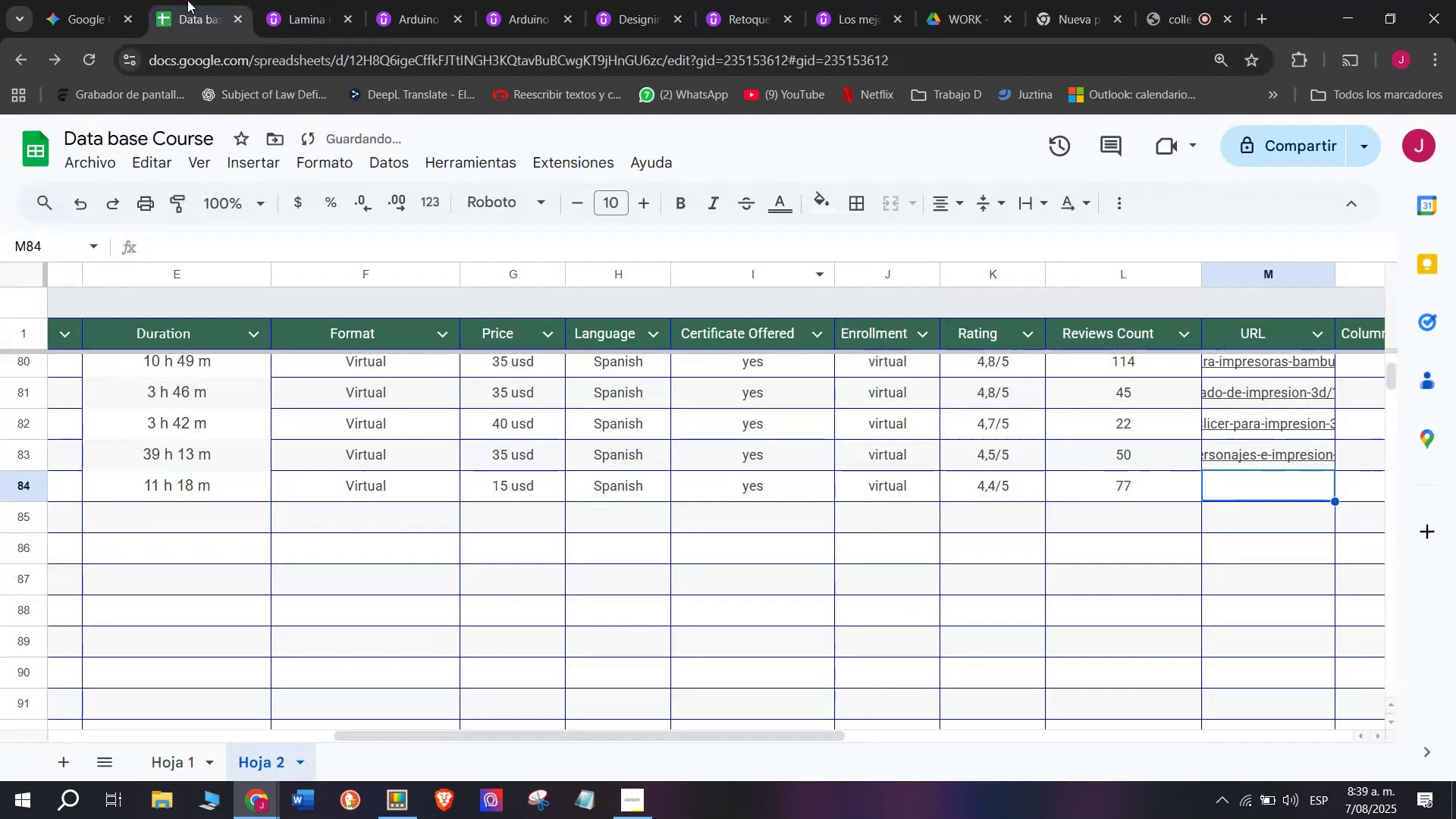 
key(Control+ControlLeft)
 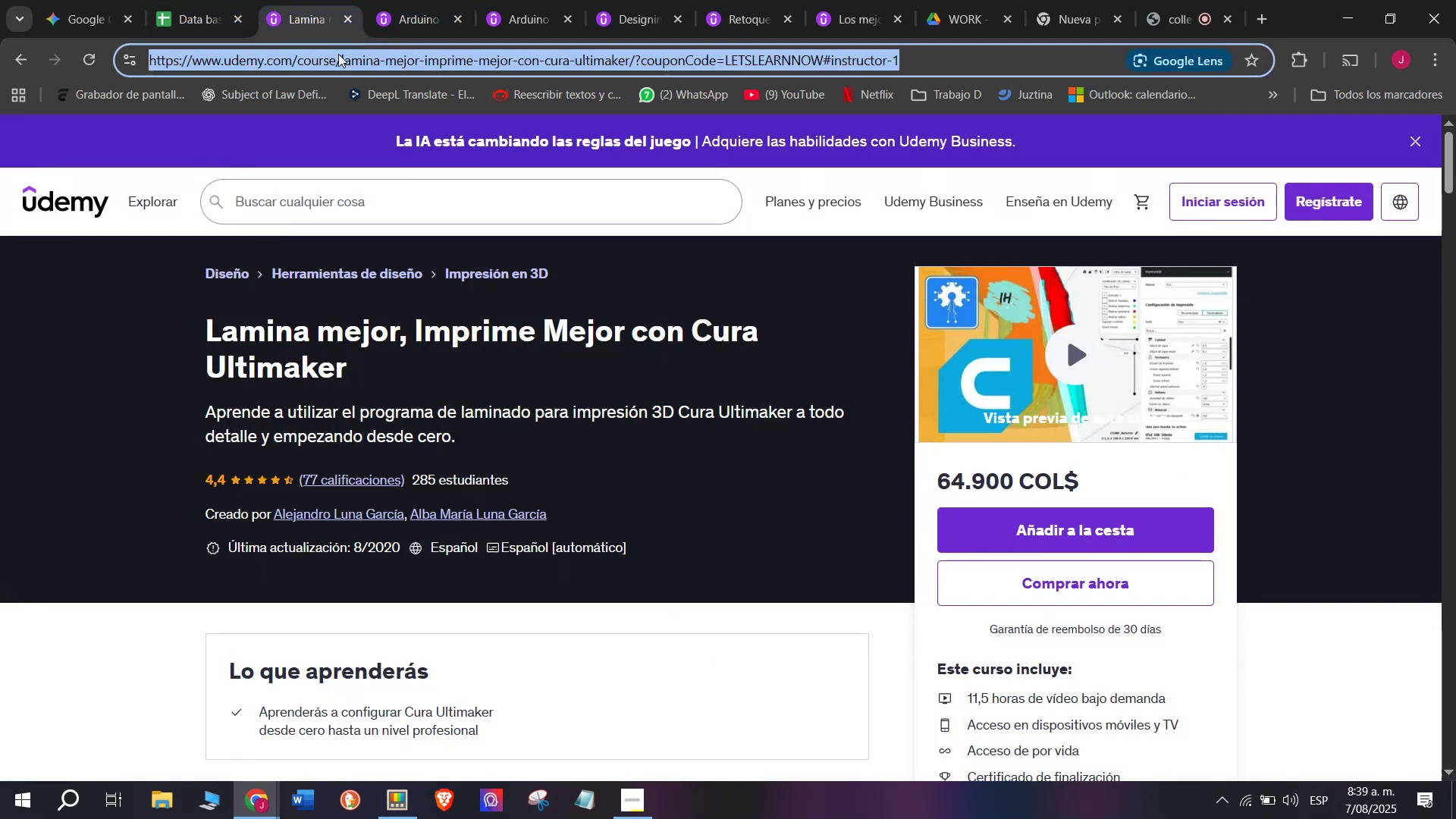 
key(Control+C)
 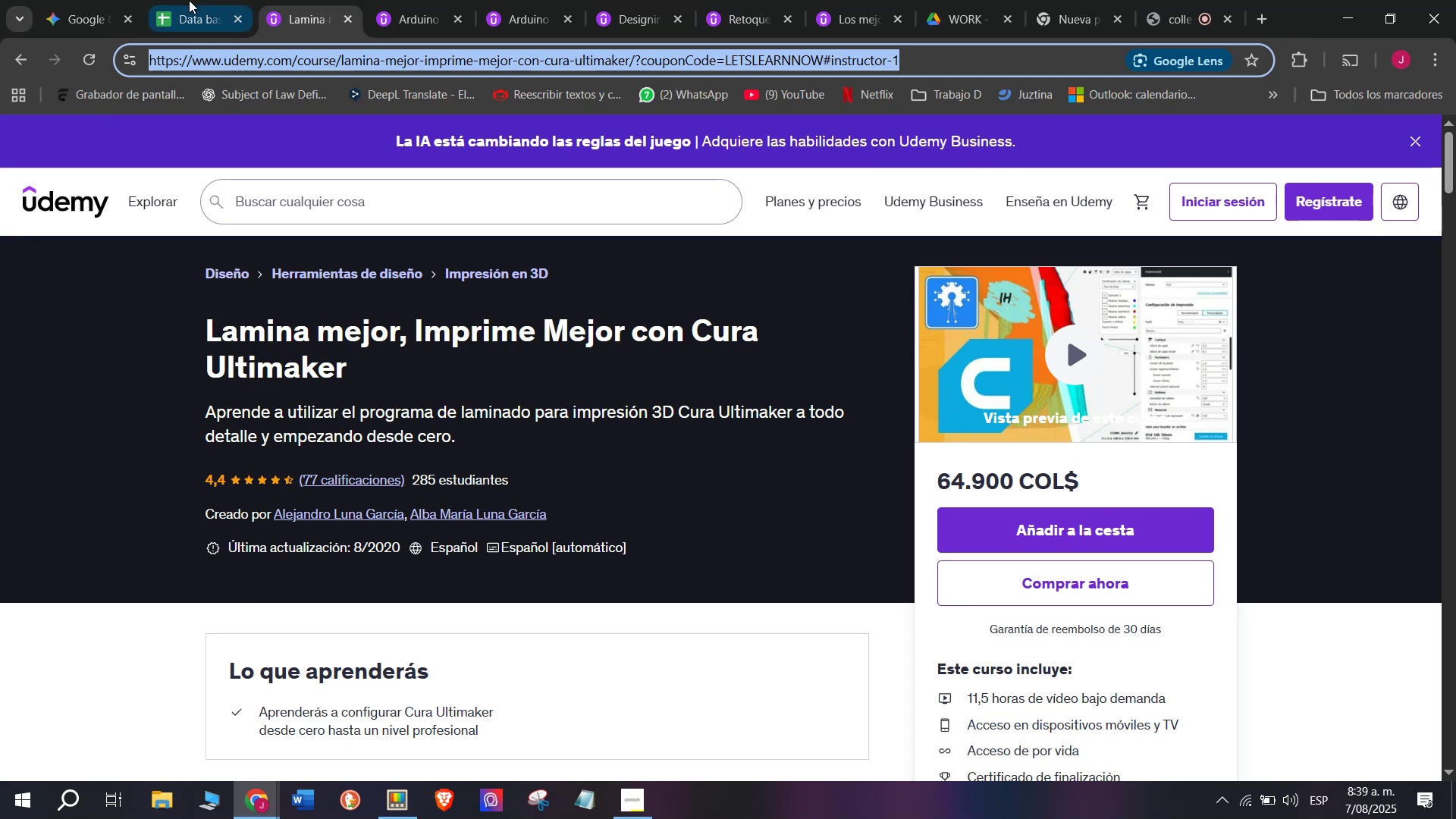 
left_click([187, 0])
 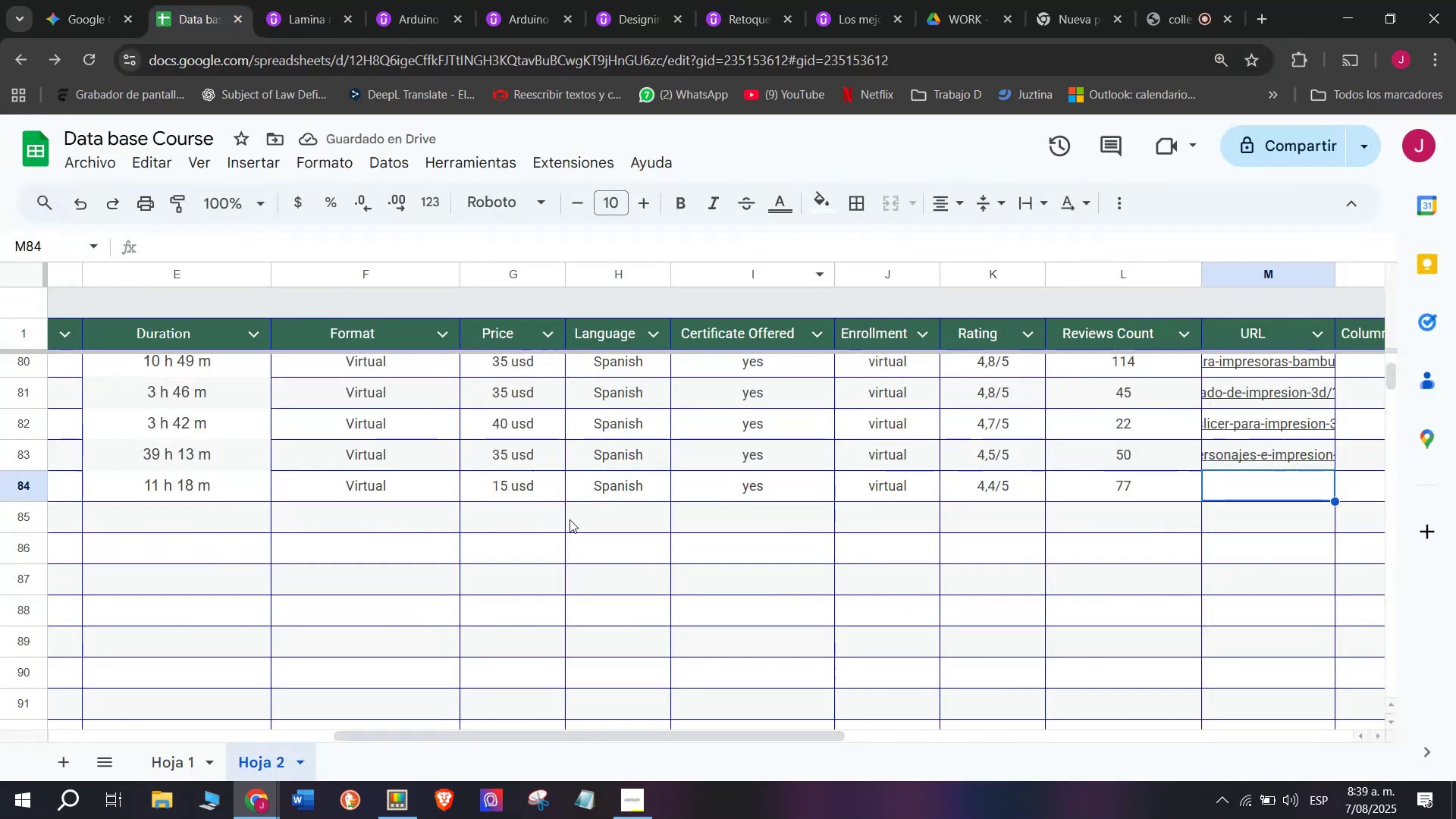 
key(Z)
 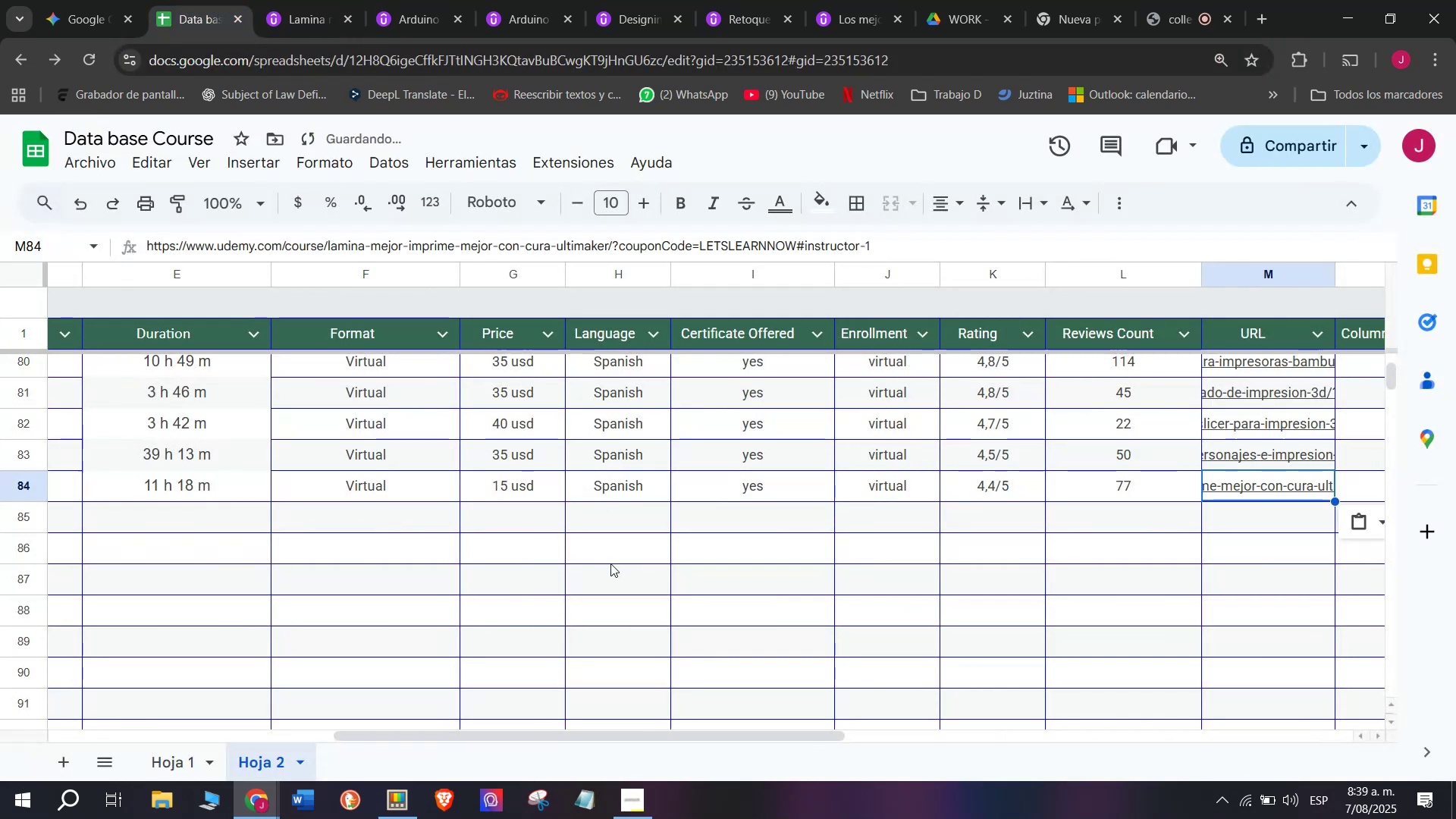 
key(Control+ControlLeft)
 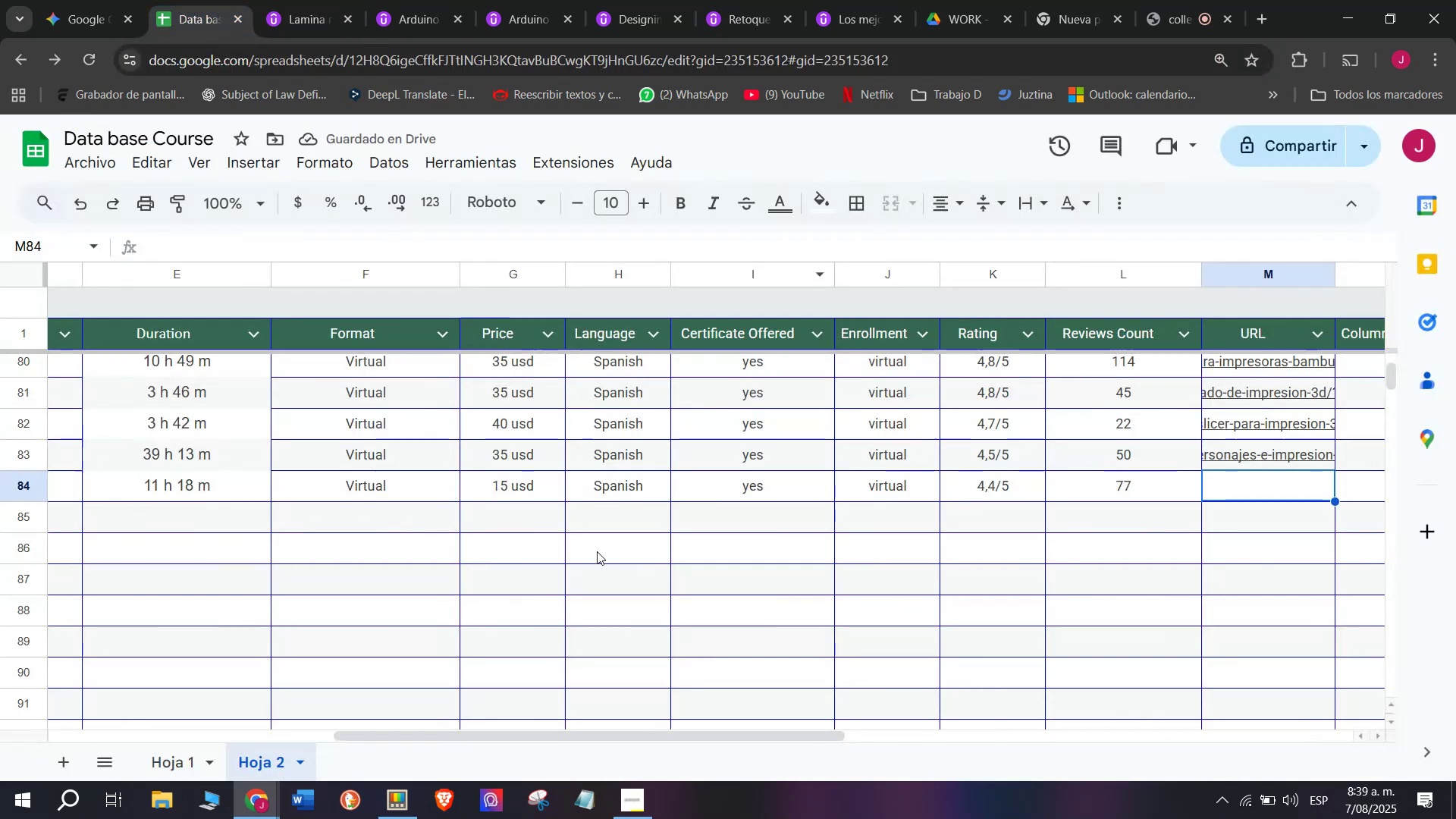 
key(Control+V)
 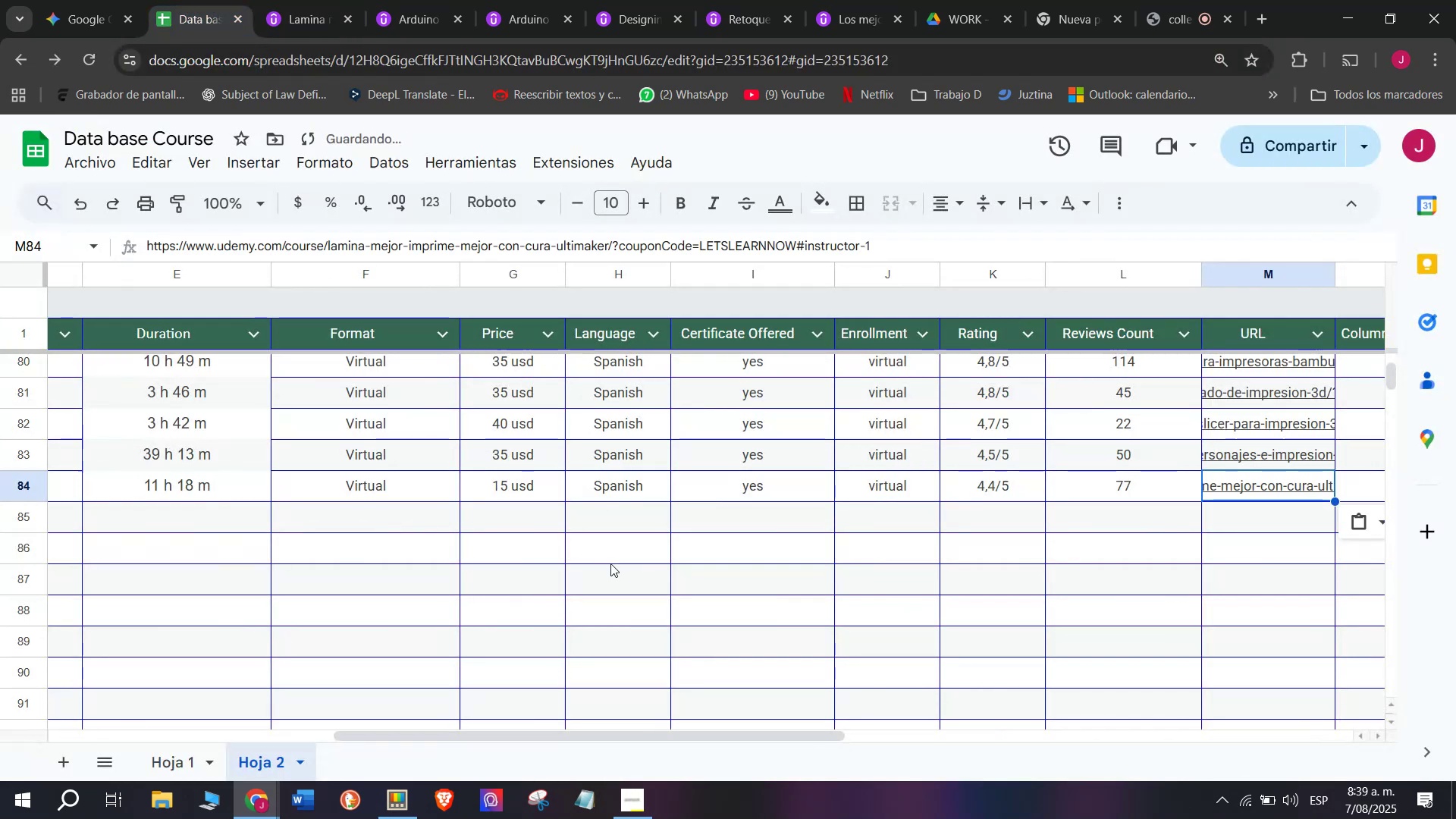 
scroll: coordinate [427, 492], scroll_direction: up, amount: 4.0
 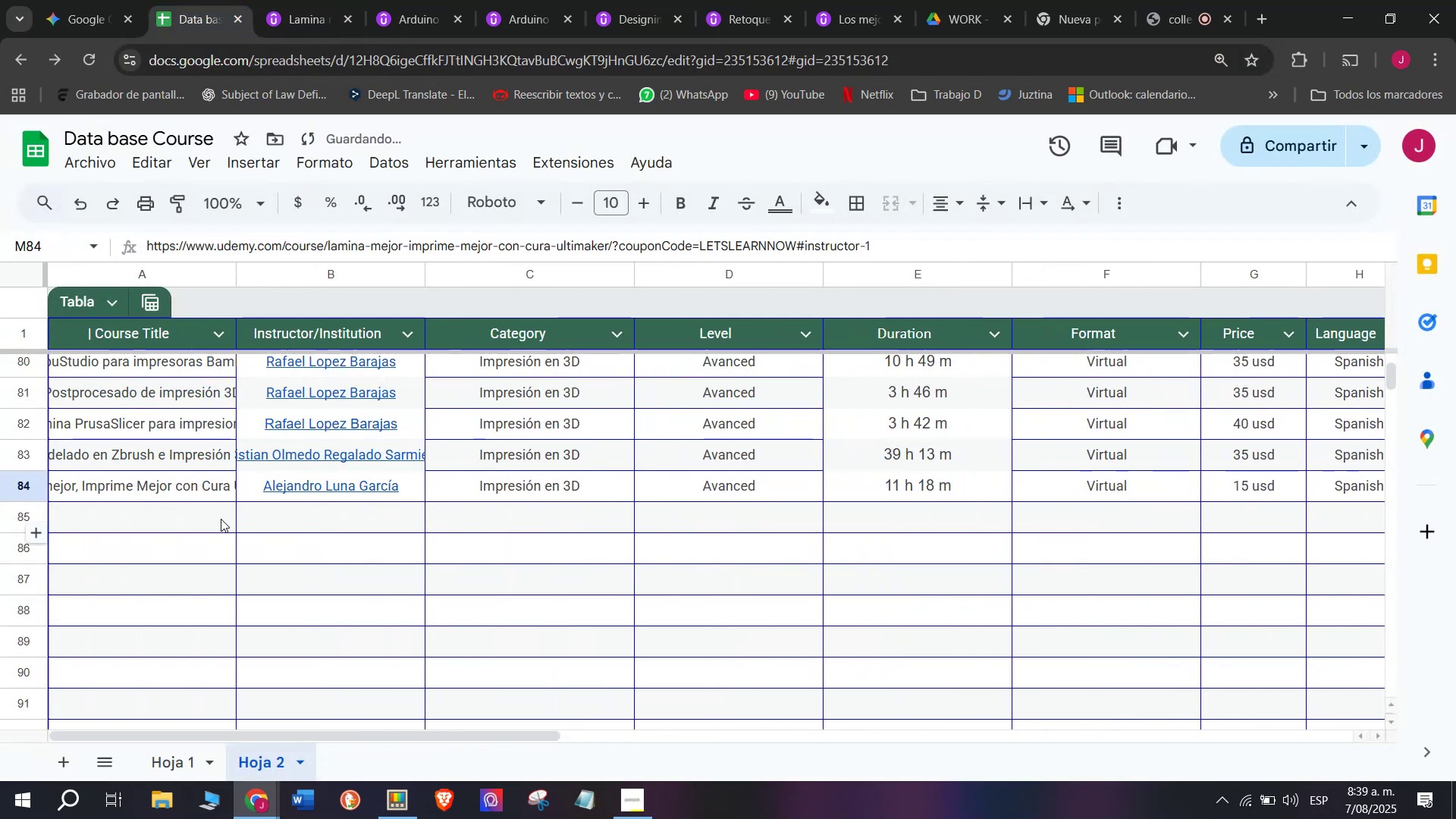 
left_click([219, 519])
 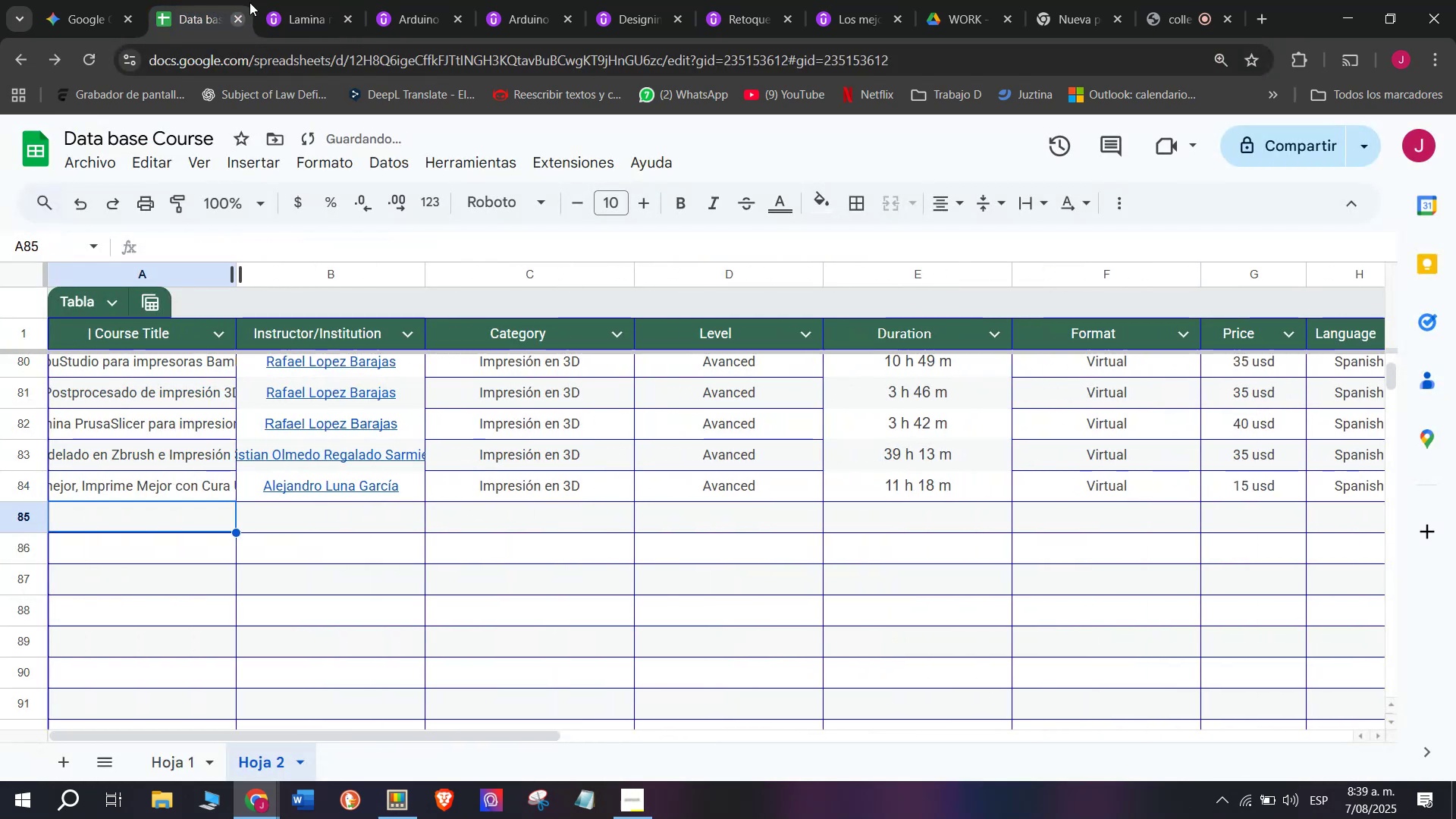 
left_click([302, 0])
 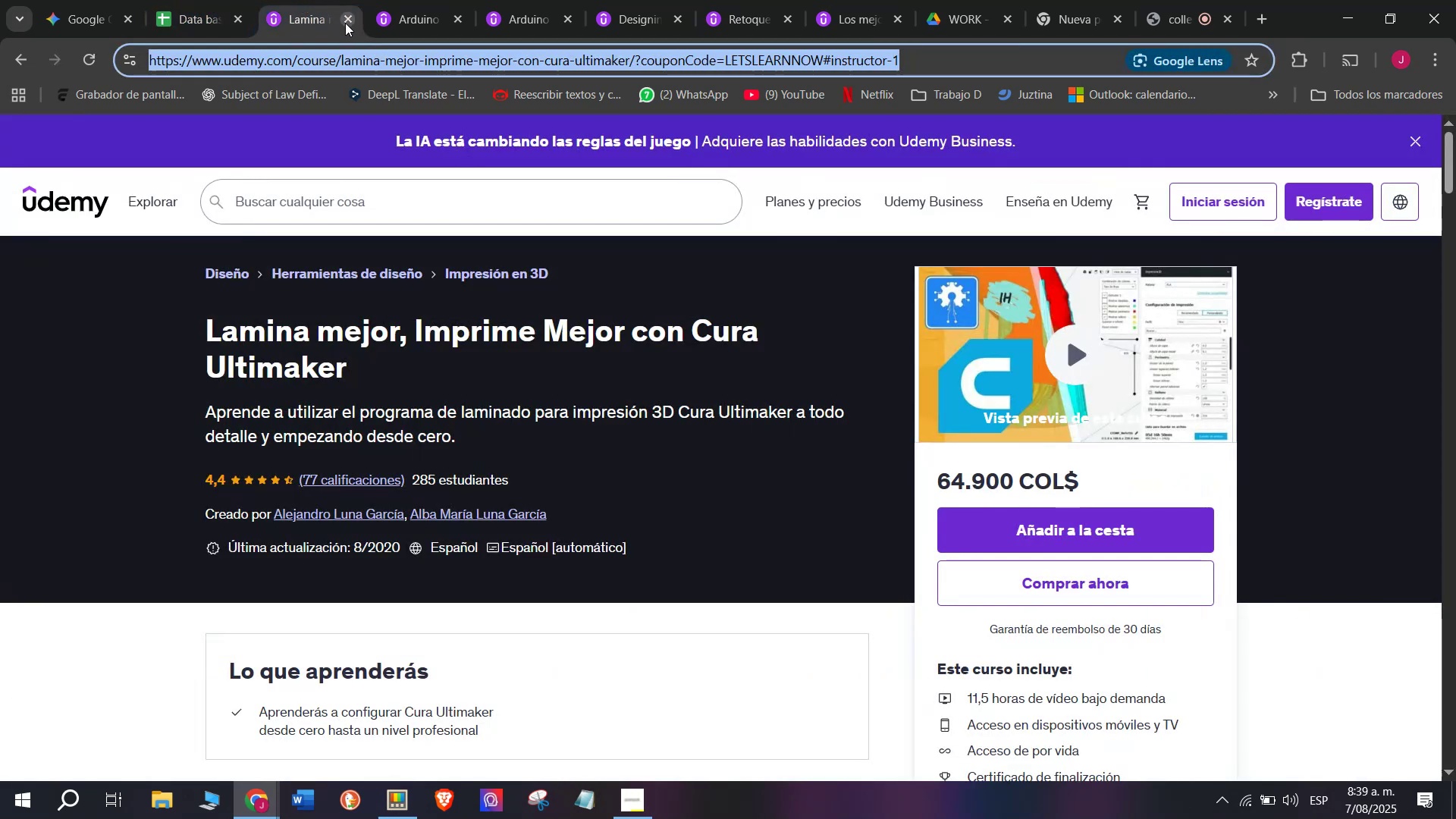 
left_click([345, 23])
 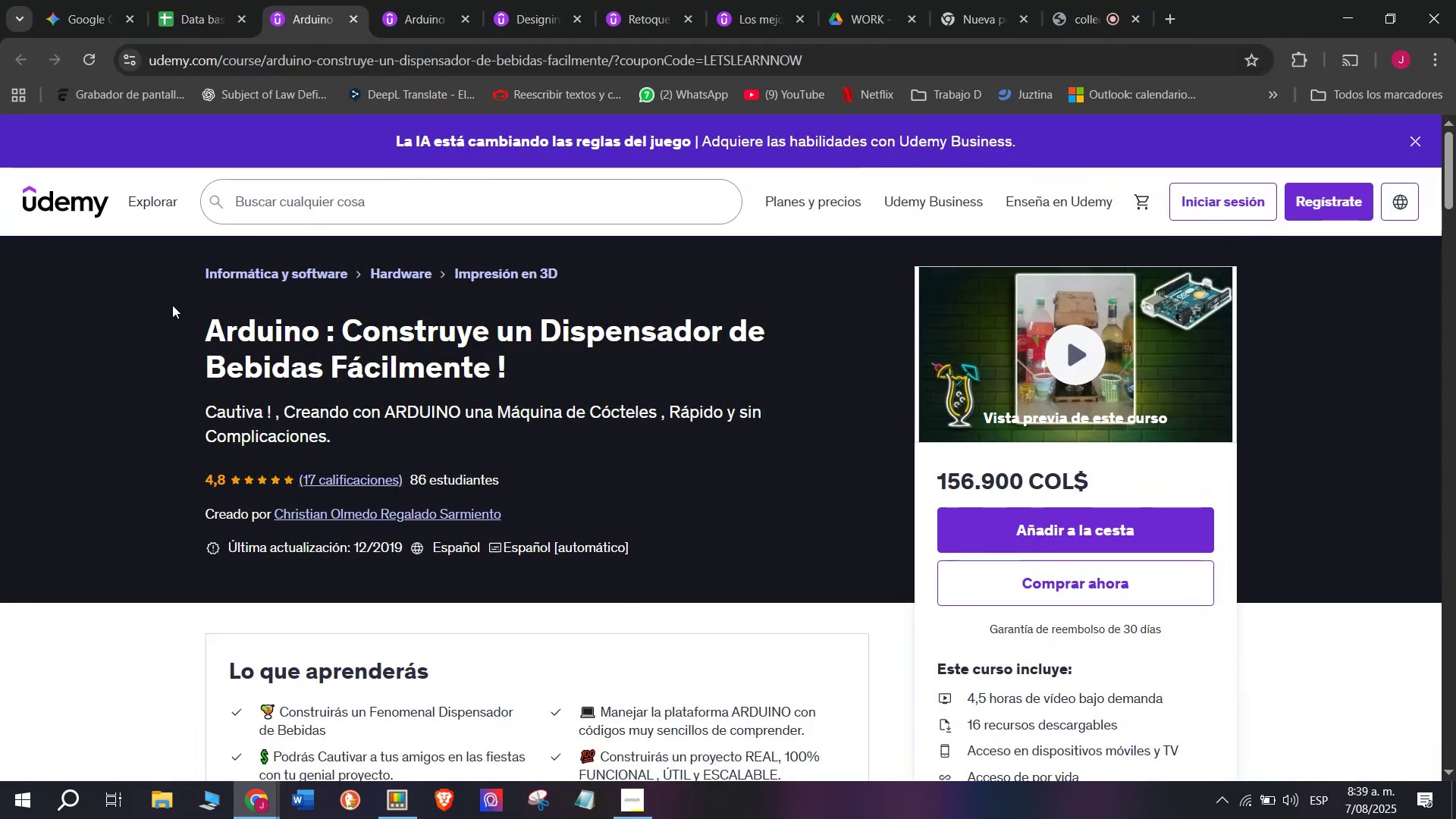 
left_click_drag(start_coordinate=[167, 315], to_coordinate=[545, 368])
 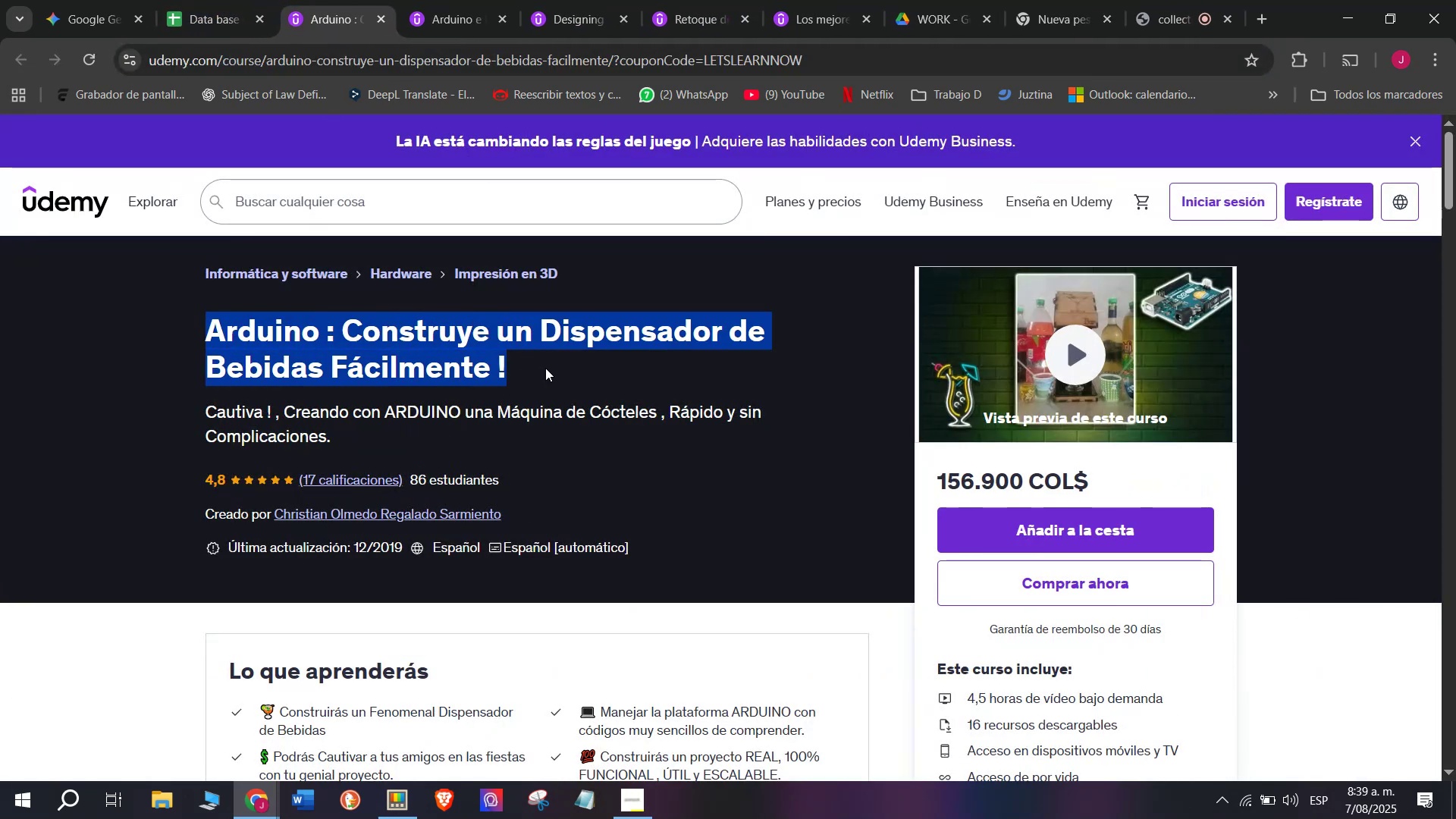 
key(Control+ControlLeft)
 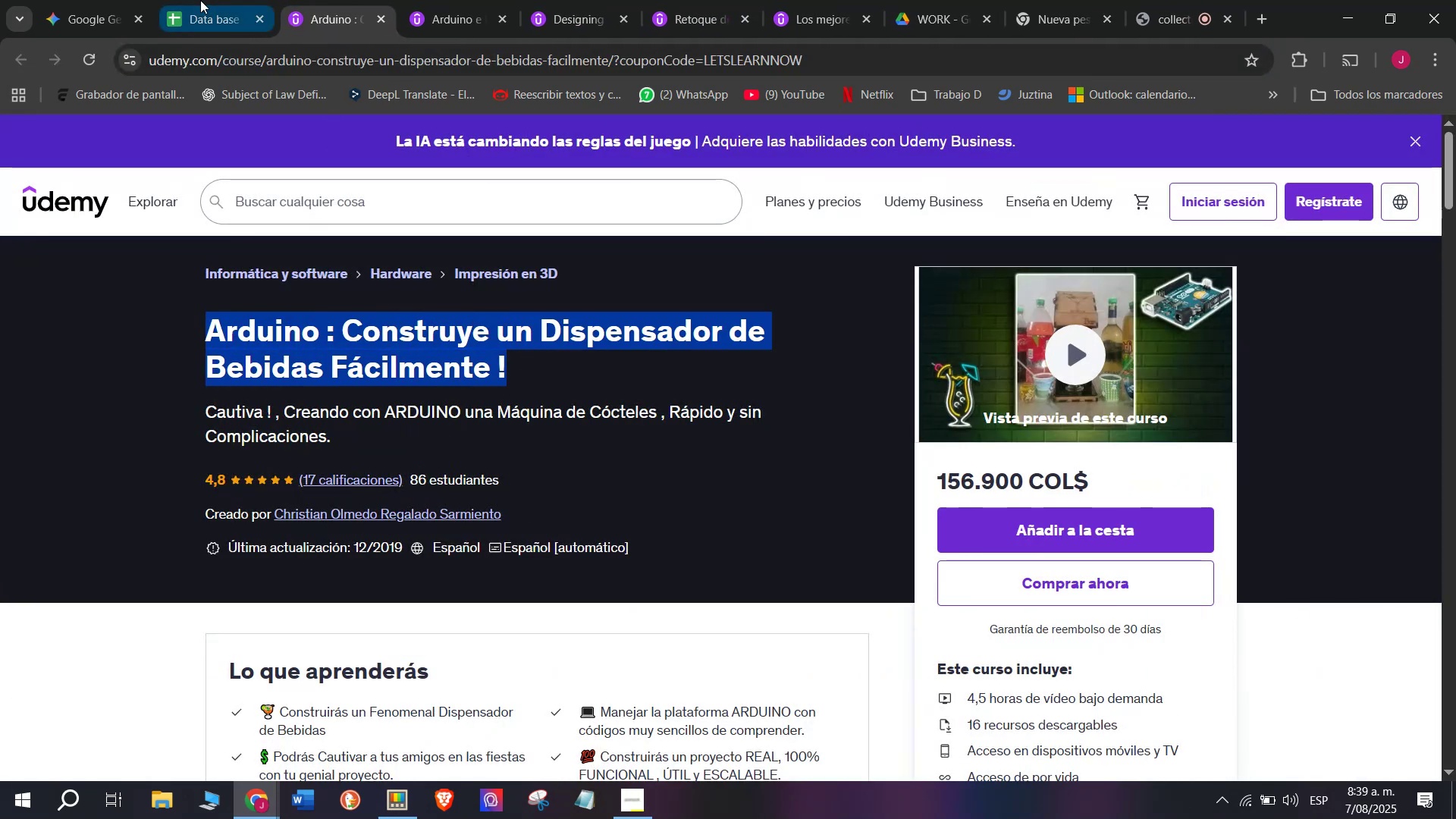 
key(Break)
 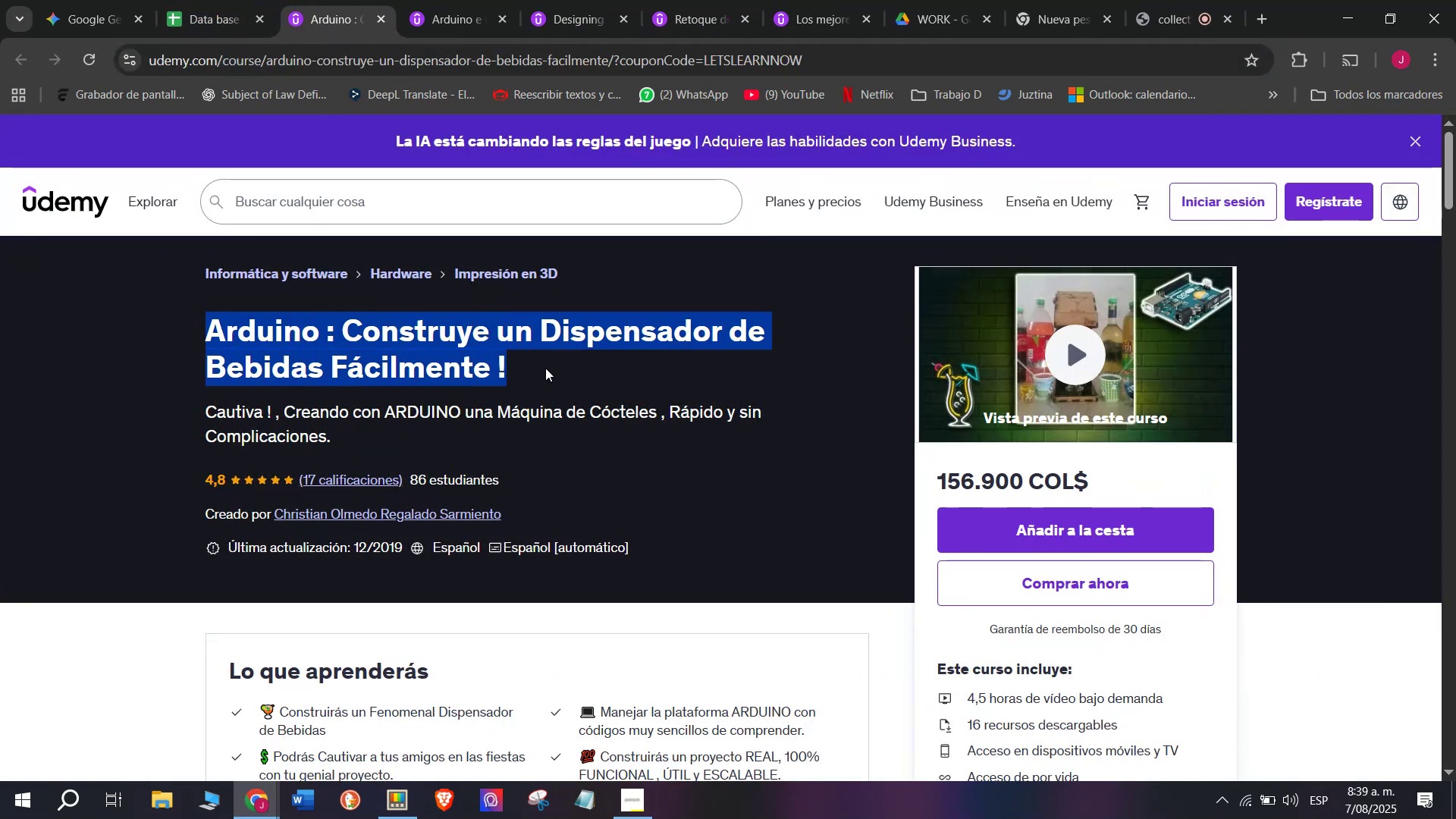 
key(Control+C)
 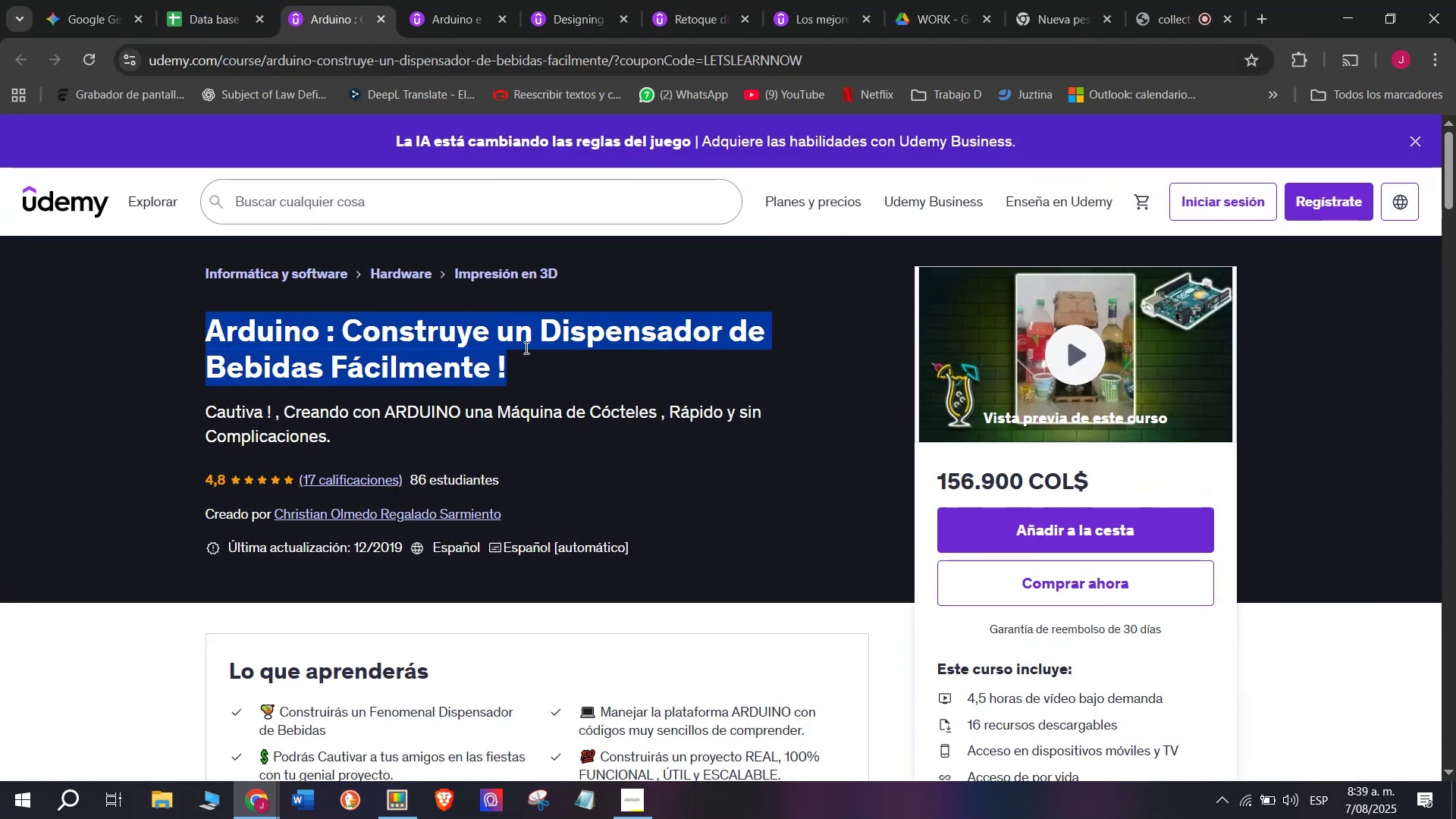 
key(Control+ControlLeft)
 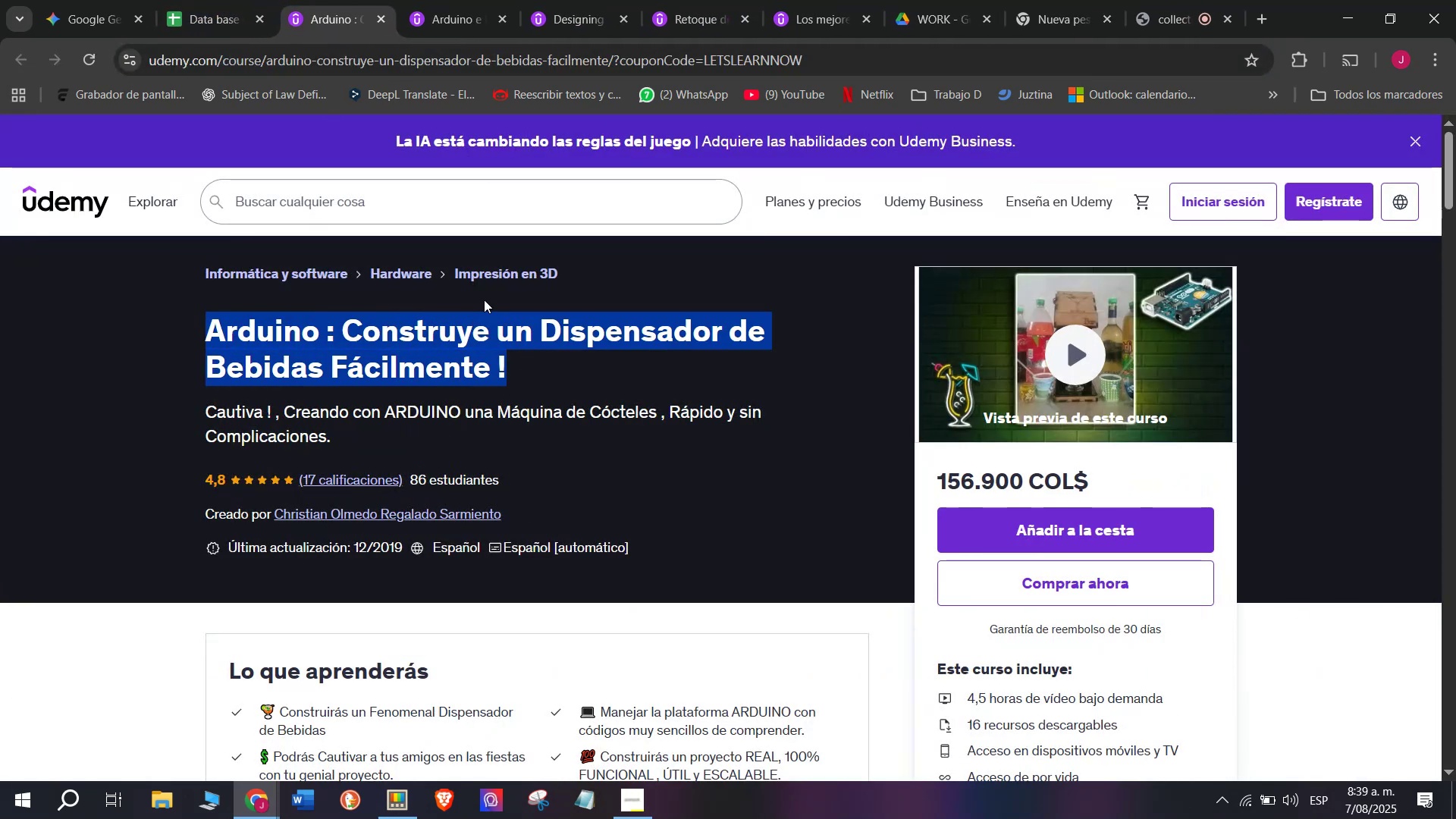 
key(Break)
 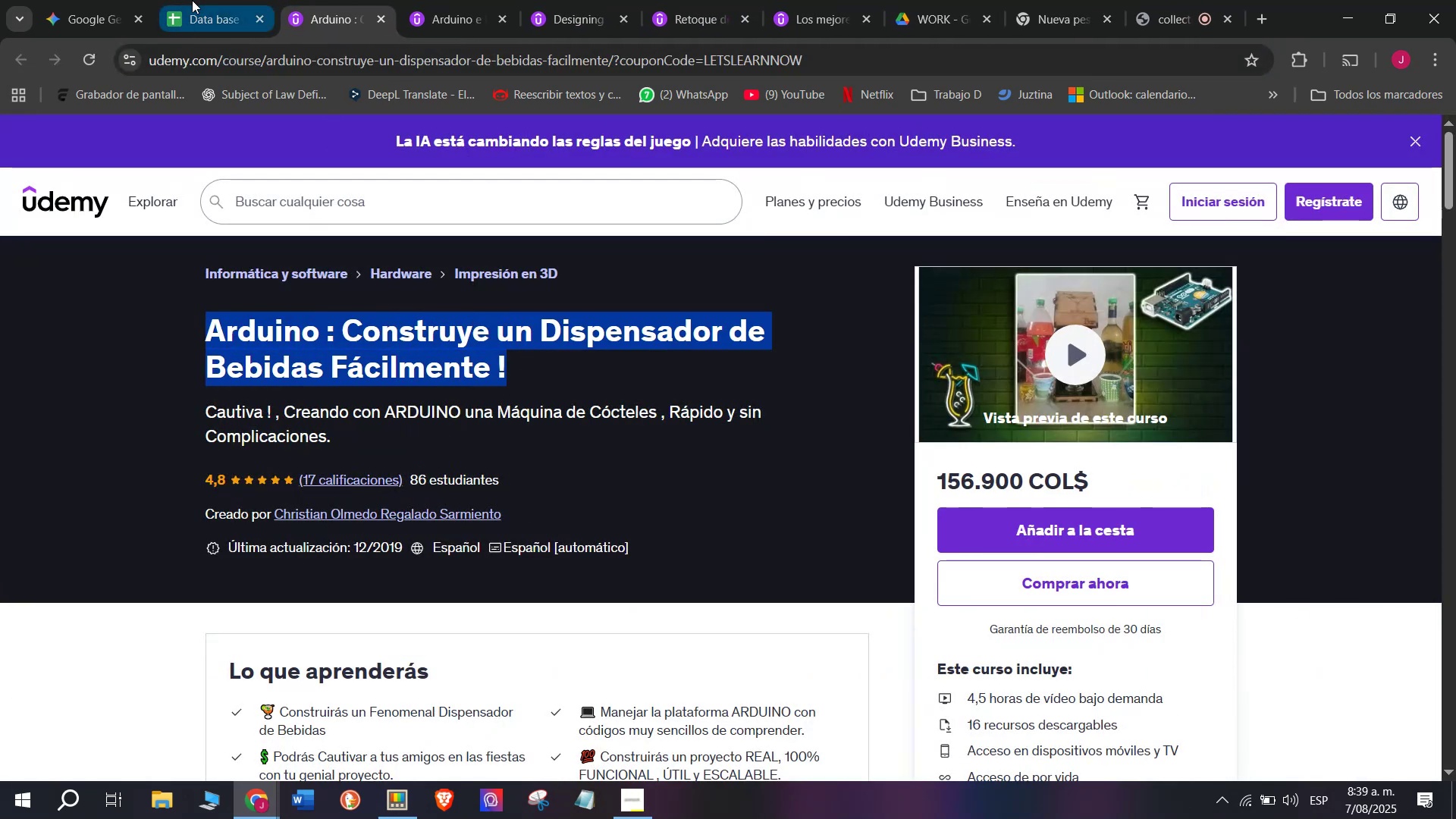 
key(Control+C)
 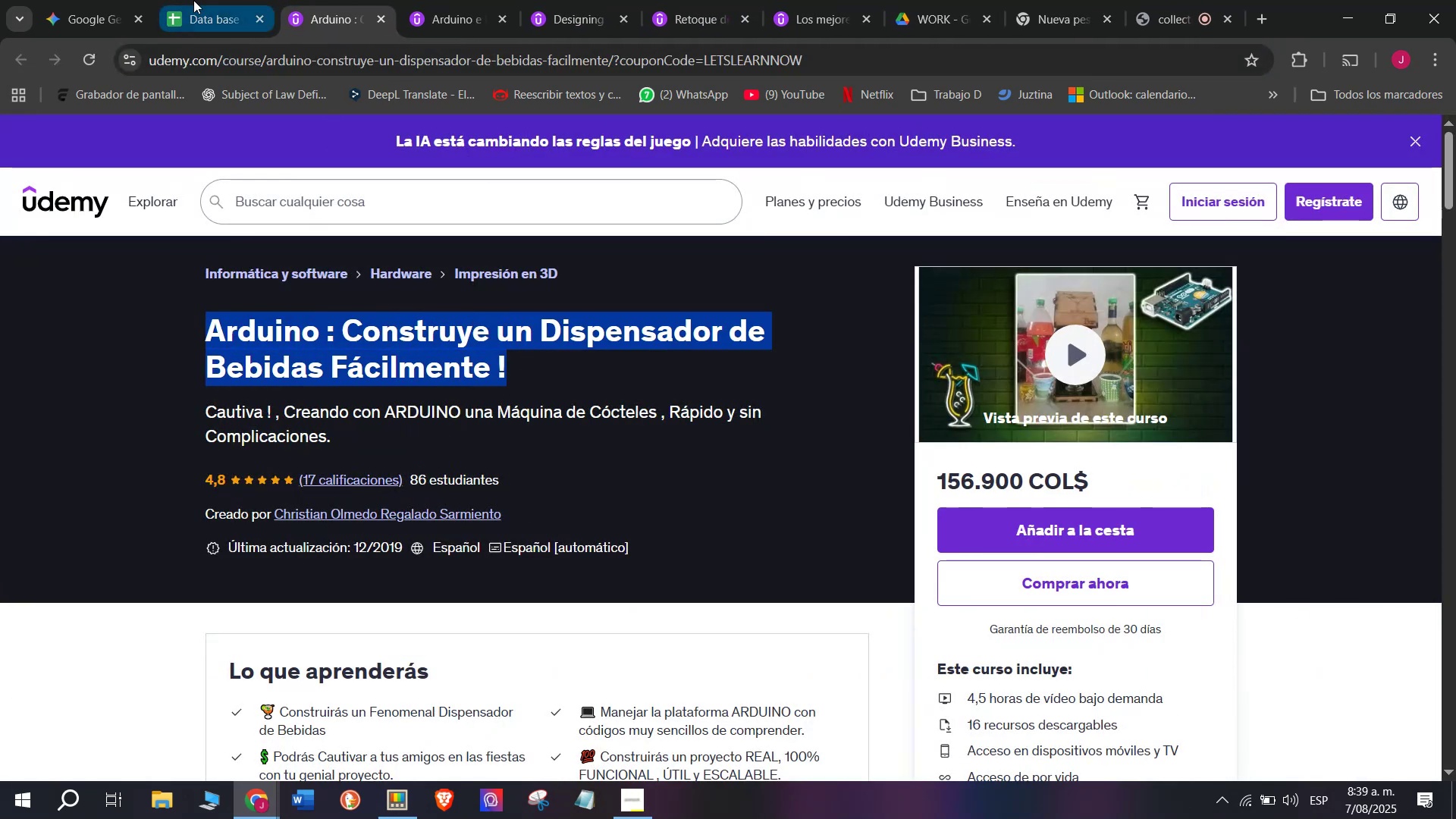 
left_click([192, 0])
 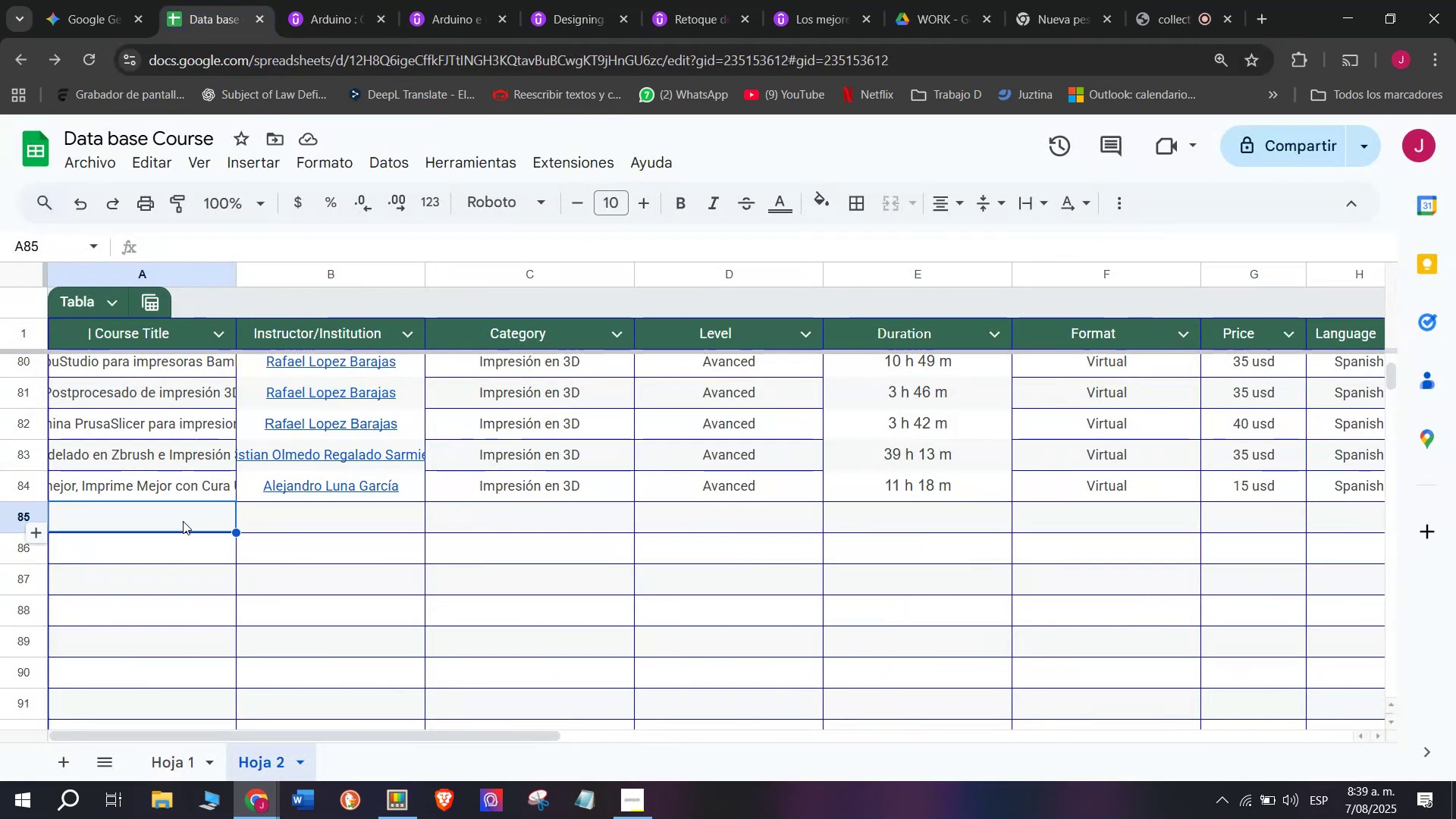 
double_click([183, 521])
 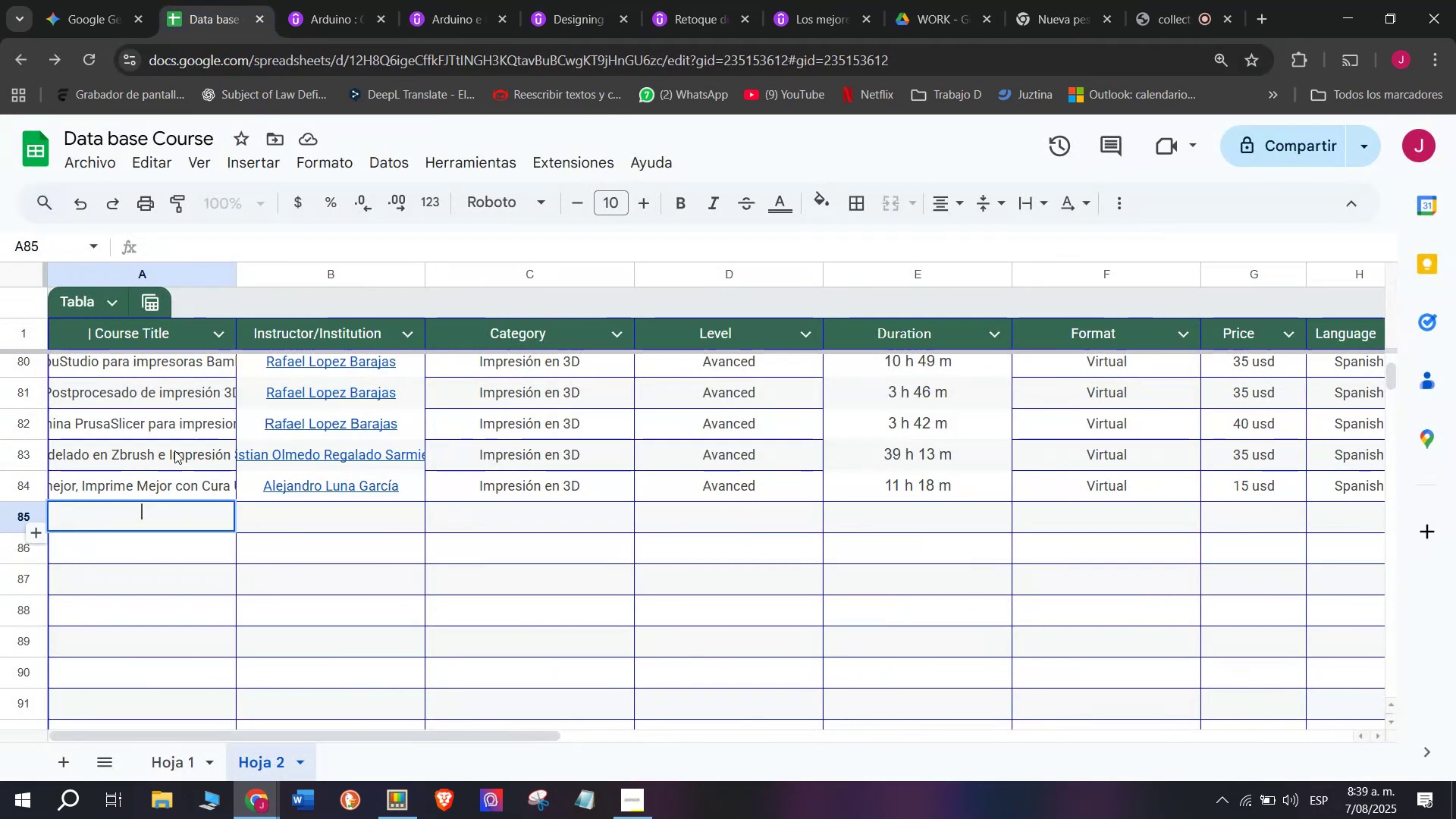 
key(Control+ControlLeft)
 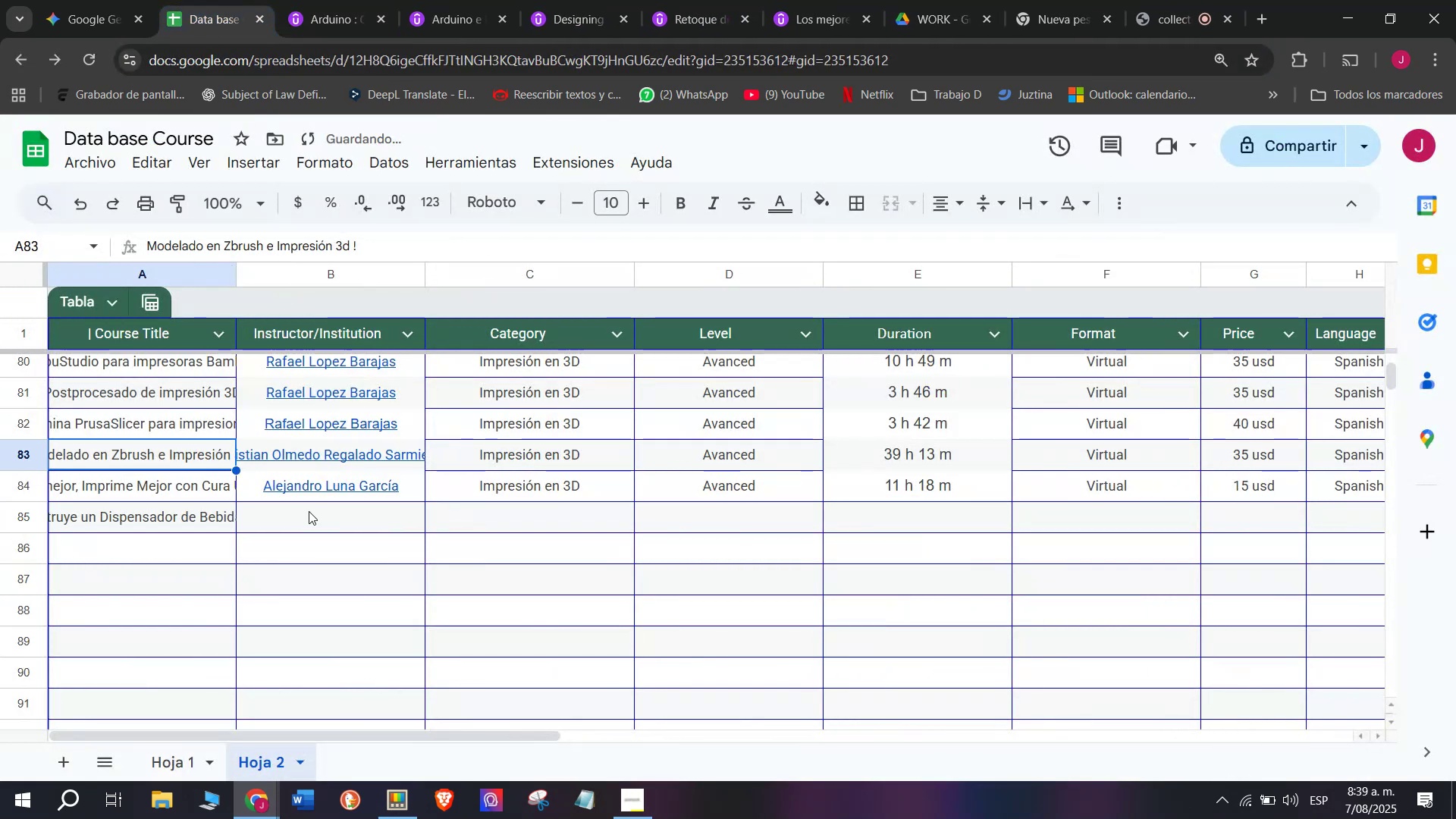 
key(Z)
 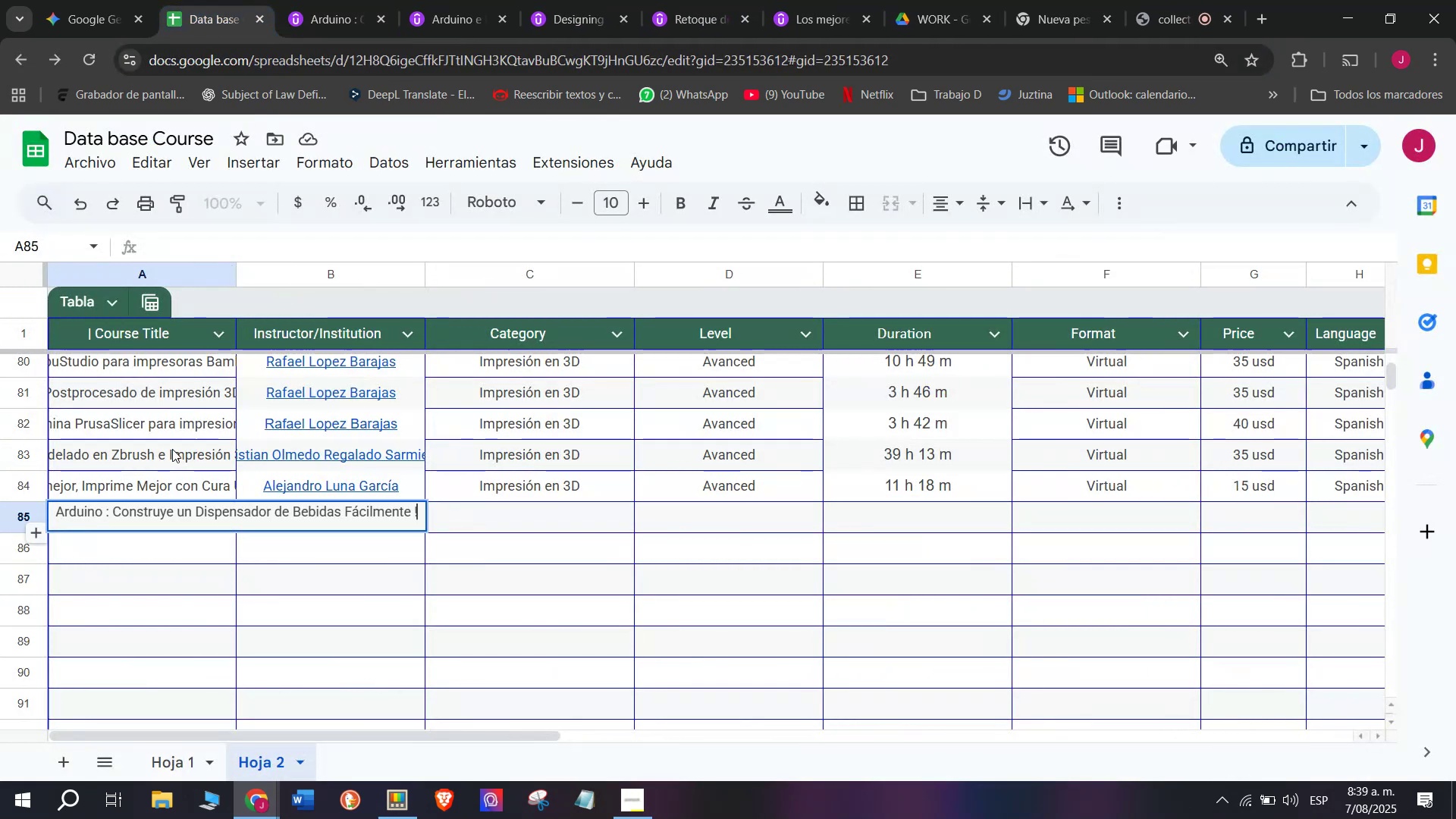 
key(Control+V)
 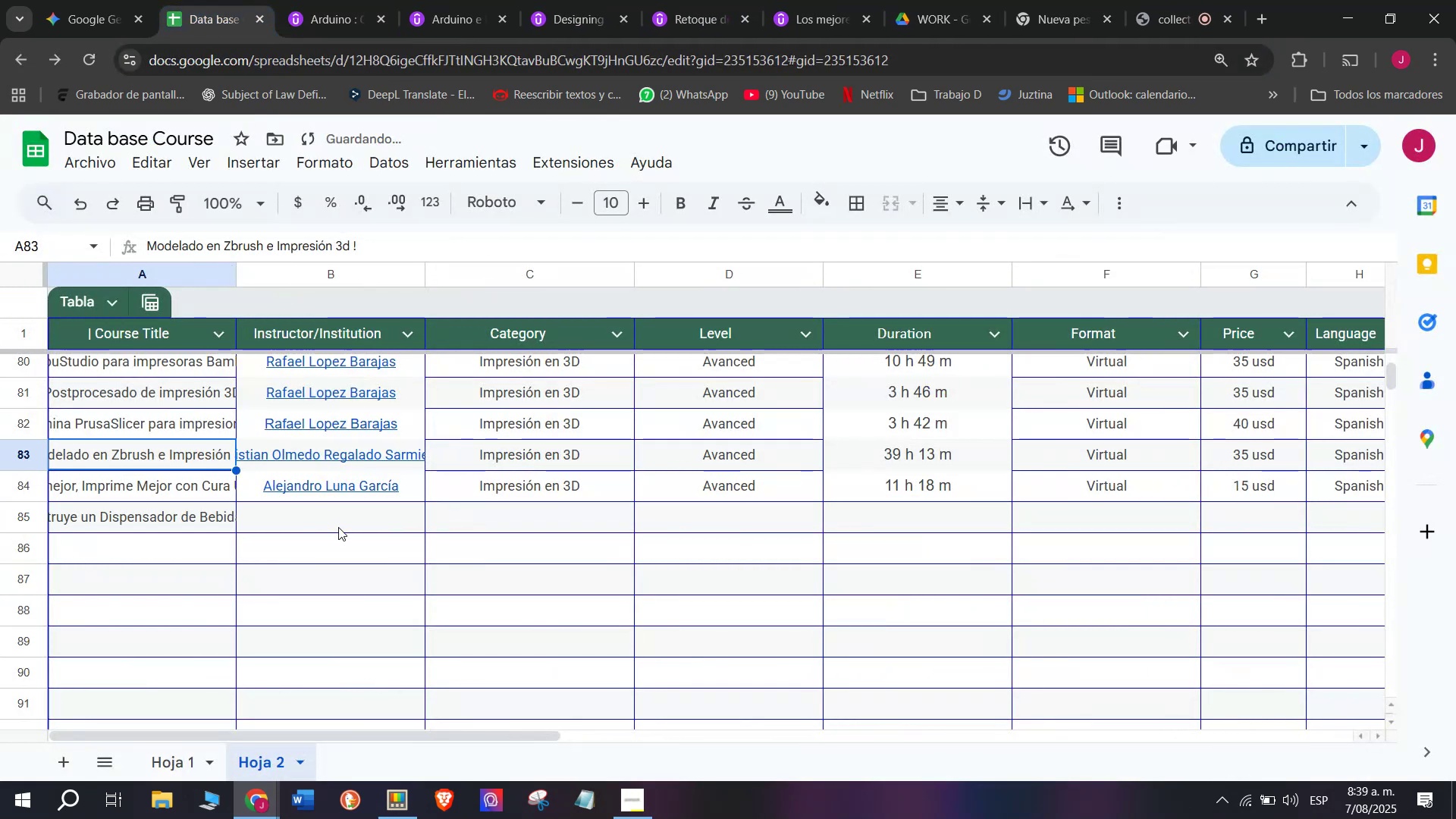 
left_click([338, 527])
 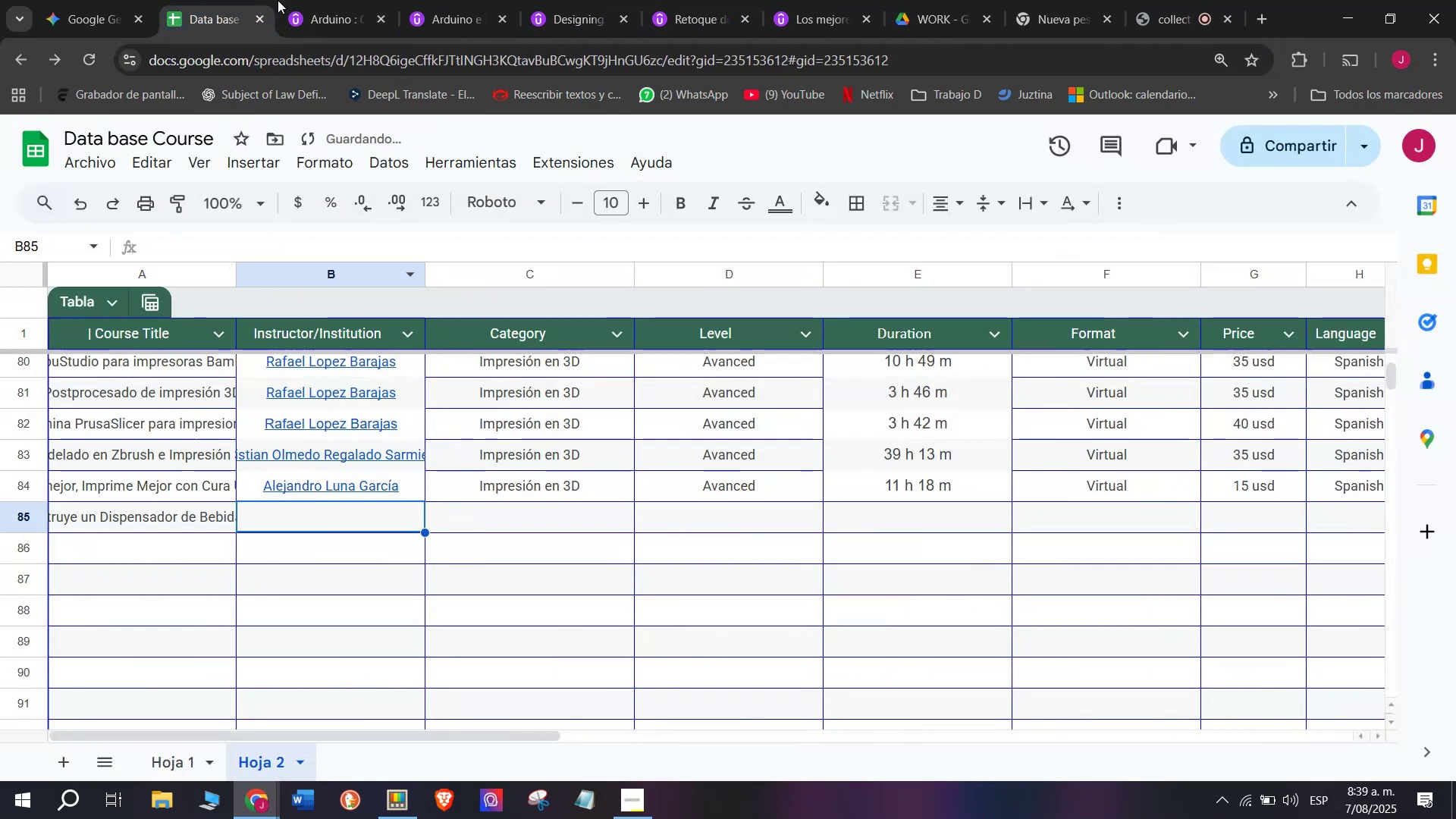 
left_click([310, 0])
 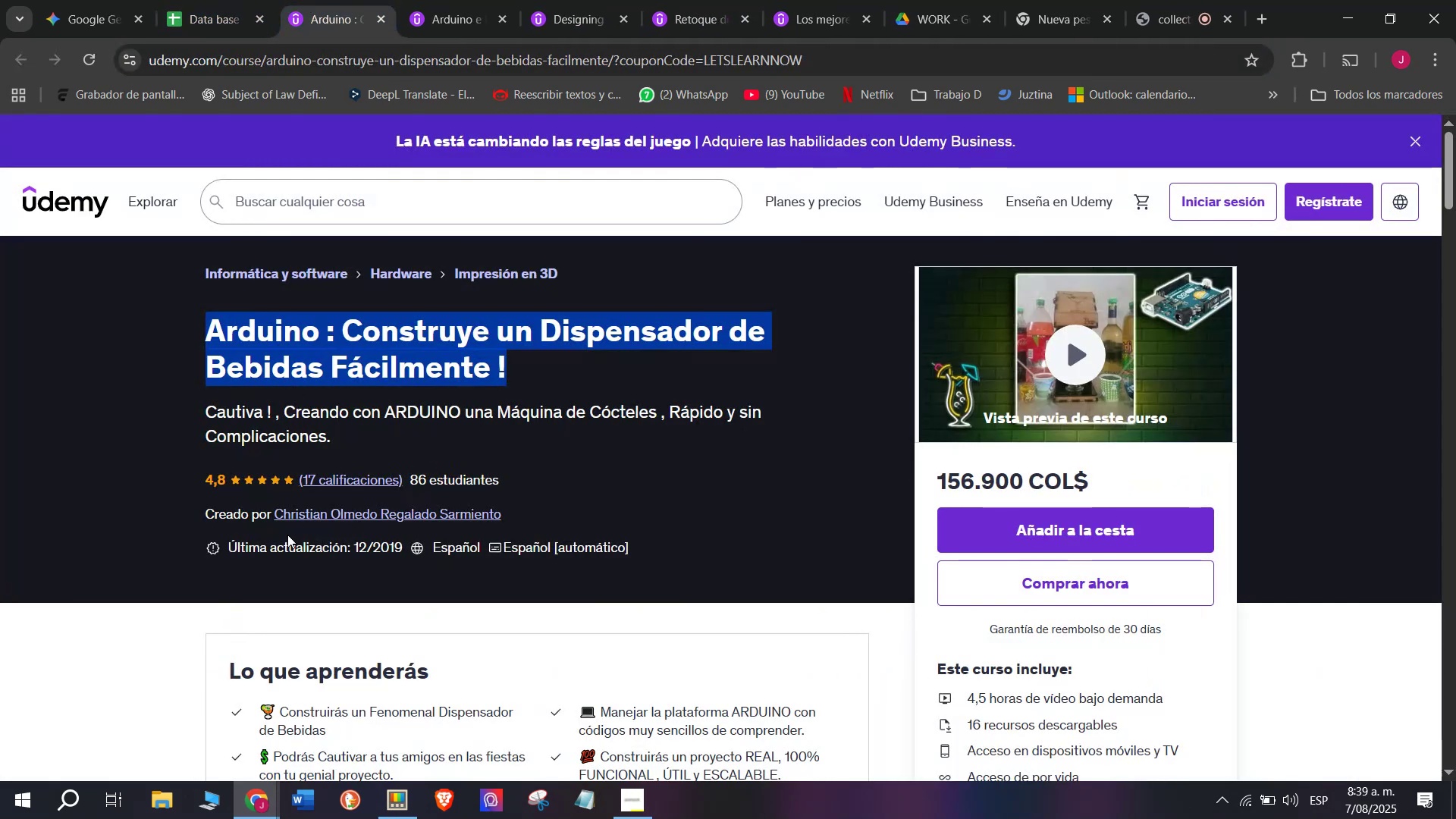 
left_click([299, 520])
 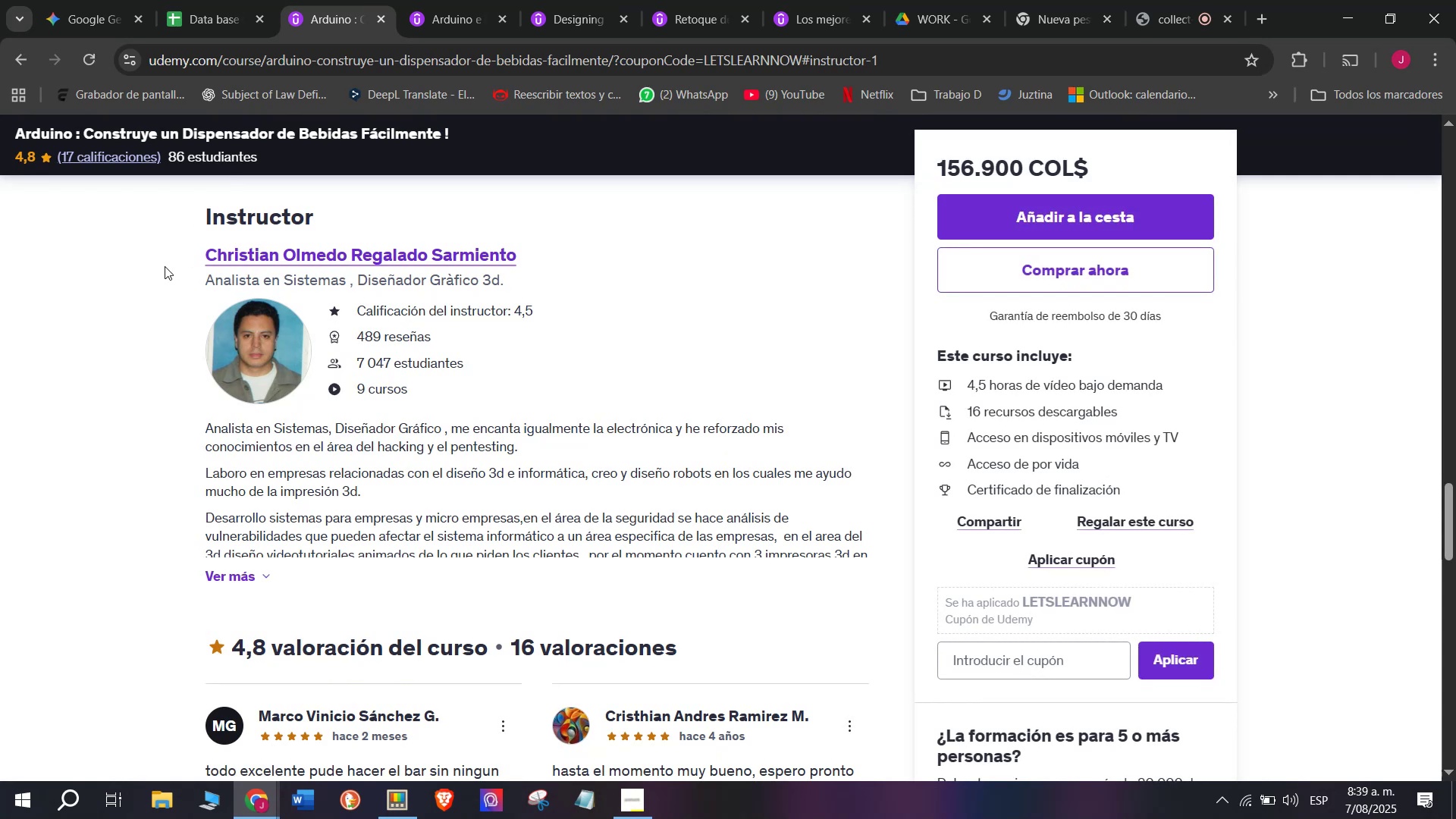 
left_click_drag(start_coordinate=[168, 246], to_coordinate=[562, 249])
 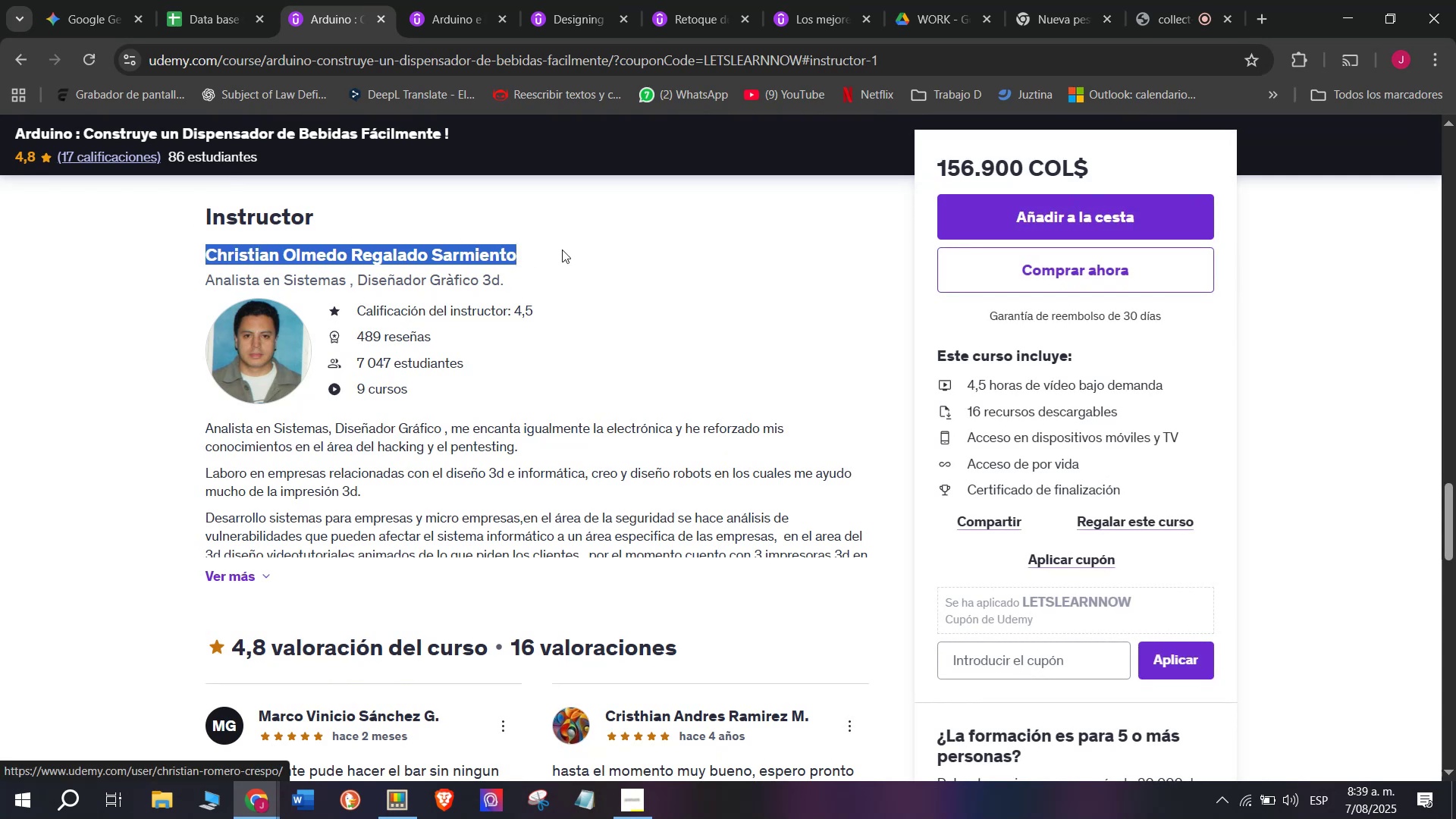 
key(Break)
 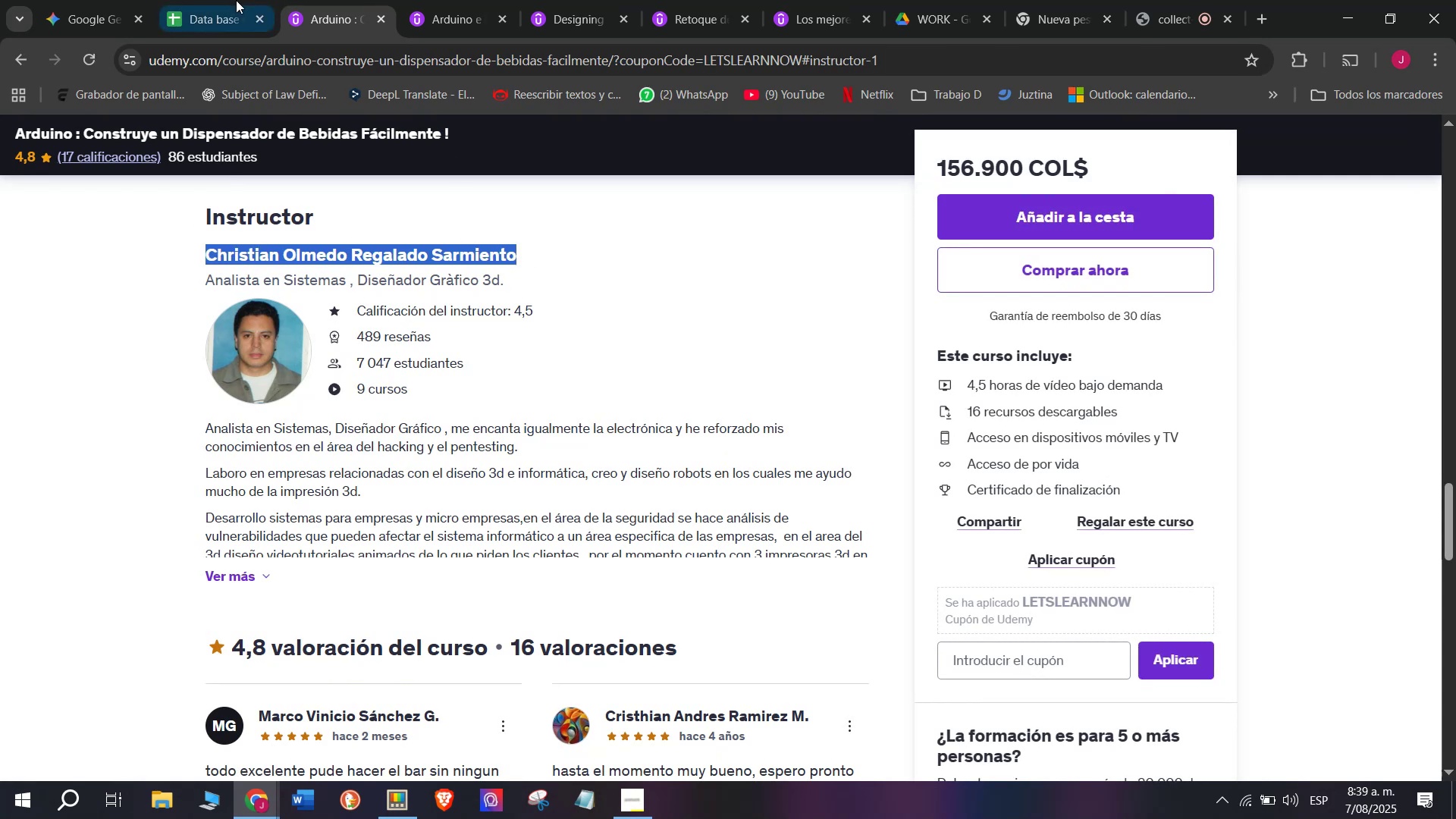 
key(Control+ControlLeft)
 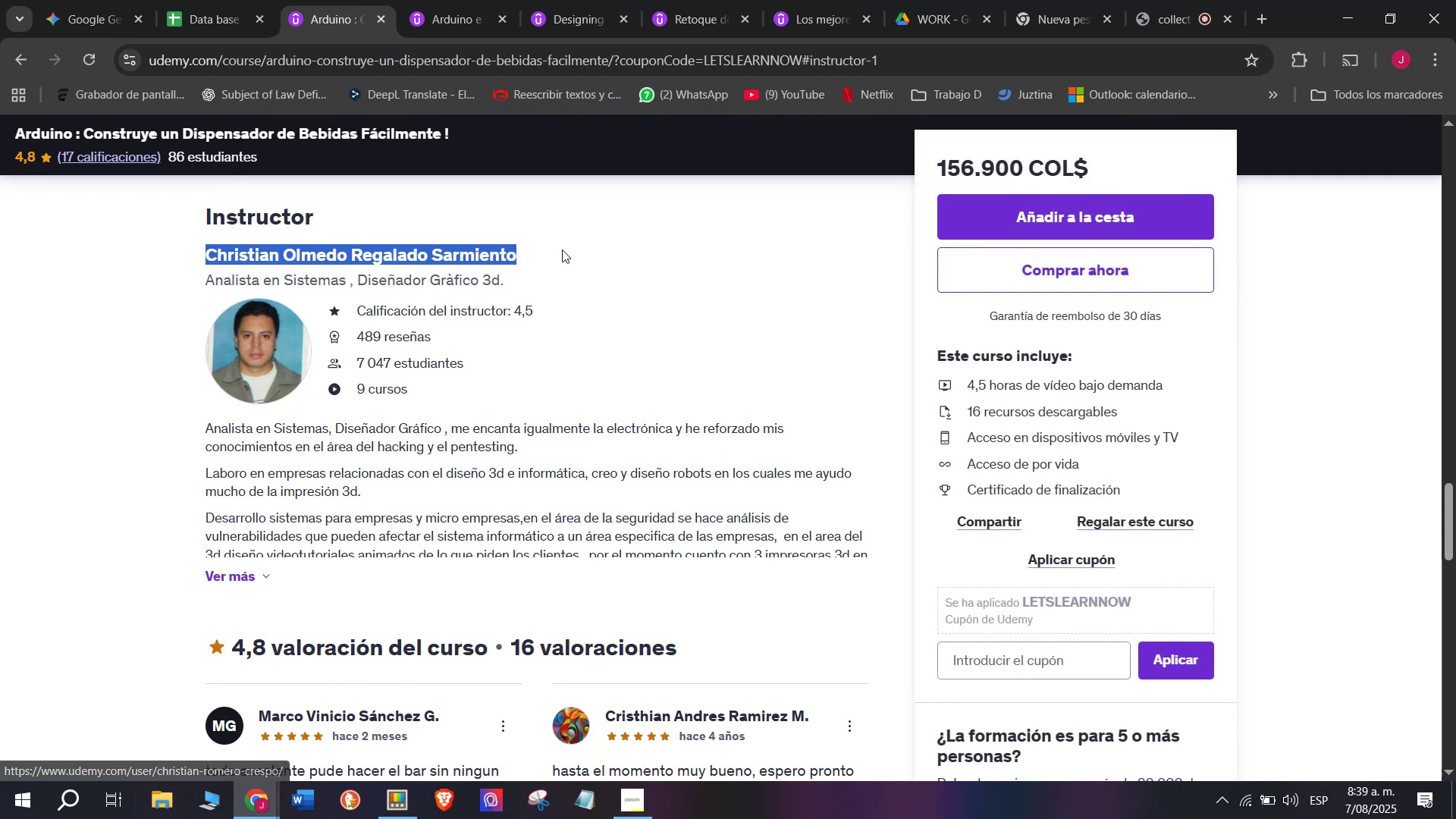 
key(Control+C)
 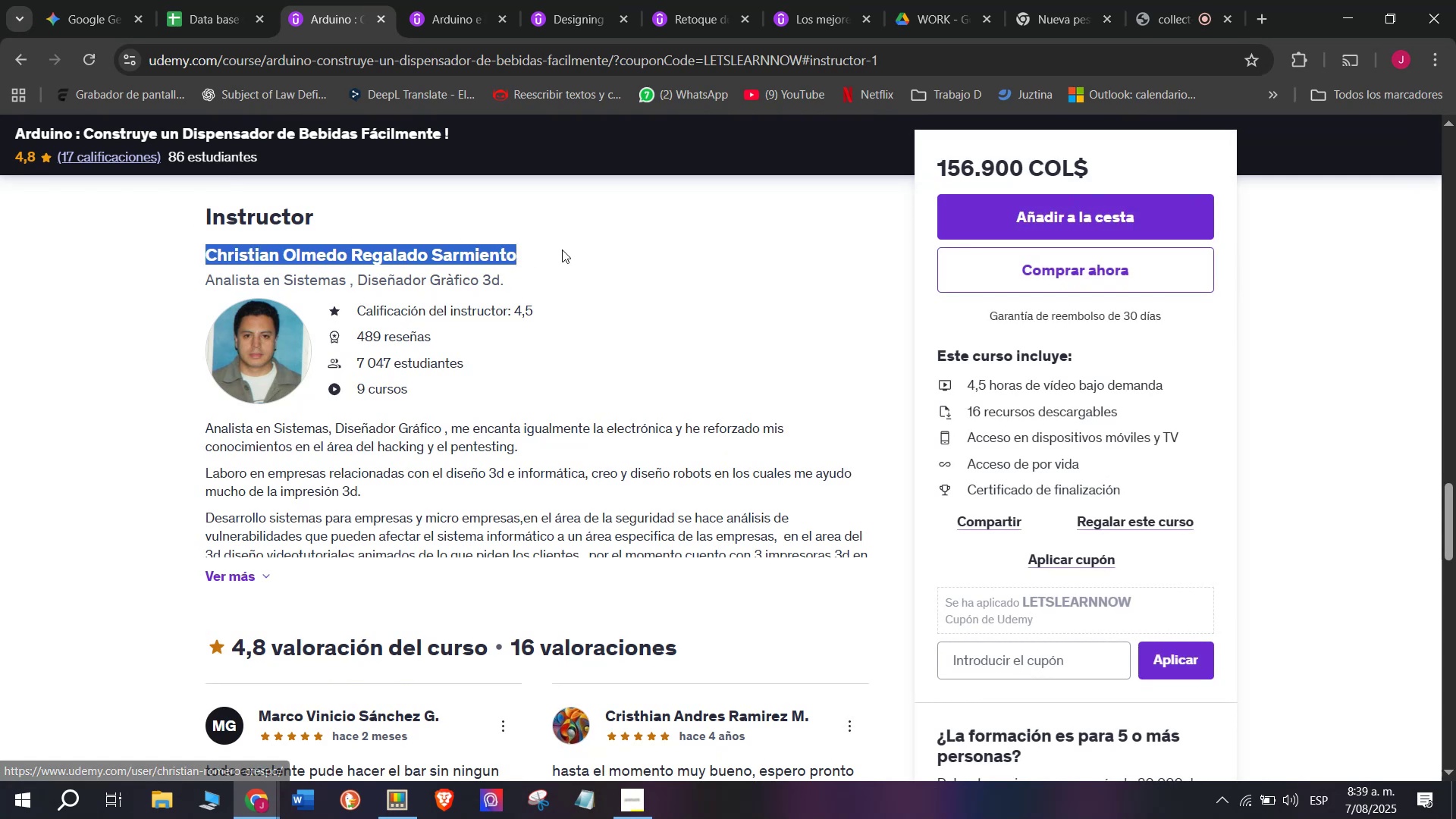 
key(Break)
 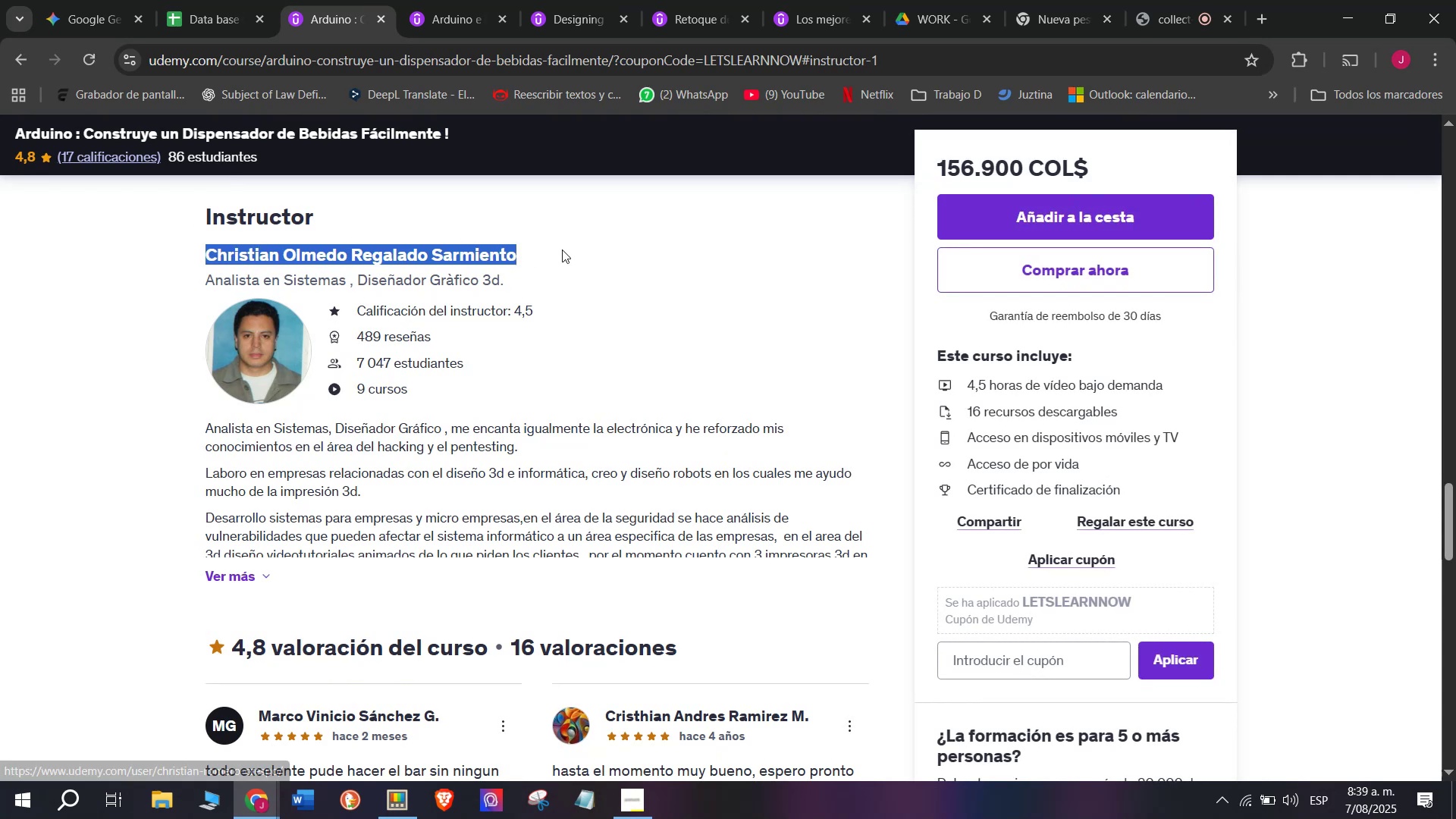 
key(Control+ControlLeft)
 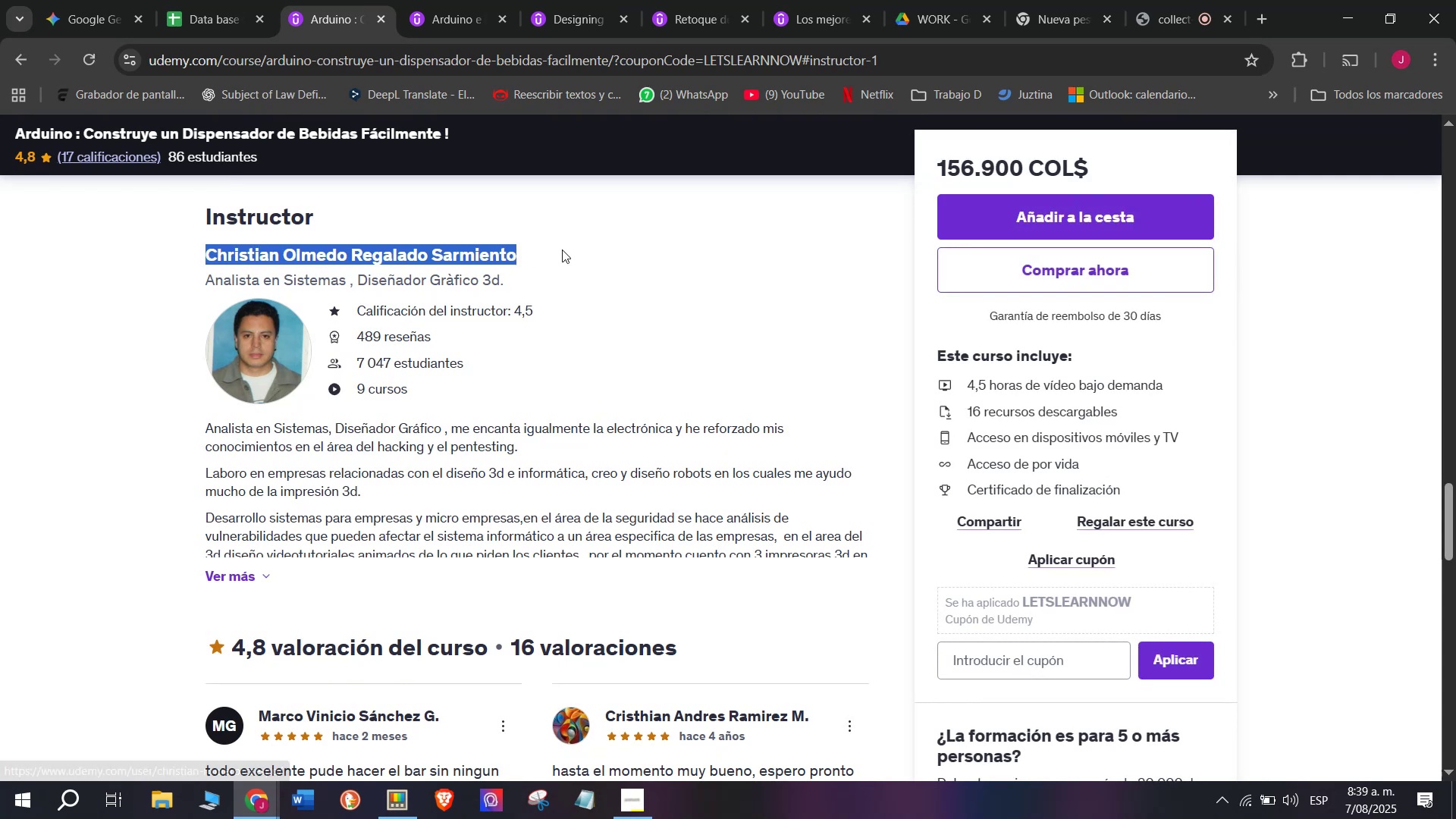 
key(Control+C)
 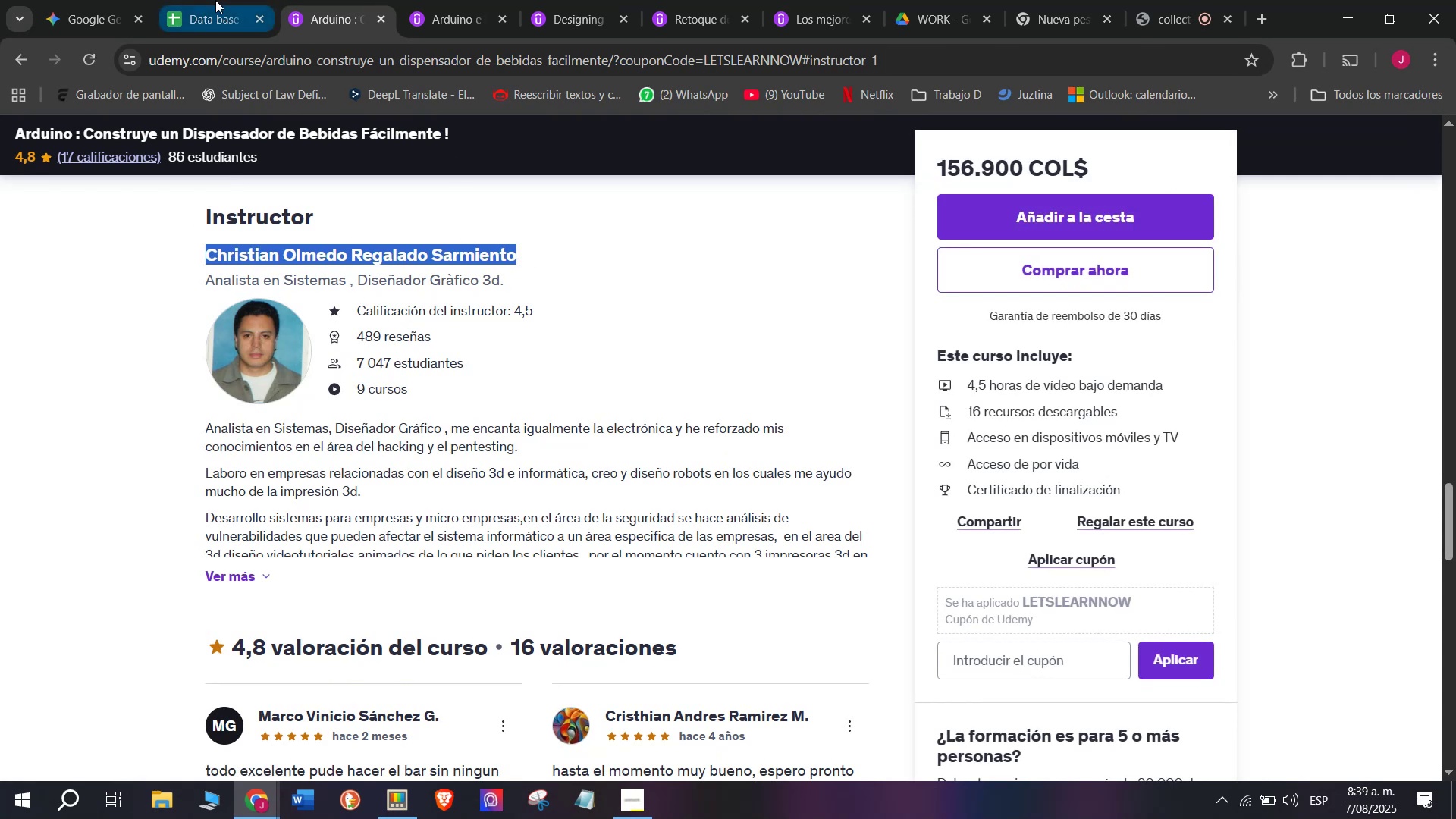 
left_click([212, 0])
 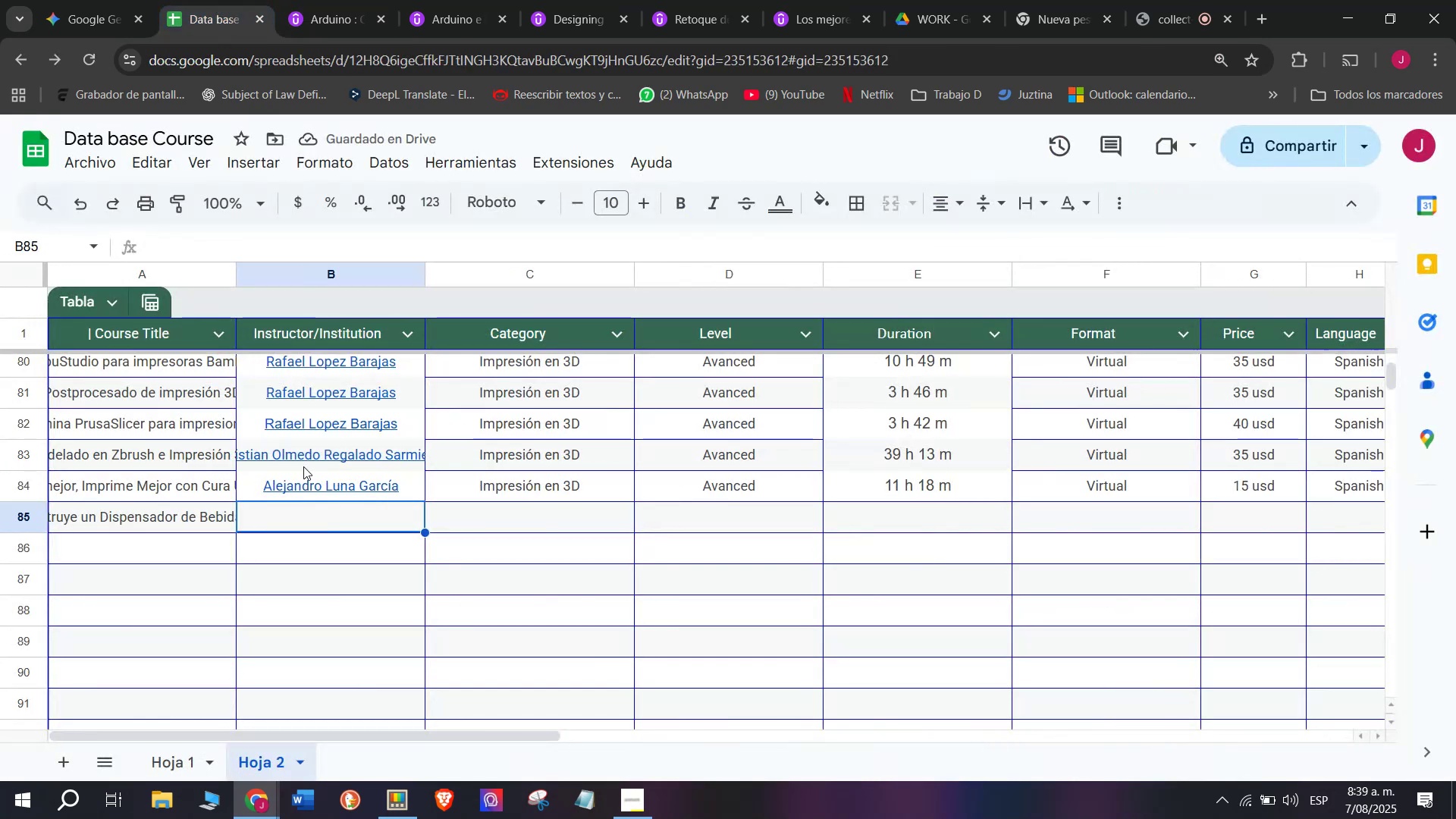 
key(Control+ControlLeft)
 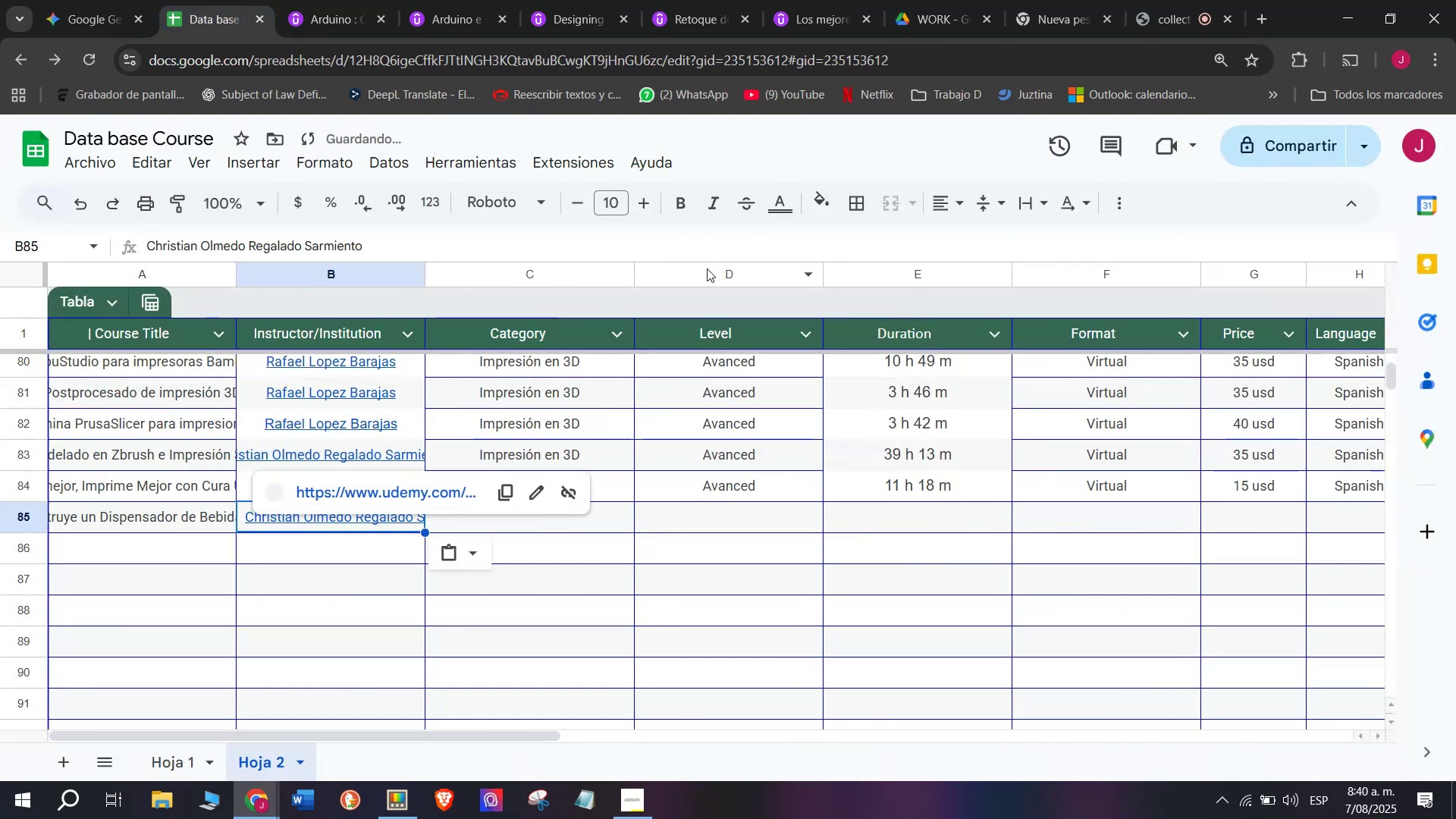 
key(Z)
 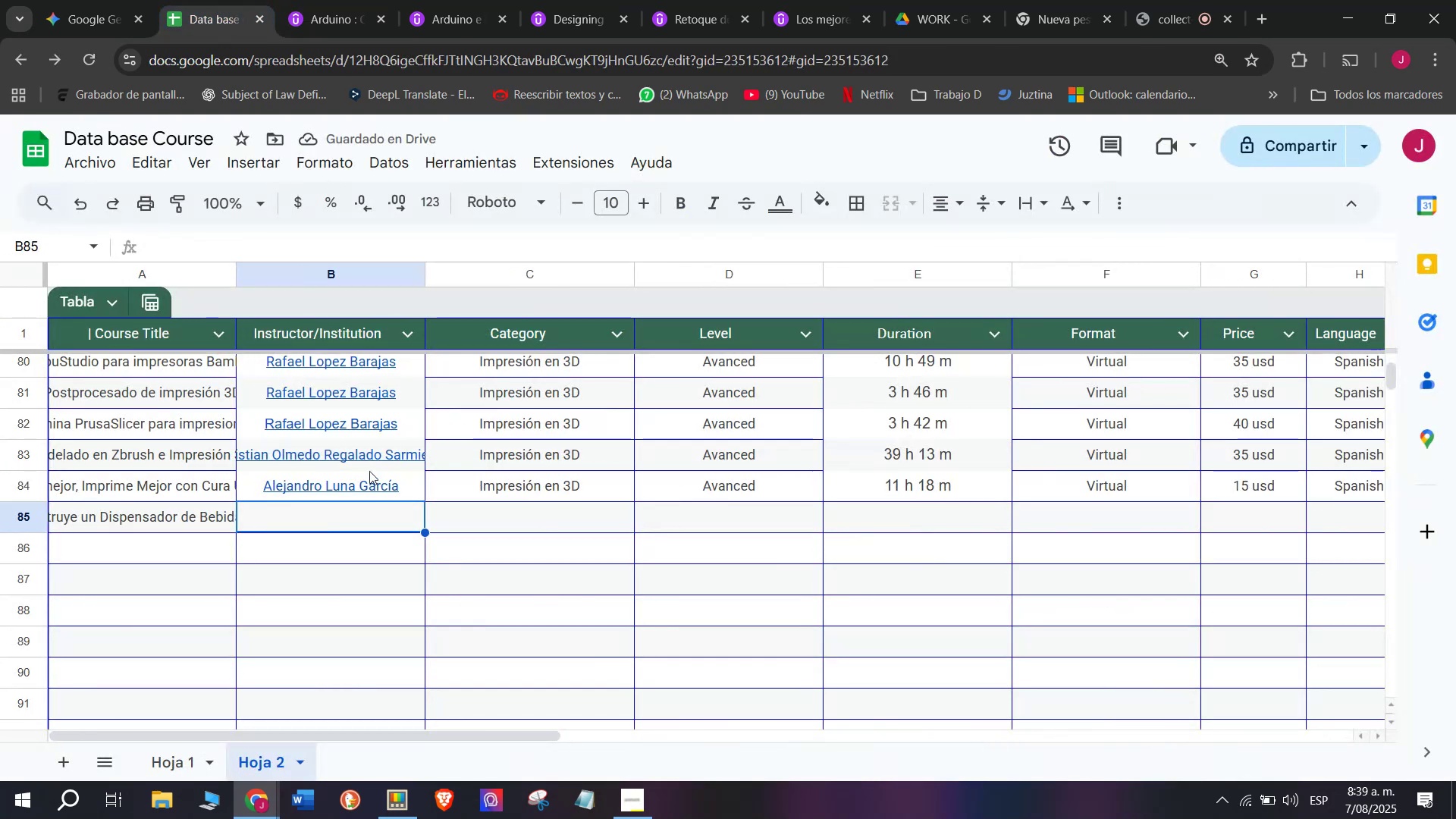 
key(Control+V)
 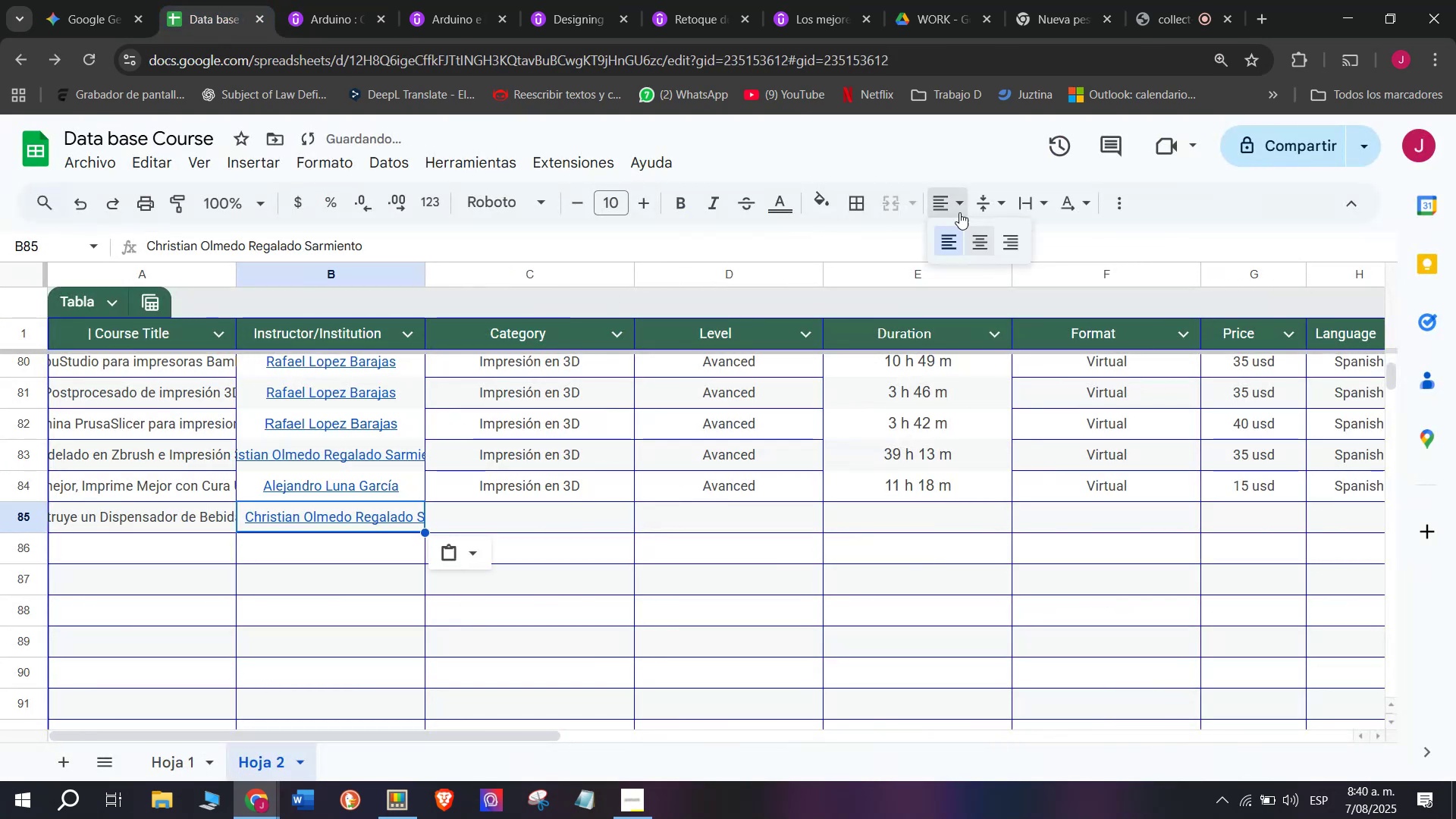 
double_click([981, 237])
 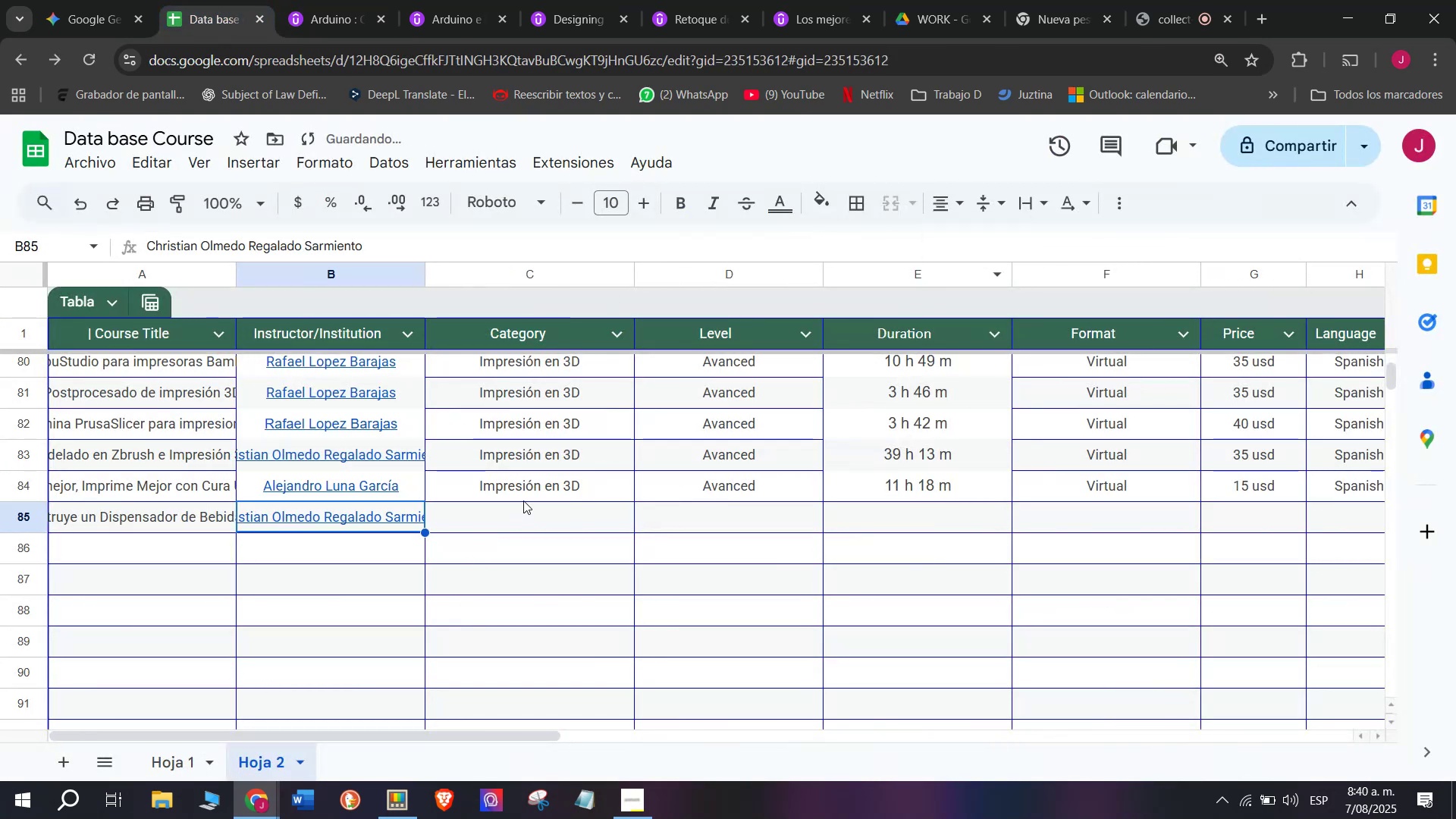 
key(Break)
 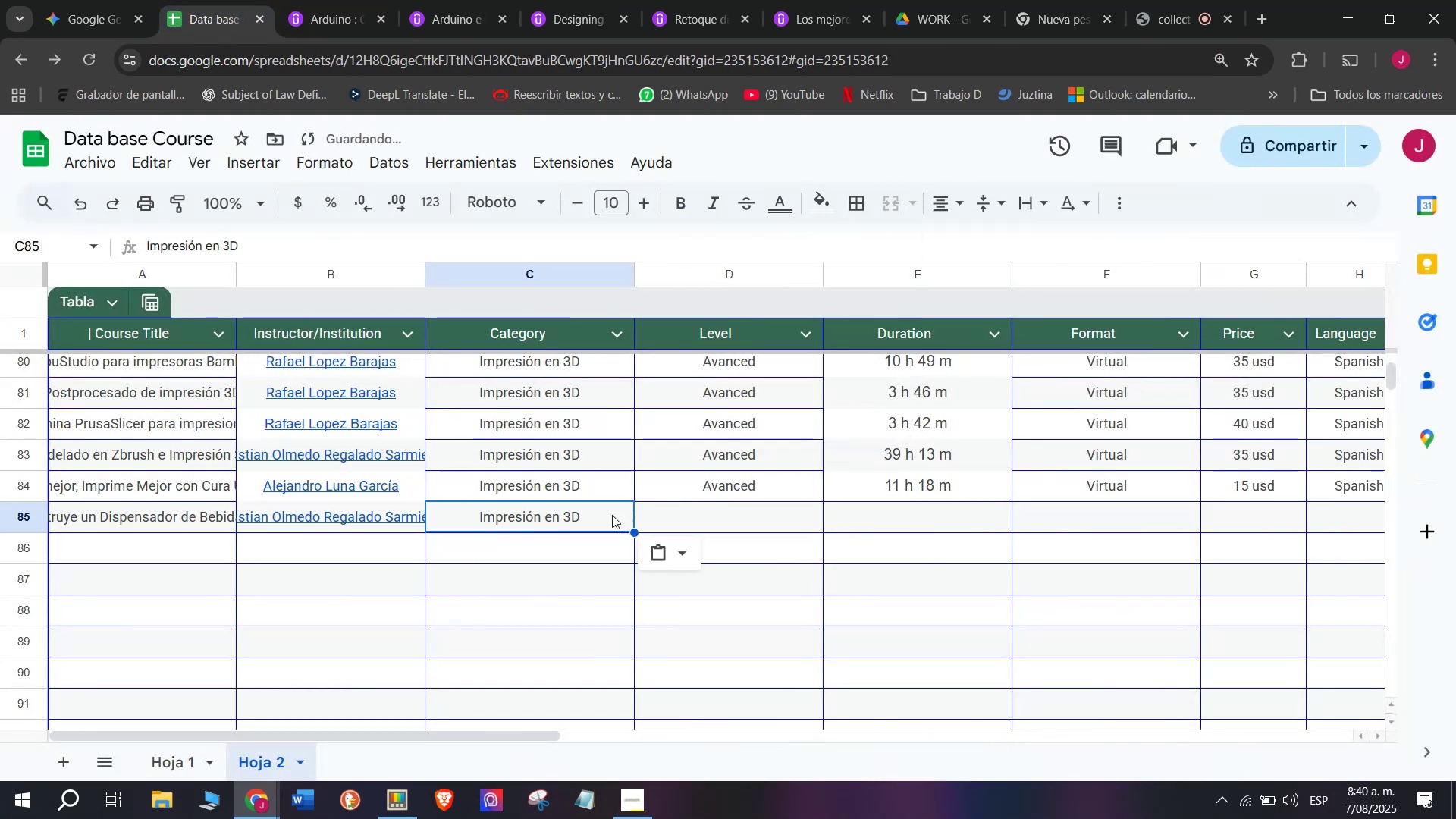 
key(Control+ControlLeft)
 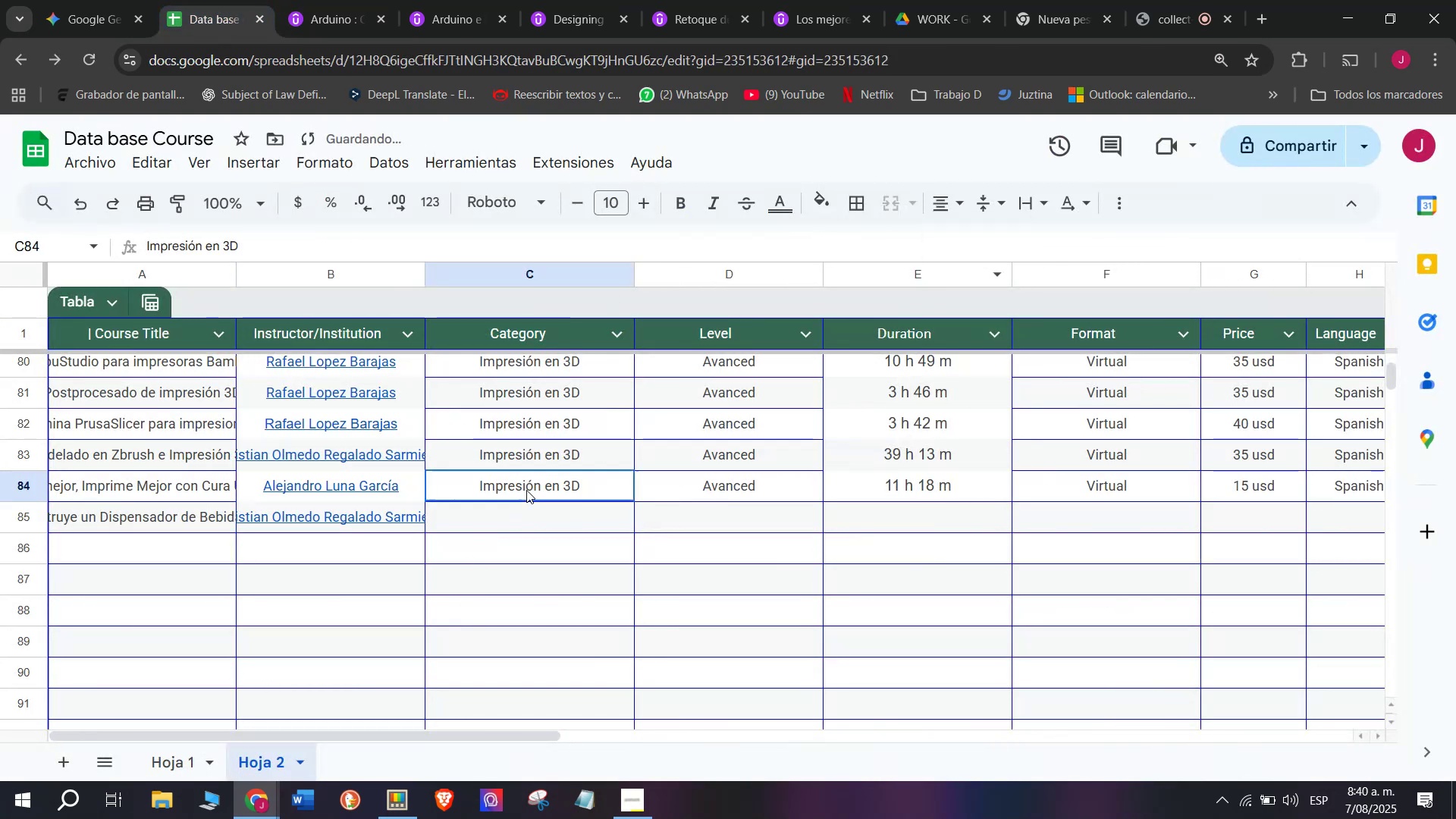 
key(Control+C)
 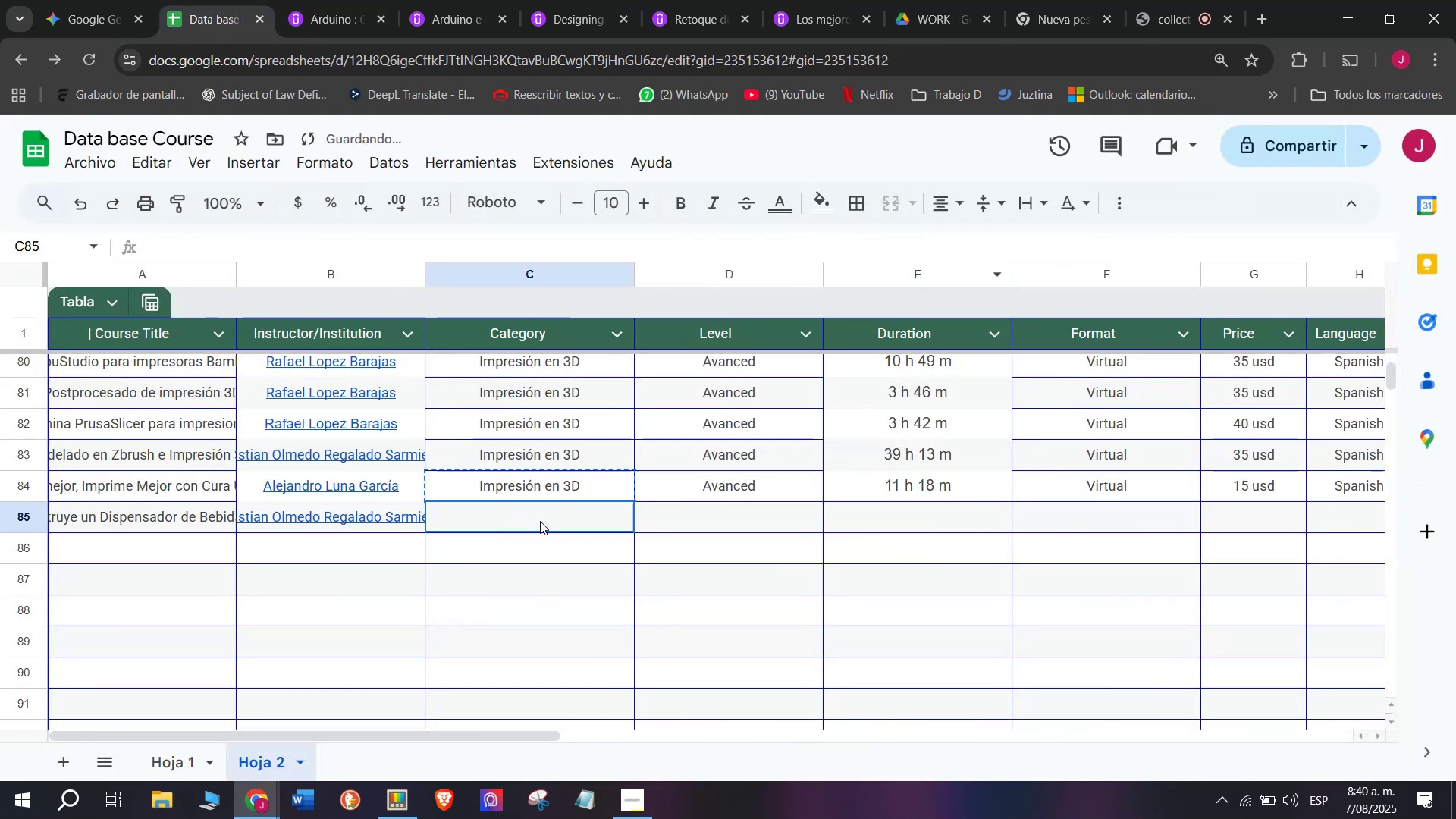 
double_click([540, 521])
 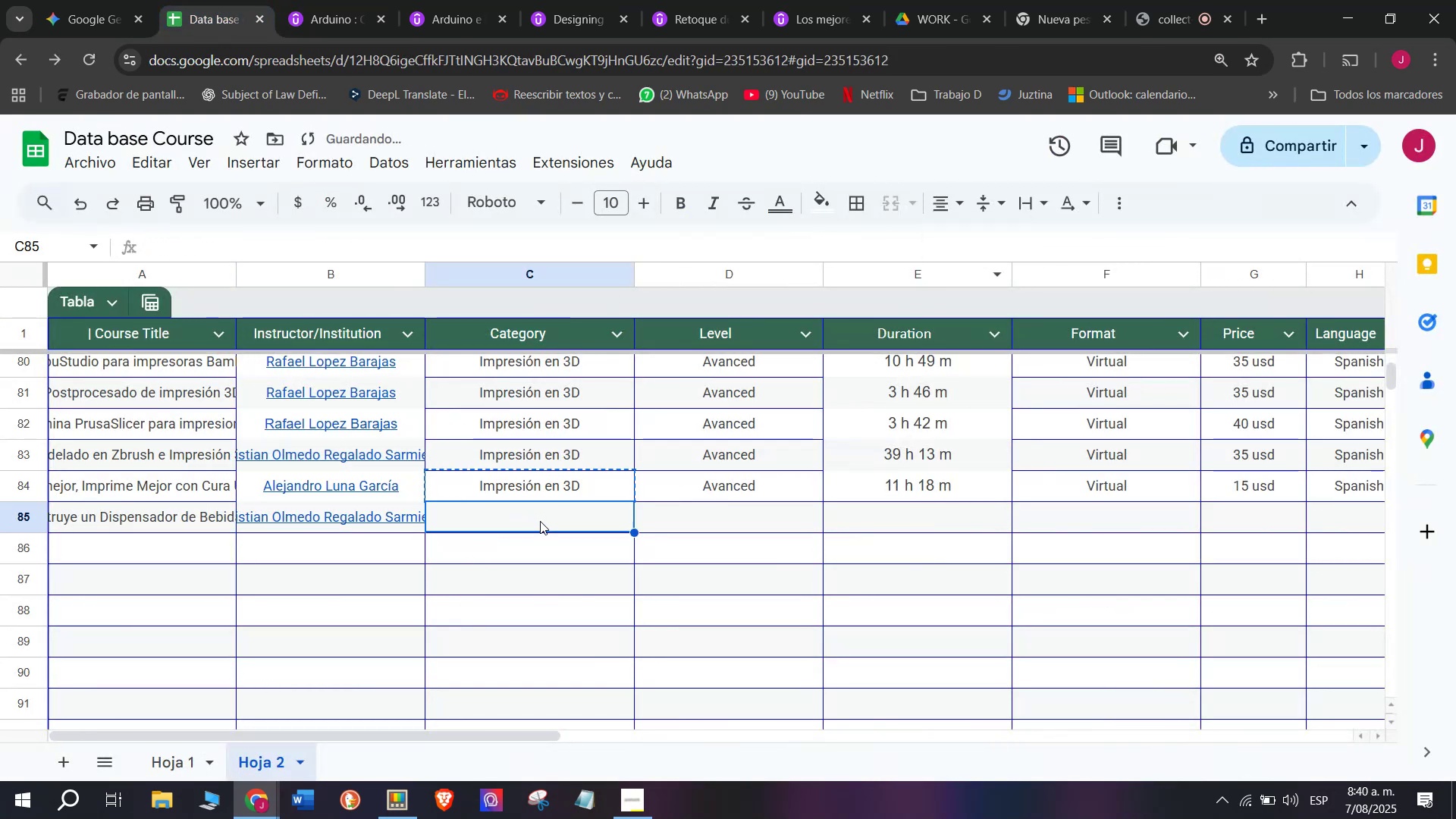 
key(Z)
 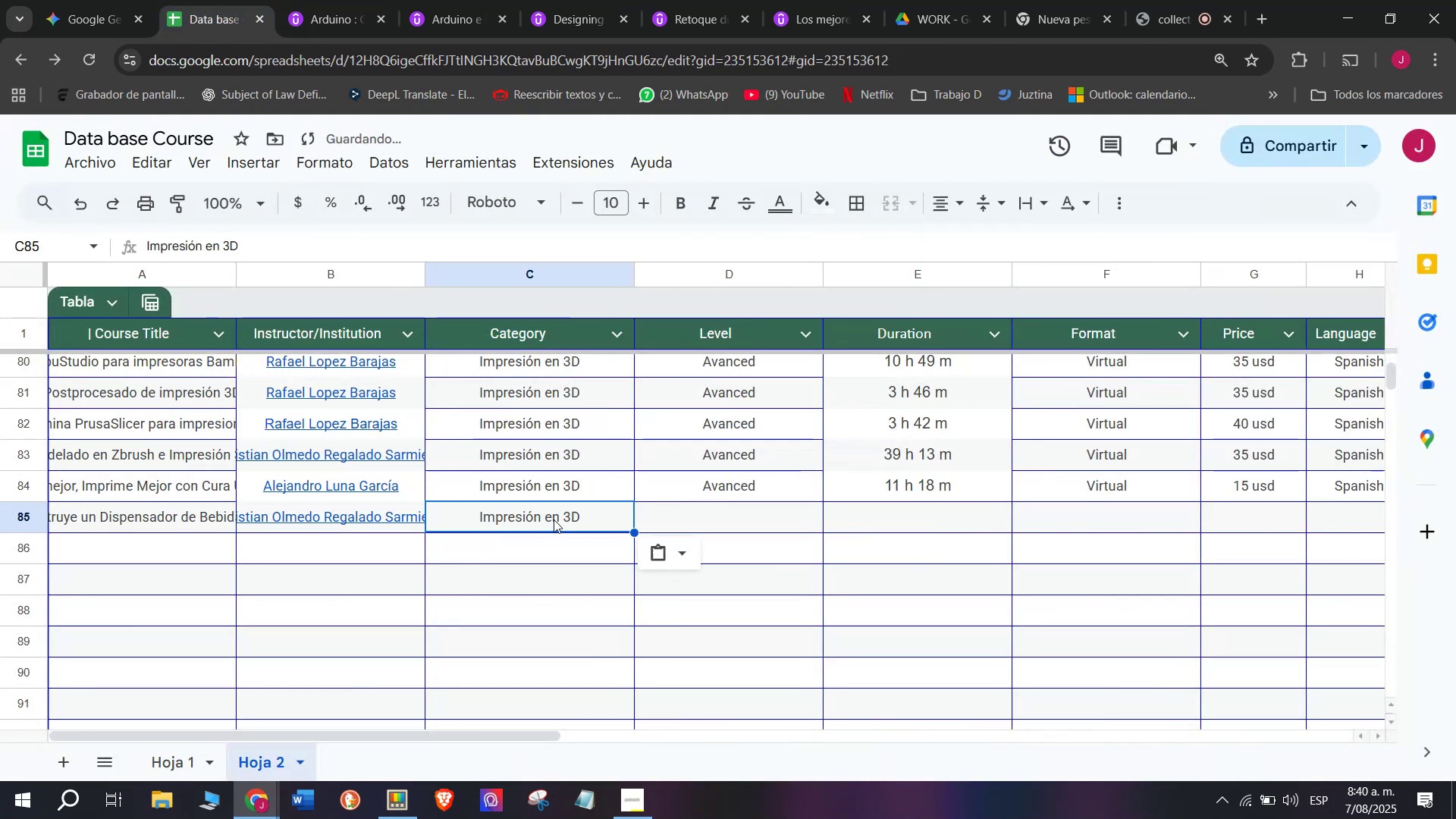 
key(Control+ControlLeft)
 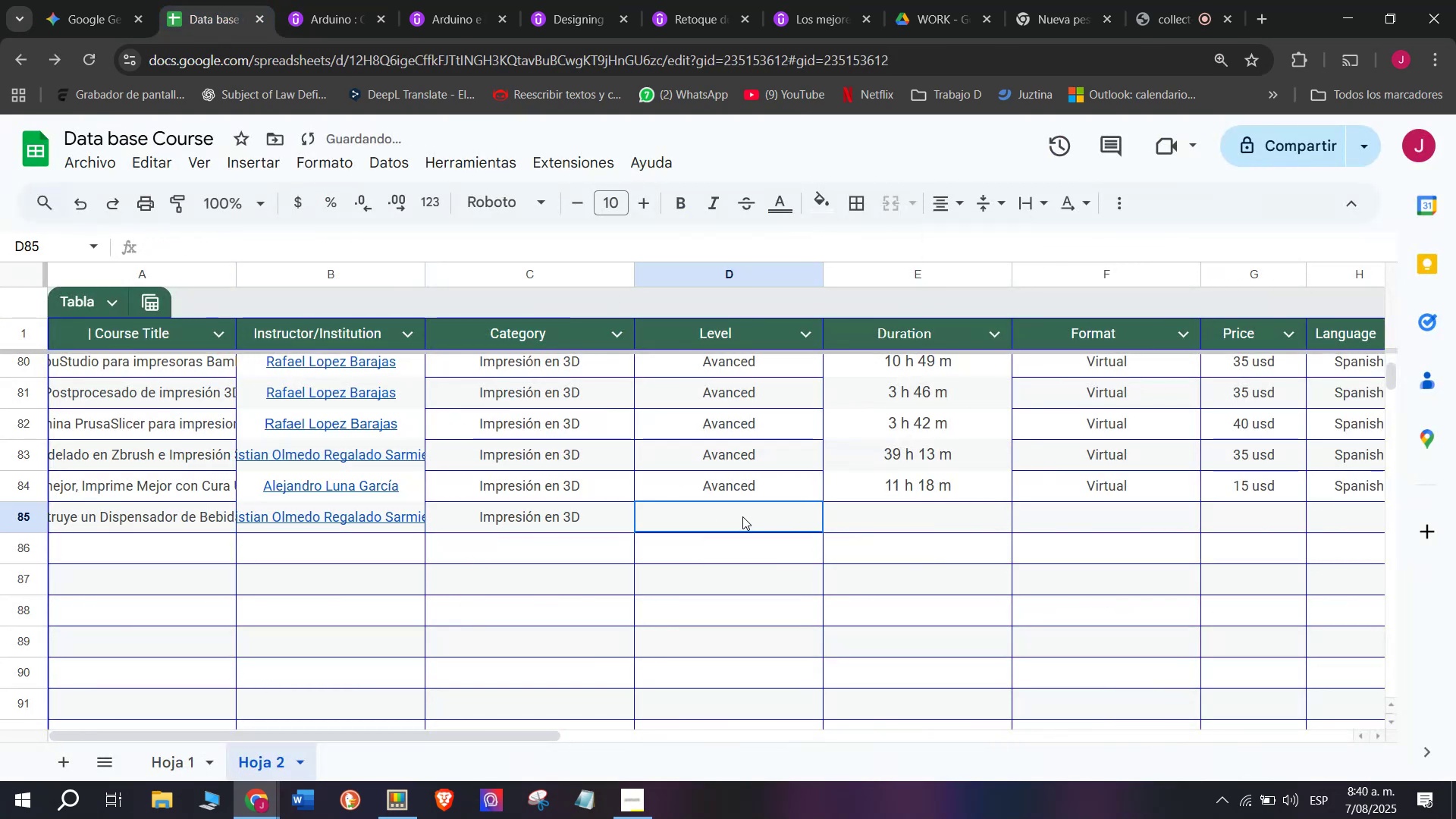 
key(Control+V)
 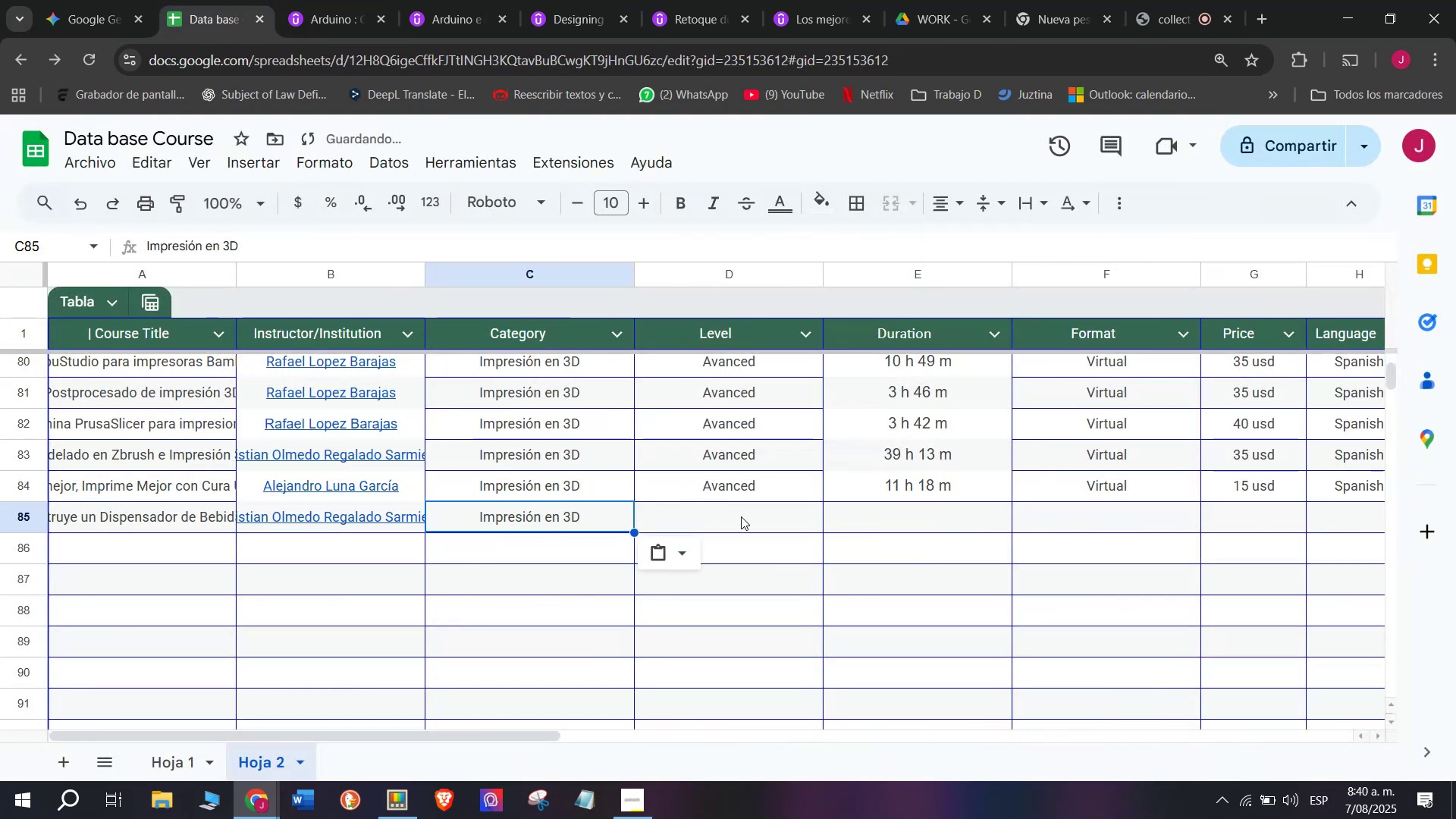 
triple_click([742, 516])
 